 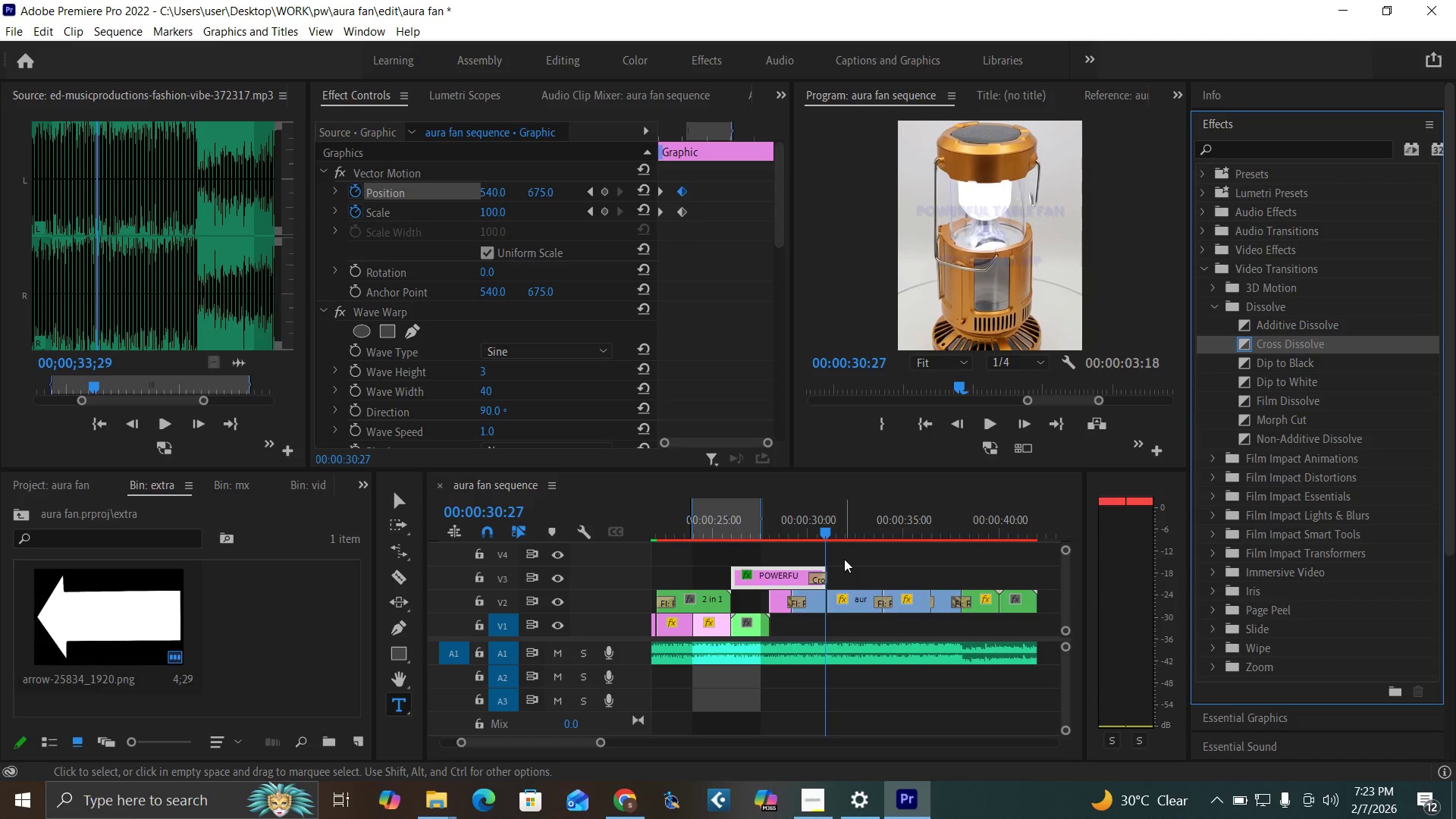 
key(Control+S)
 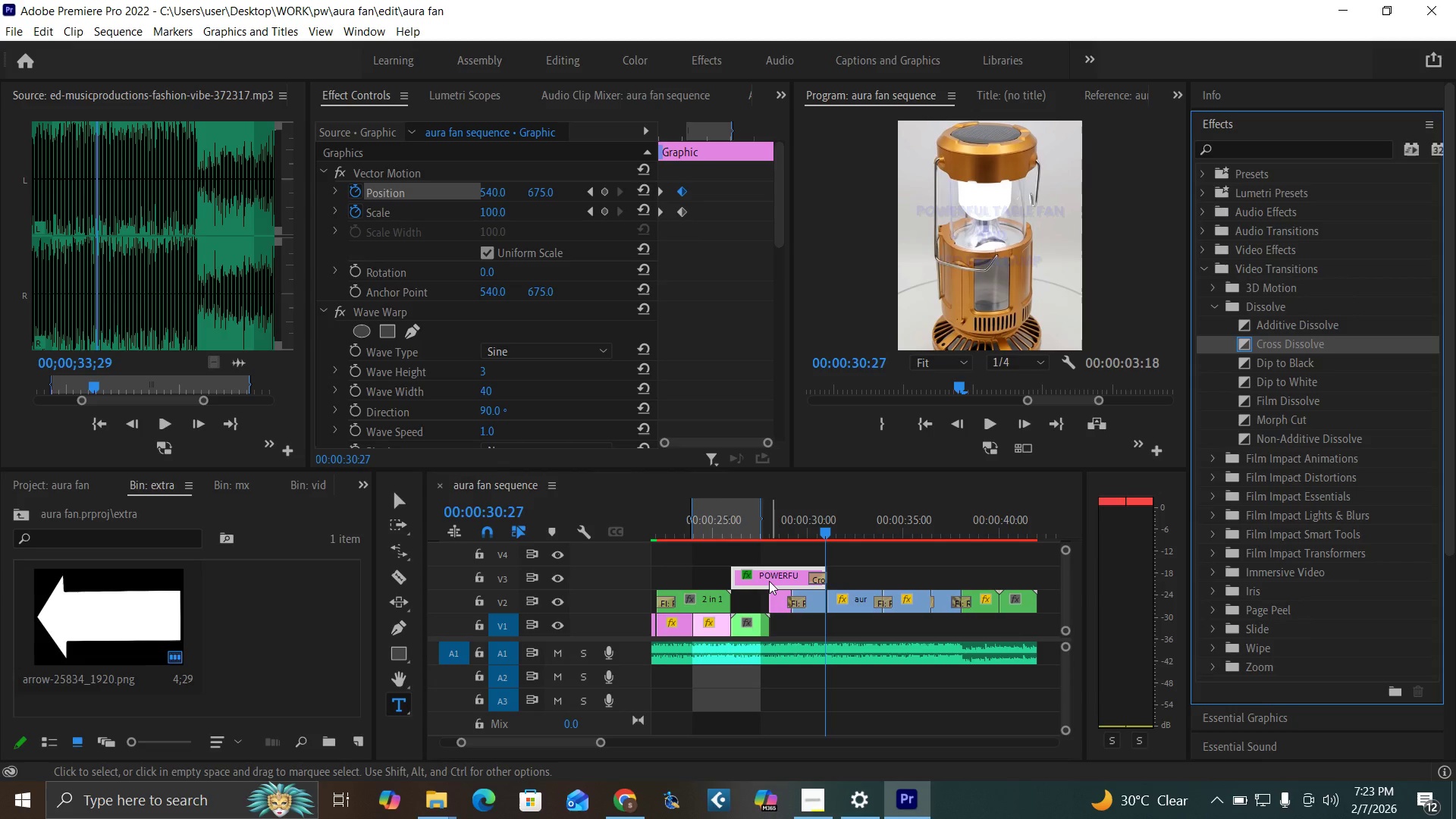 
wait(7.47)
 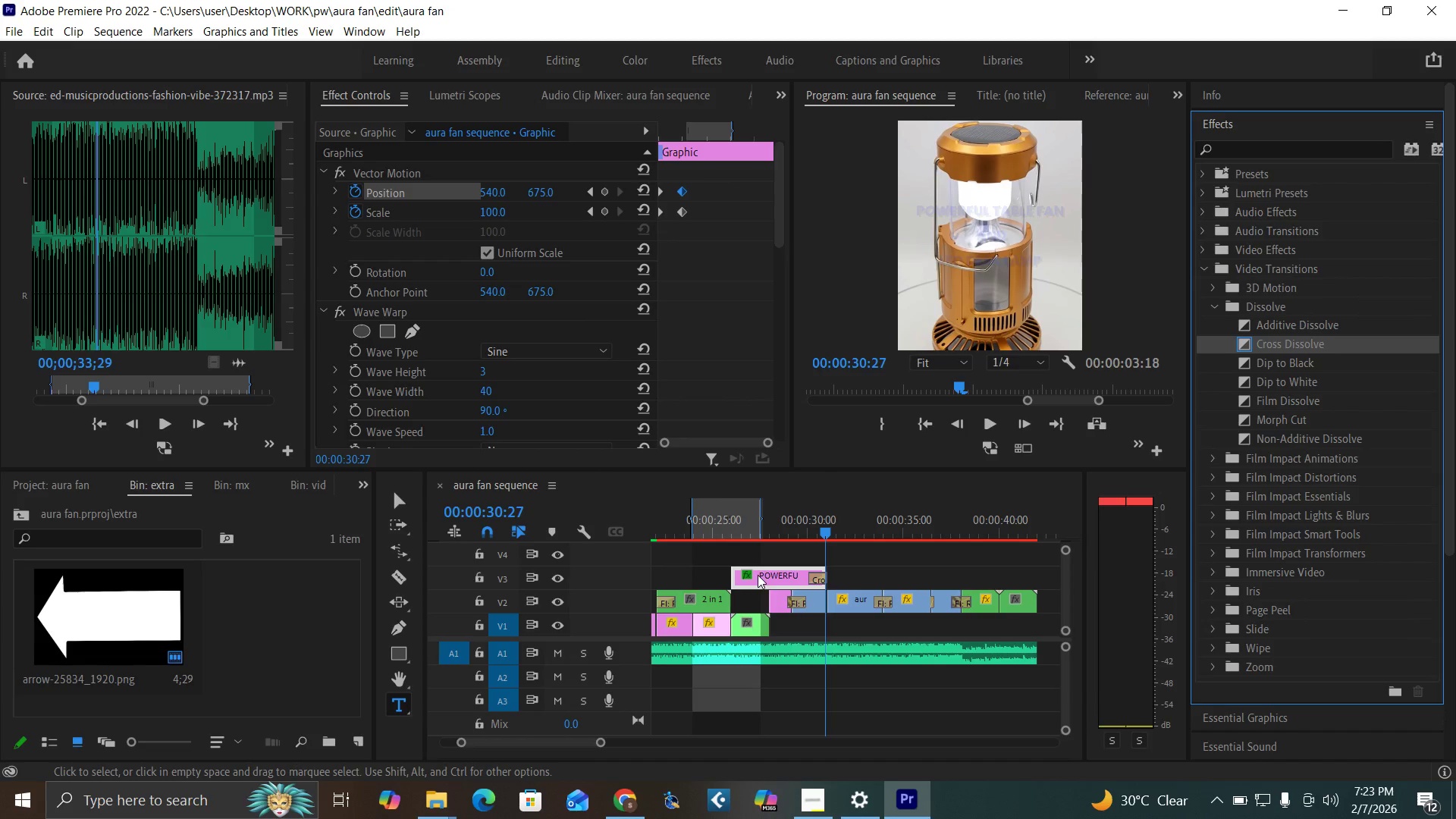 
hold_key(key=AltLeft, duration=1.51)
left_click_drag(start_coordinate=[774, 573], to_coordinate=[868, 566])
 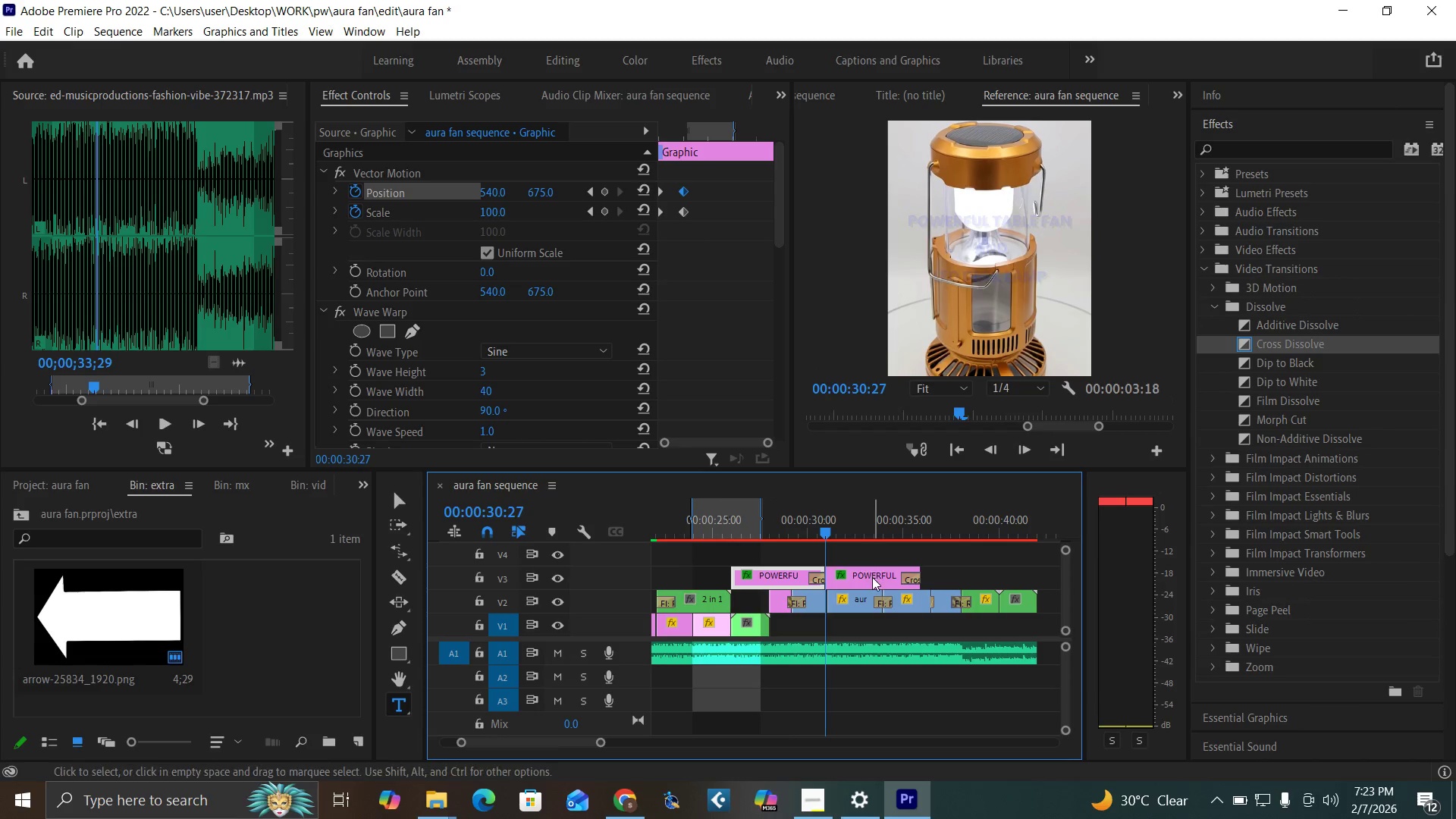 
hold_key(key=AltLeft, duration=1.5)
 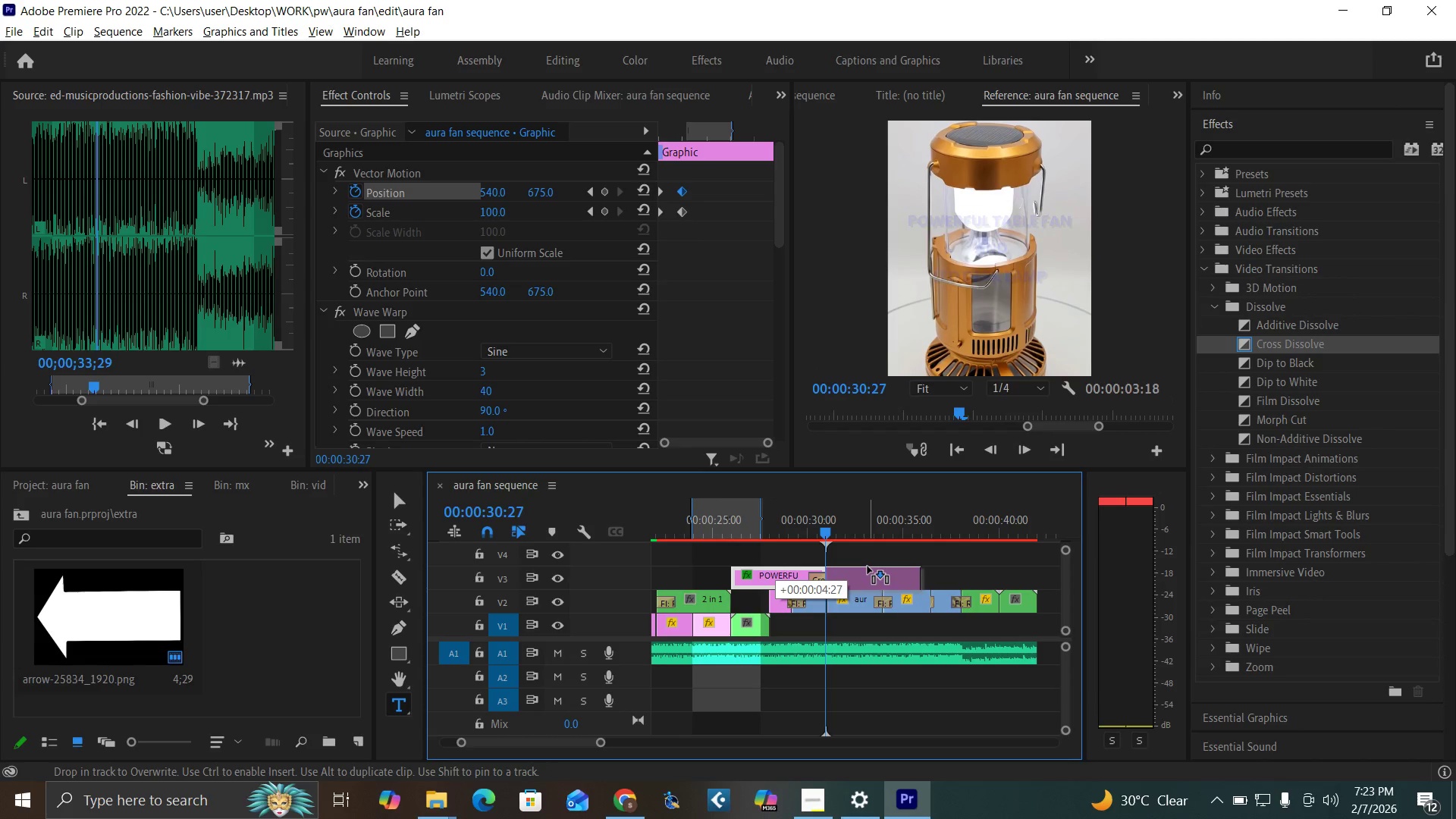 
hold_key(key=AltLeft, duration=1.52)
 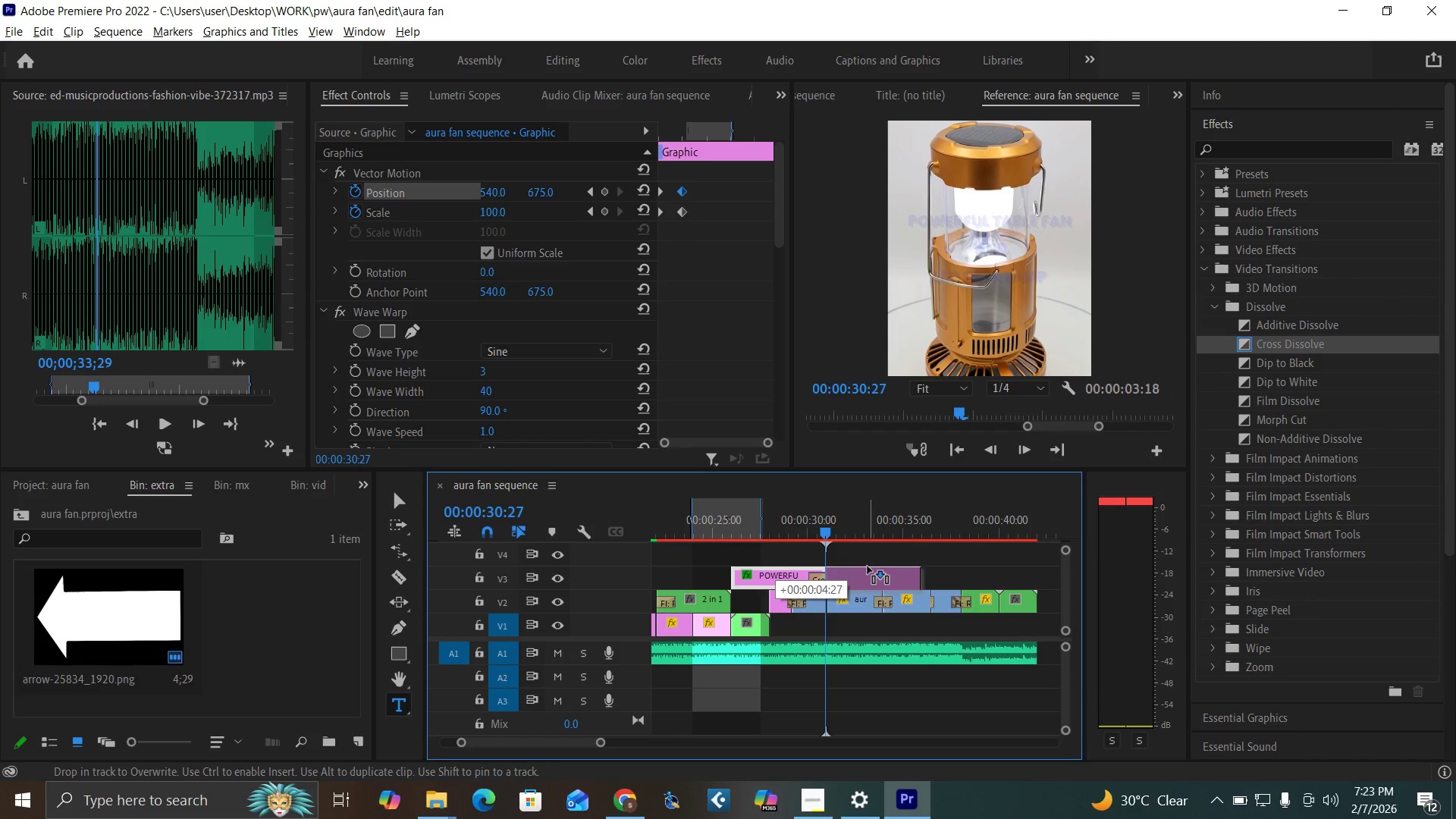 
hold_key(key=AltLeft, duration=0.73)
 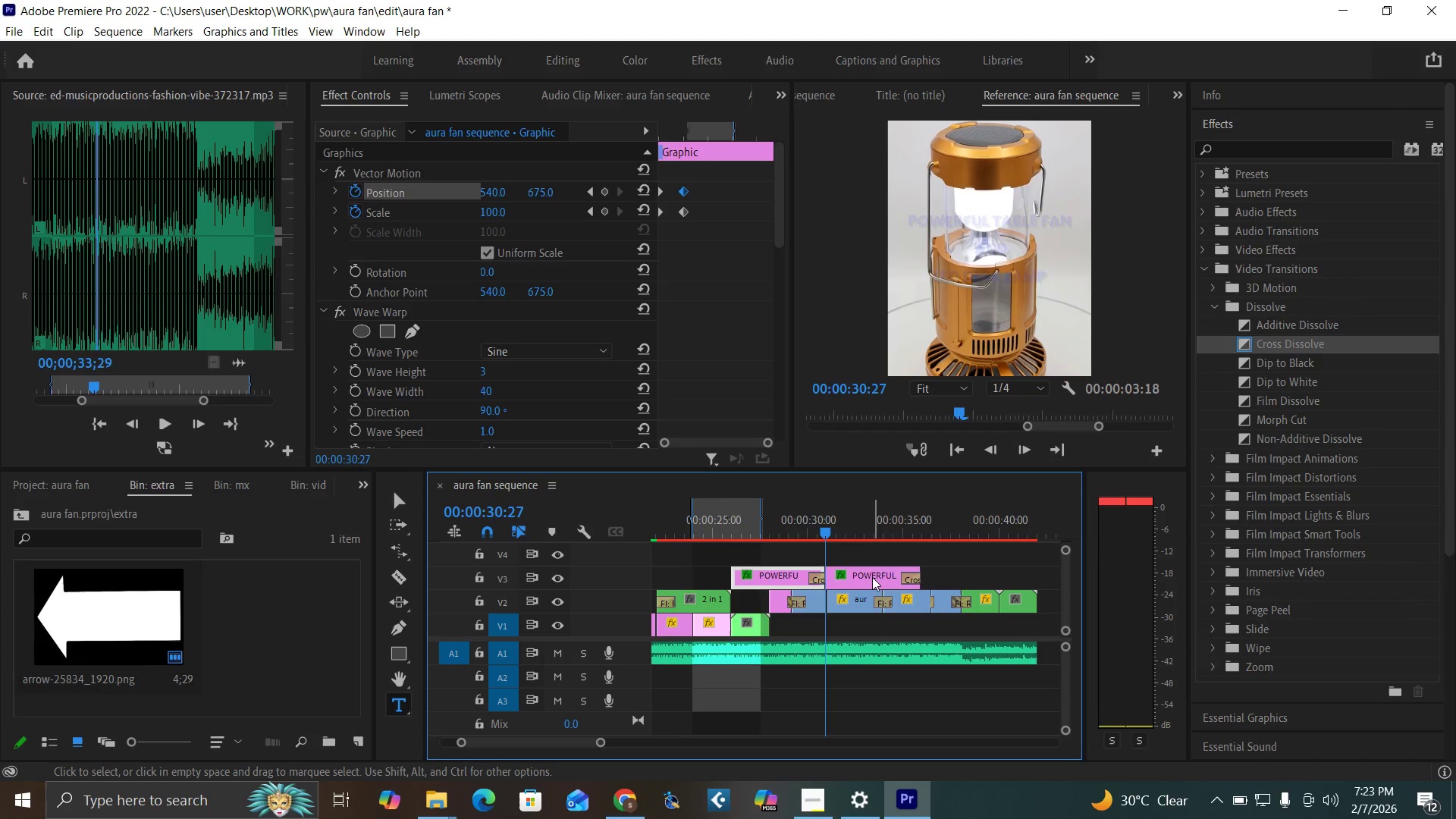 
left_click([872, 577])
 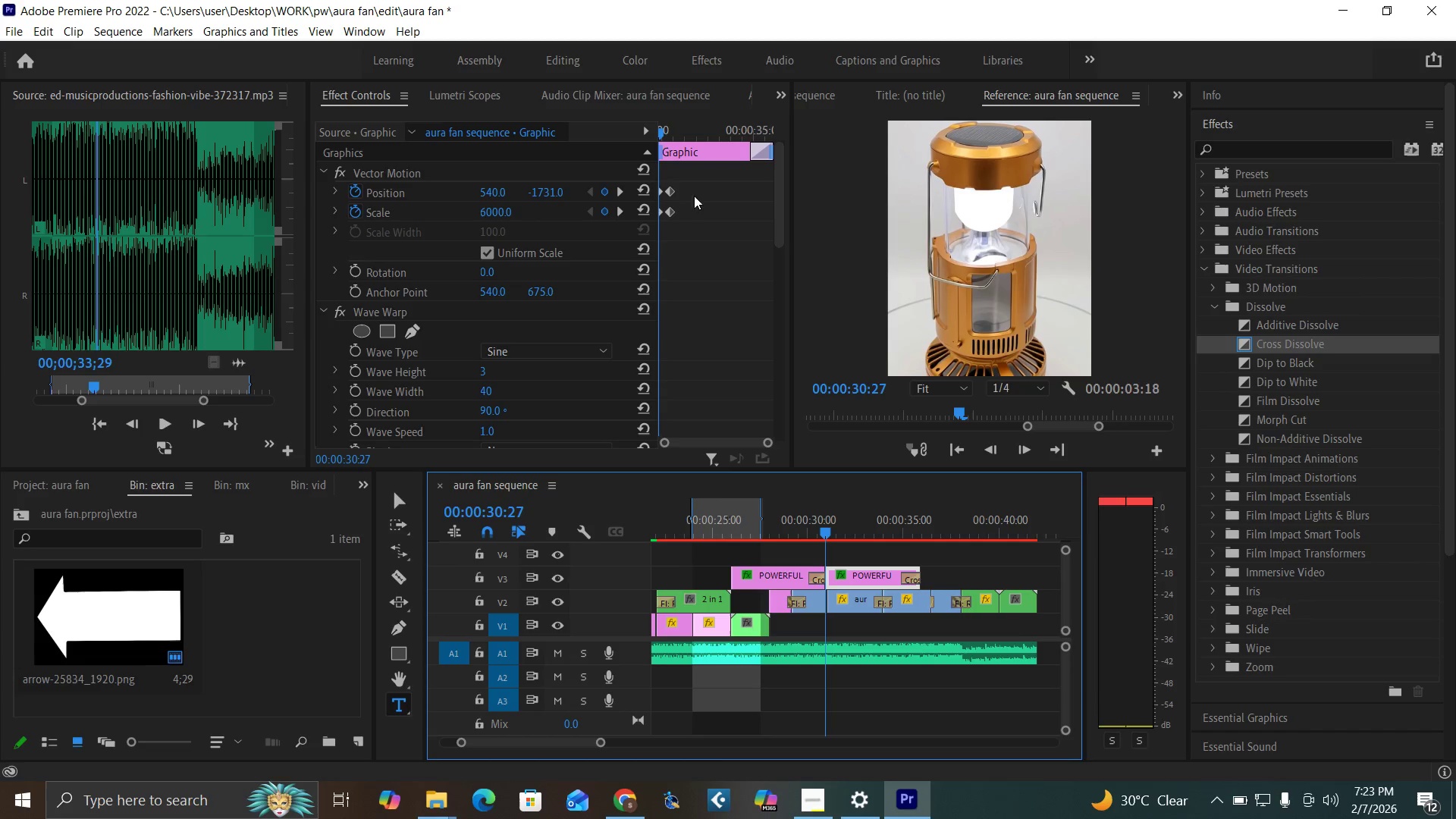 
left_click([660, 194])
 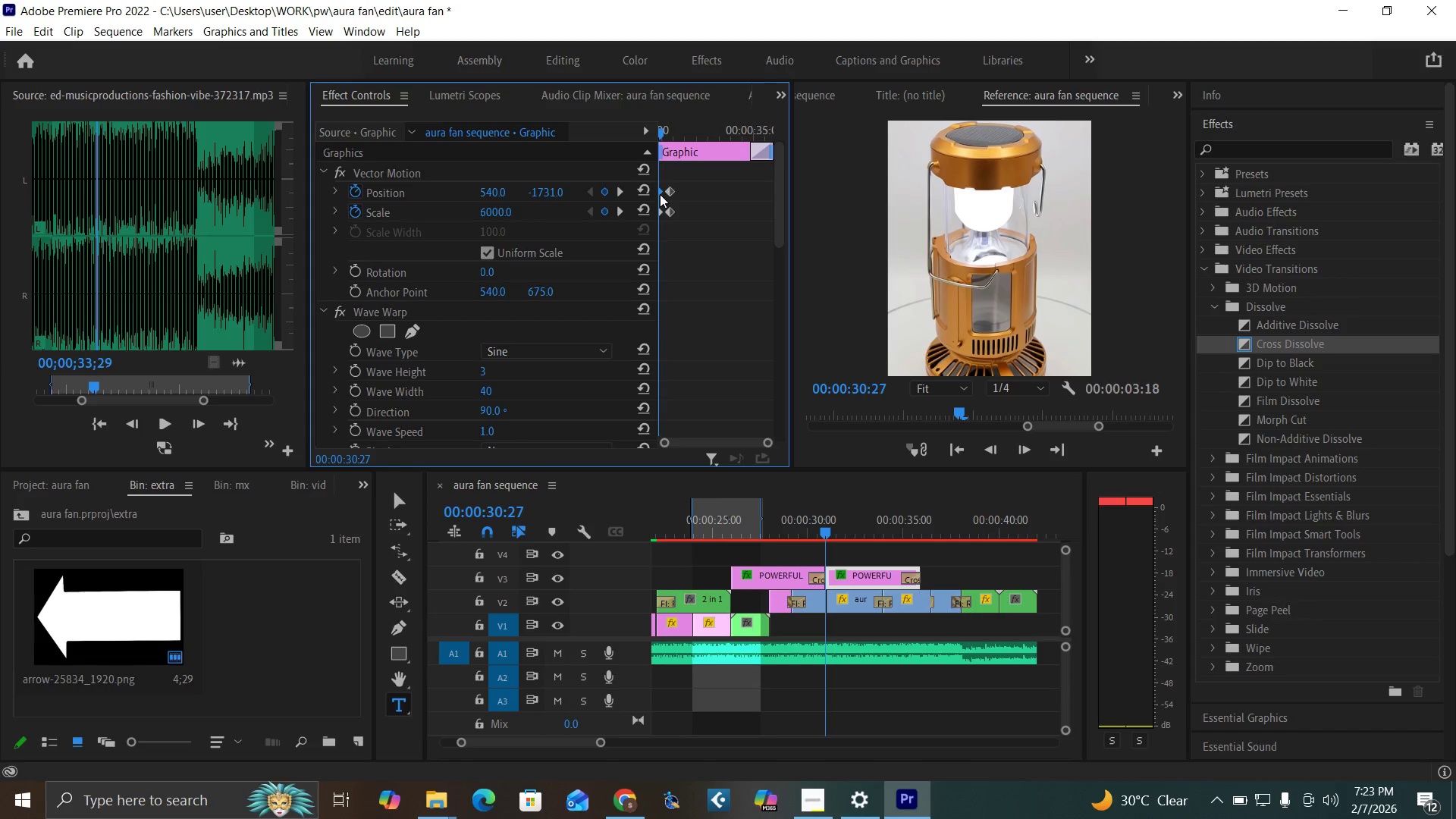 
key(Delete)
 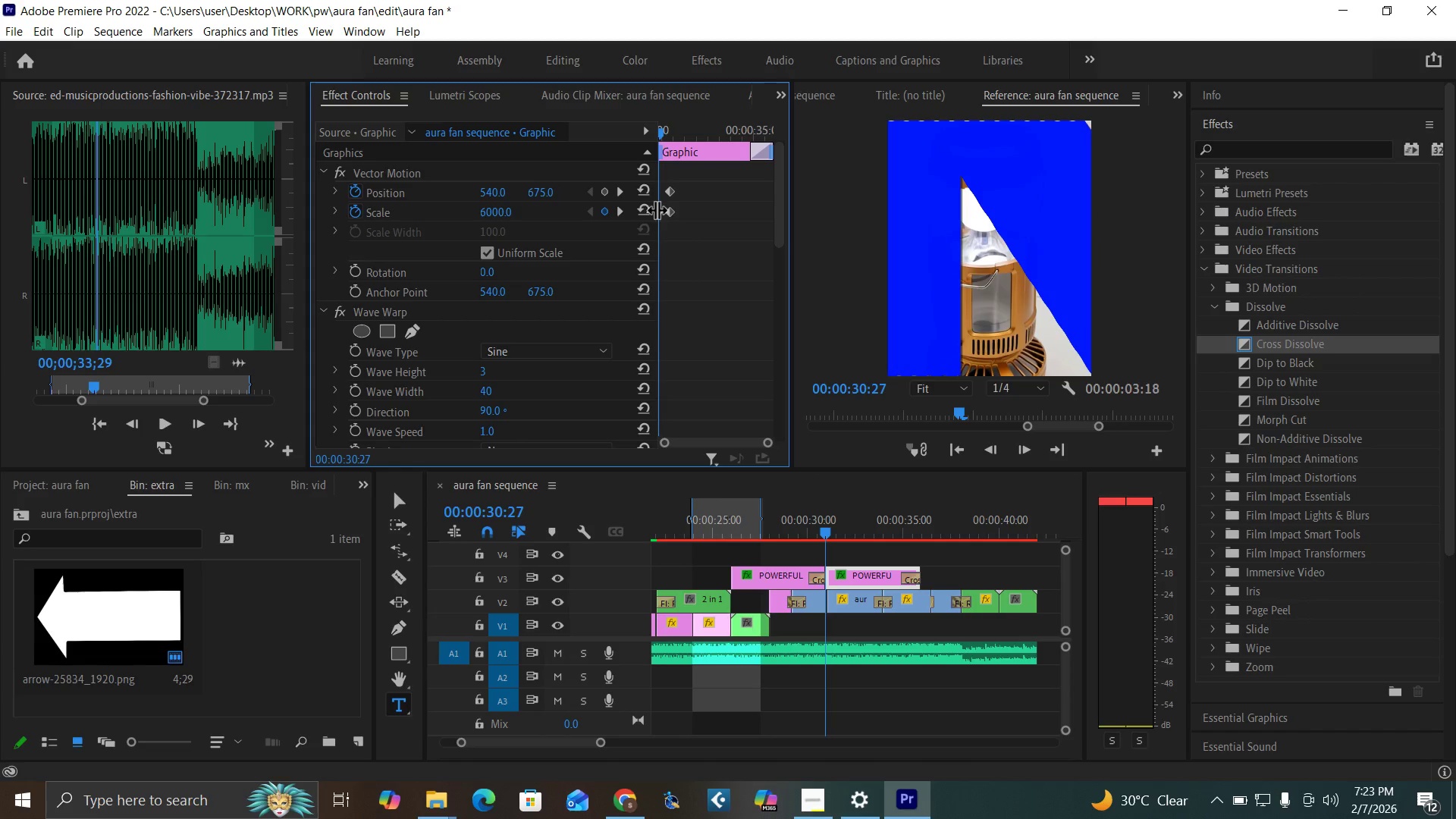 
left_click([660, 215])
 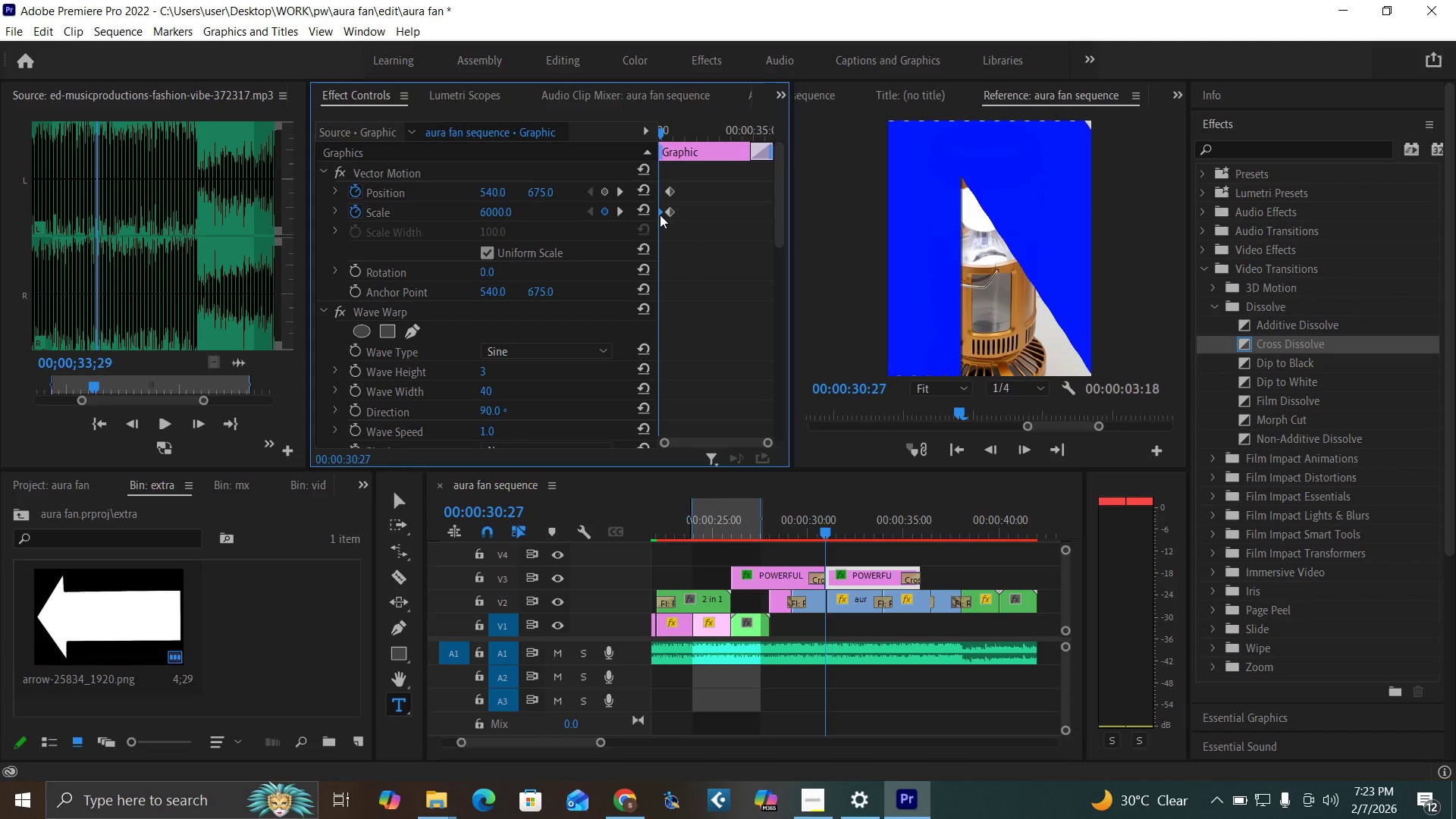 
key(Delete)
 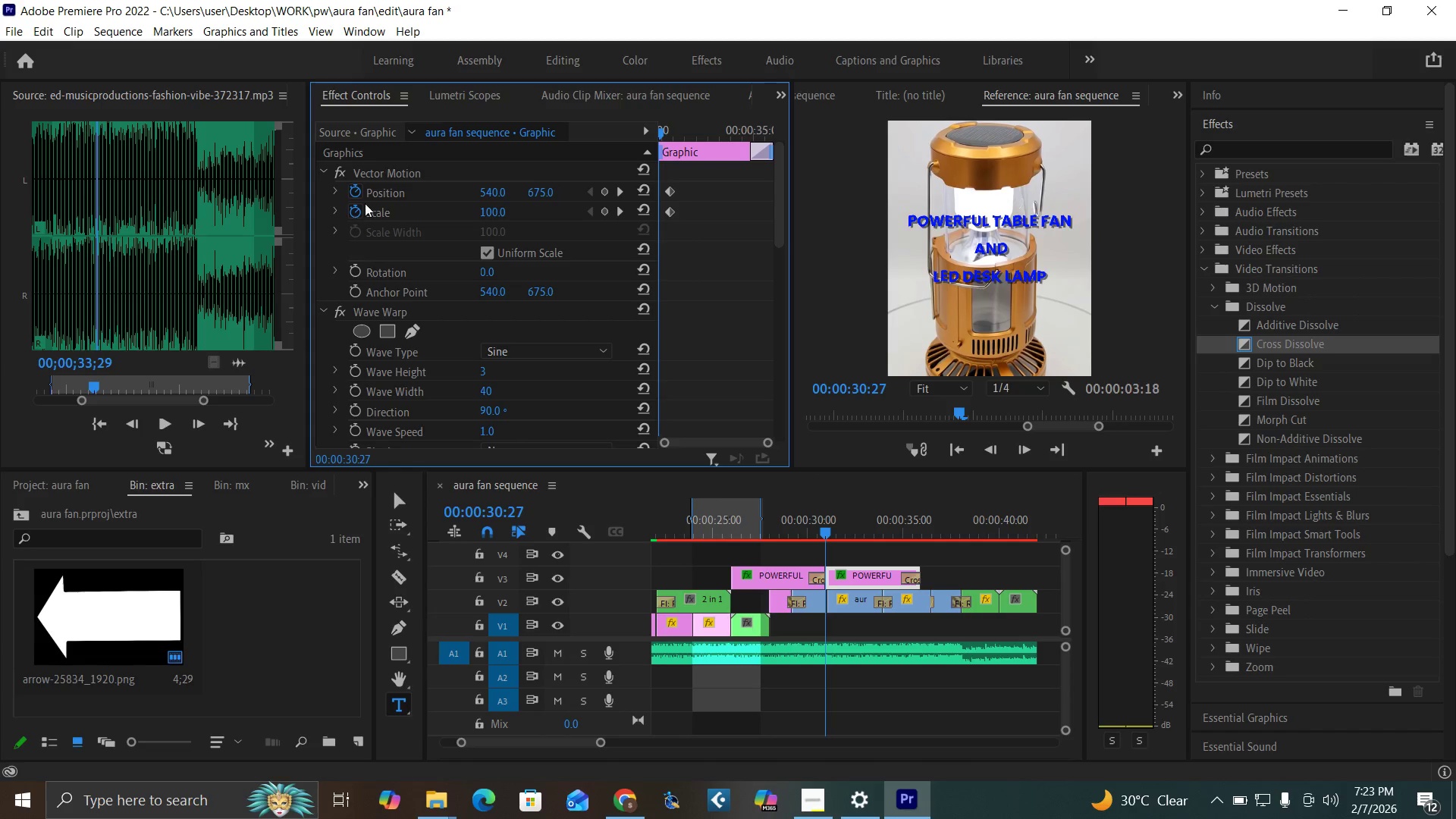 
left_click([356, 214])
 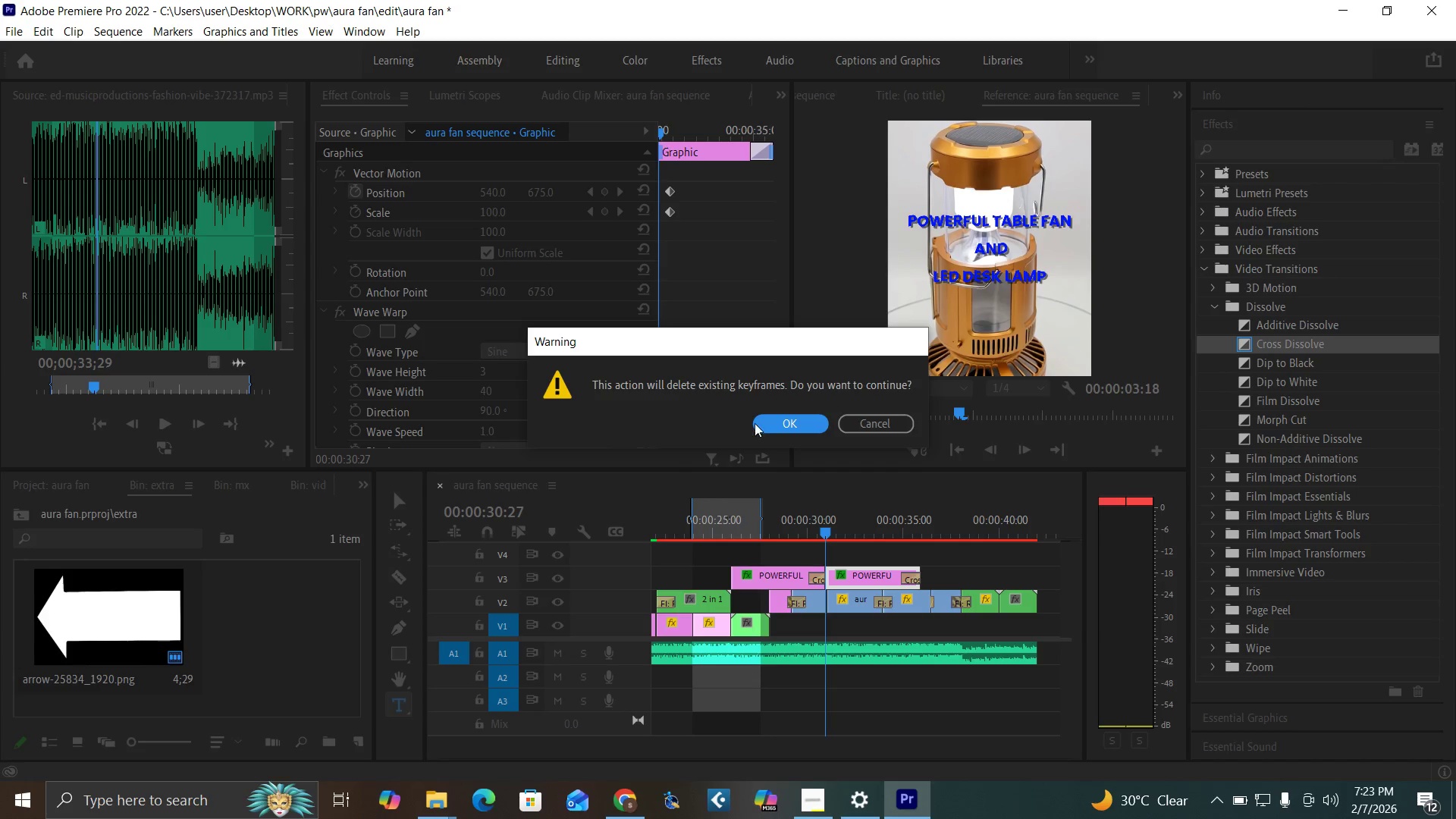 
left_click([756, 423])
 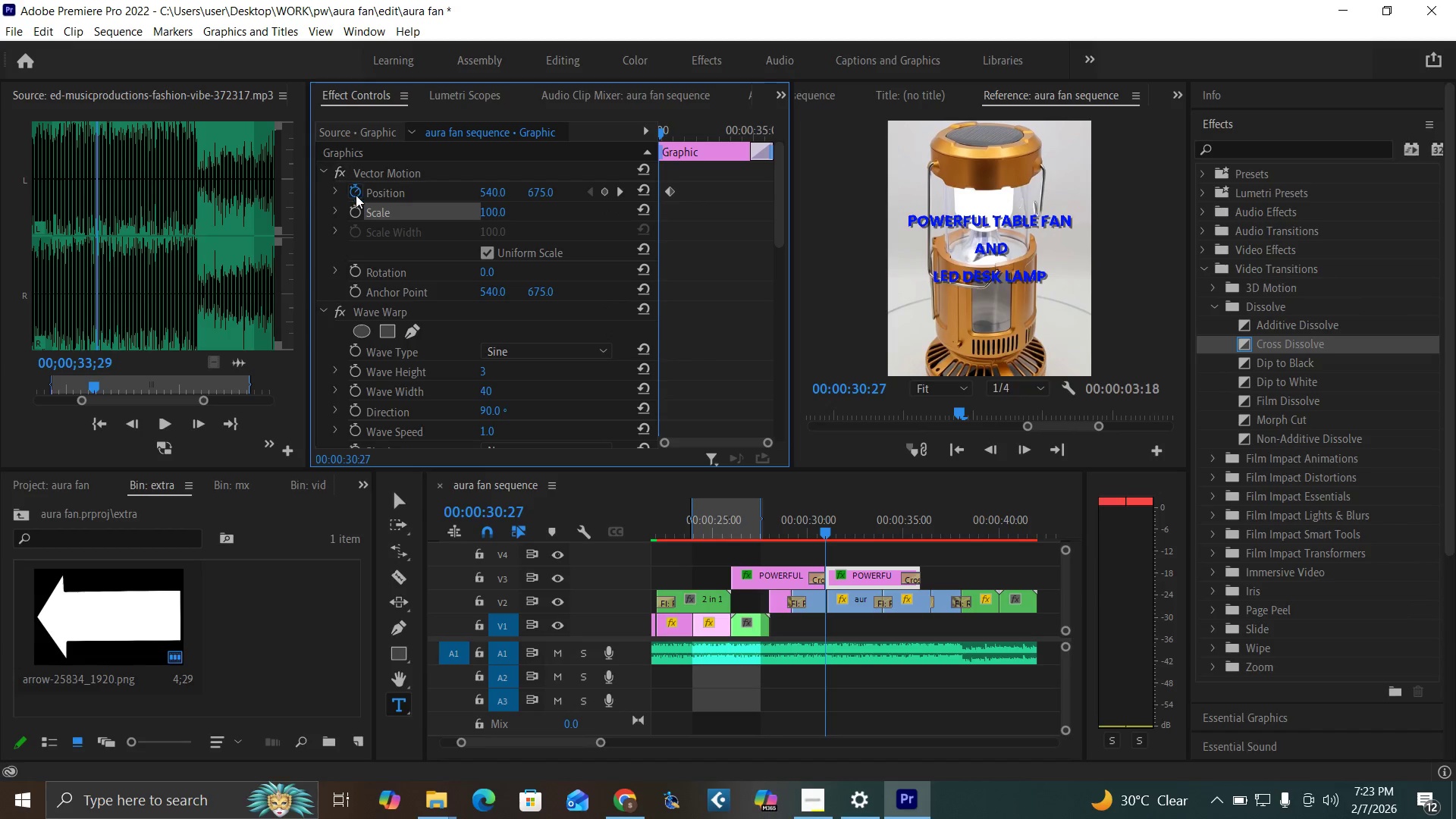 
left_click([356, 195])
 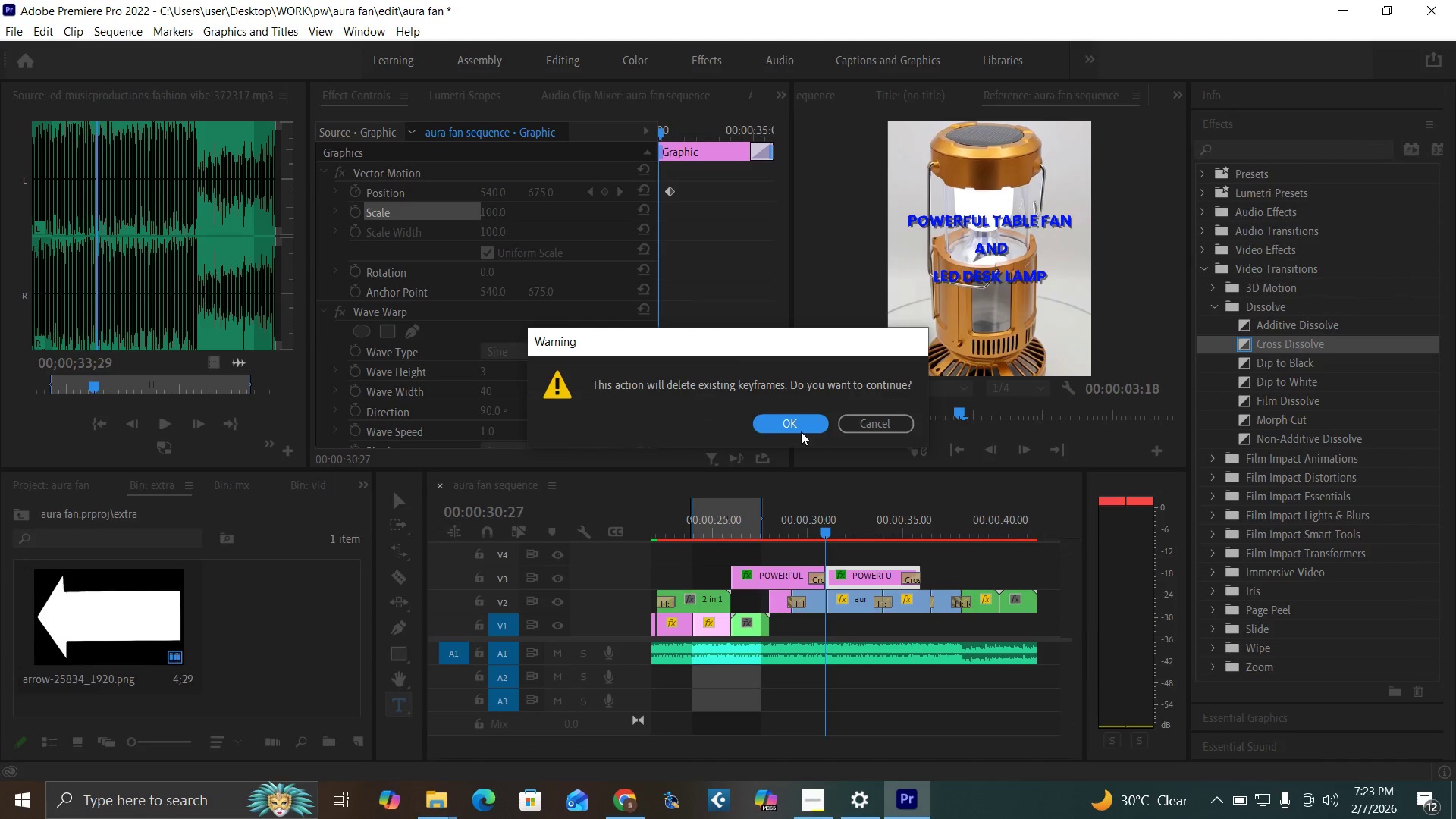 
left_click([796, 422])
 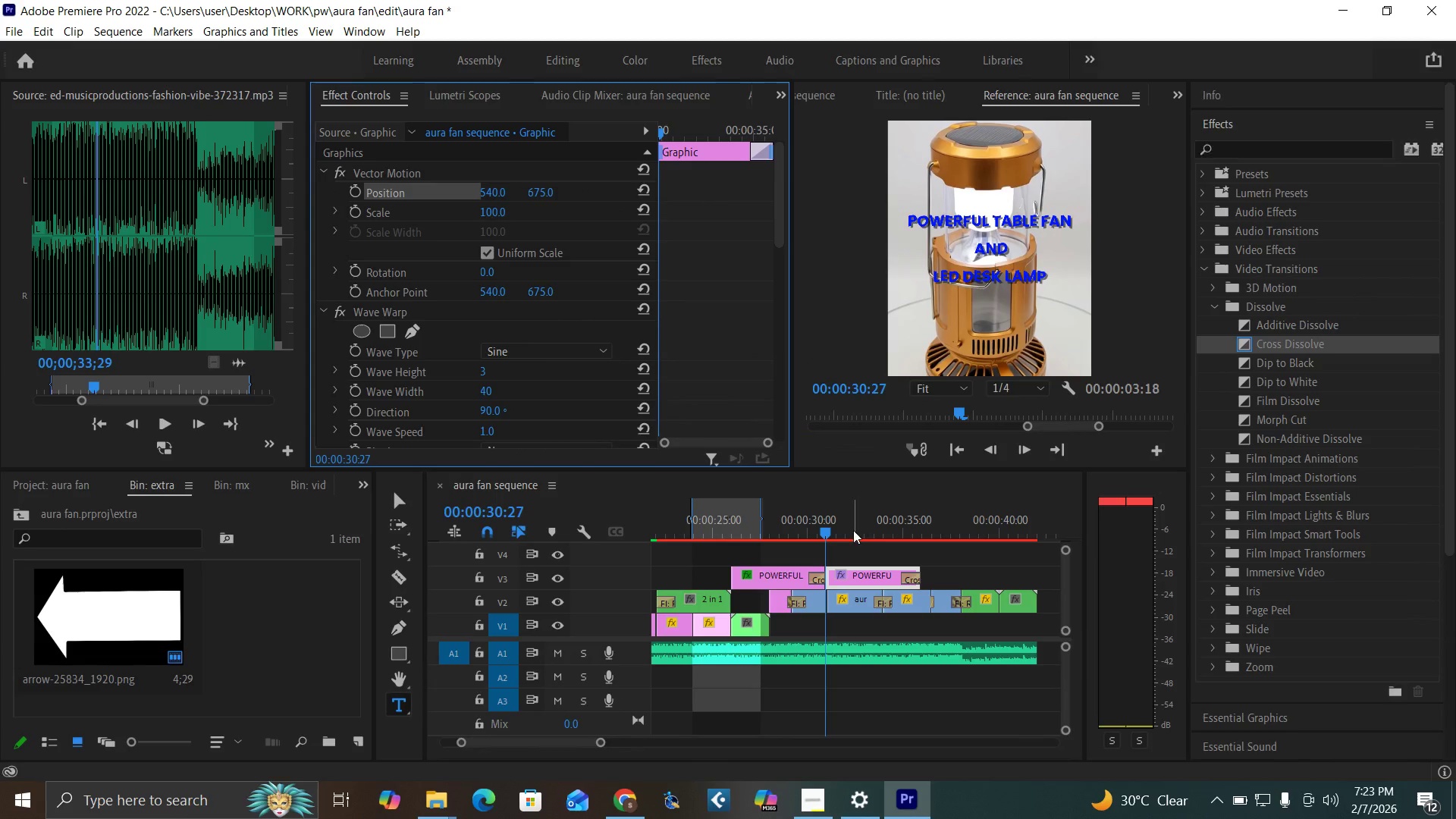 
left_click([853, 530])
 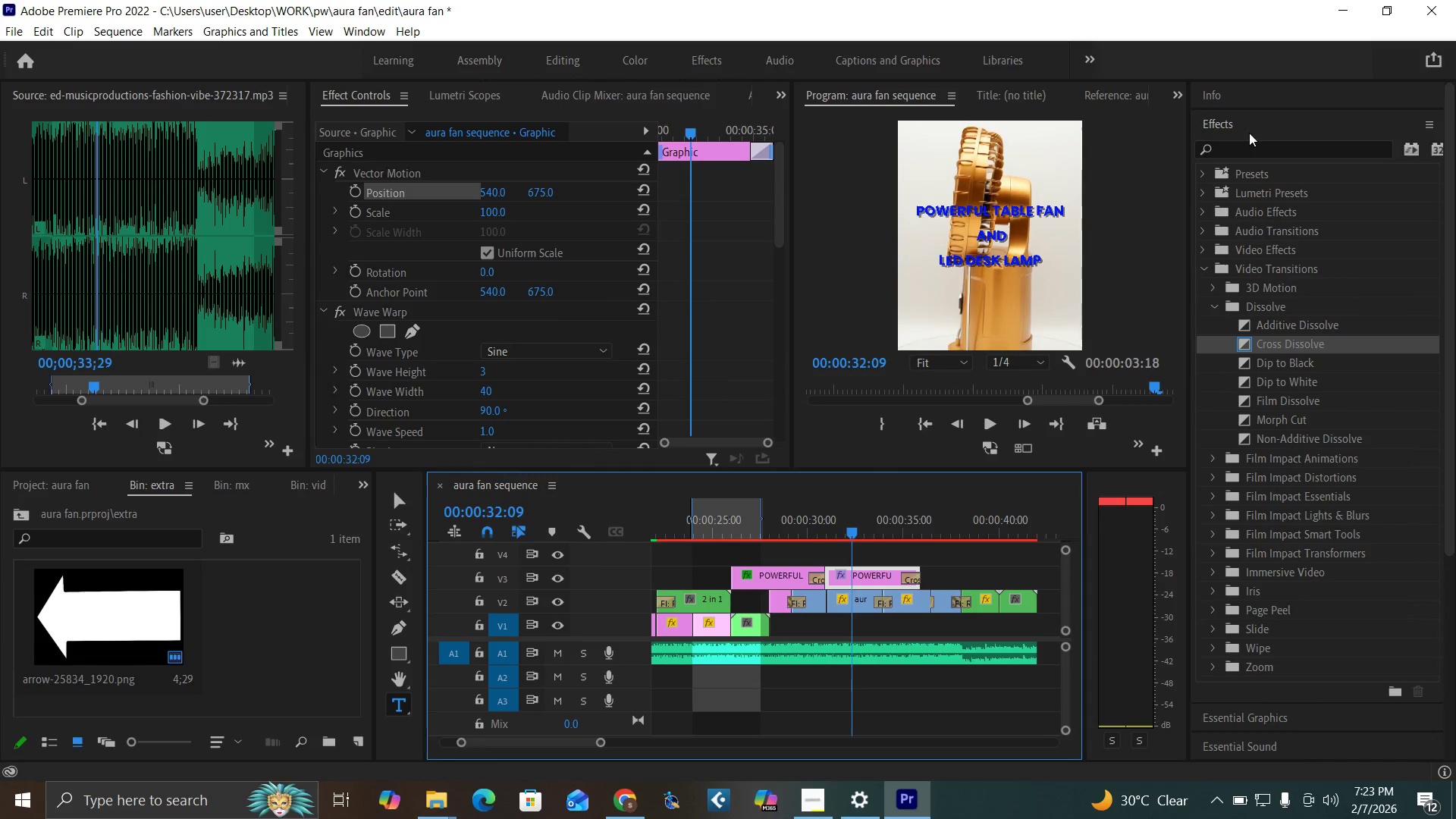 
left_click([1247, 130])
 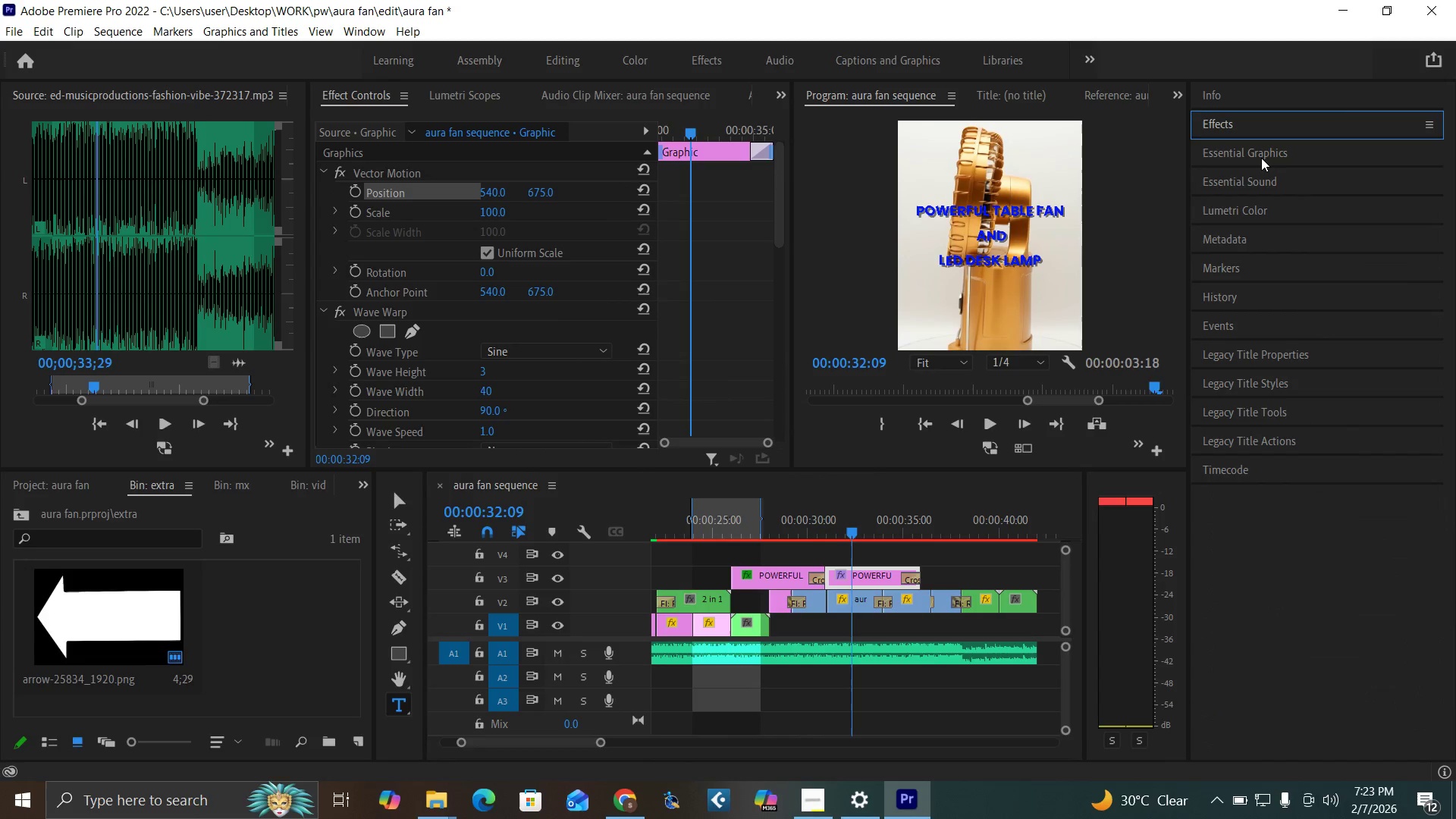 
left_click([1261, 158])
 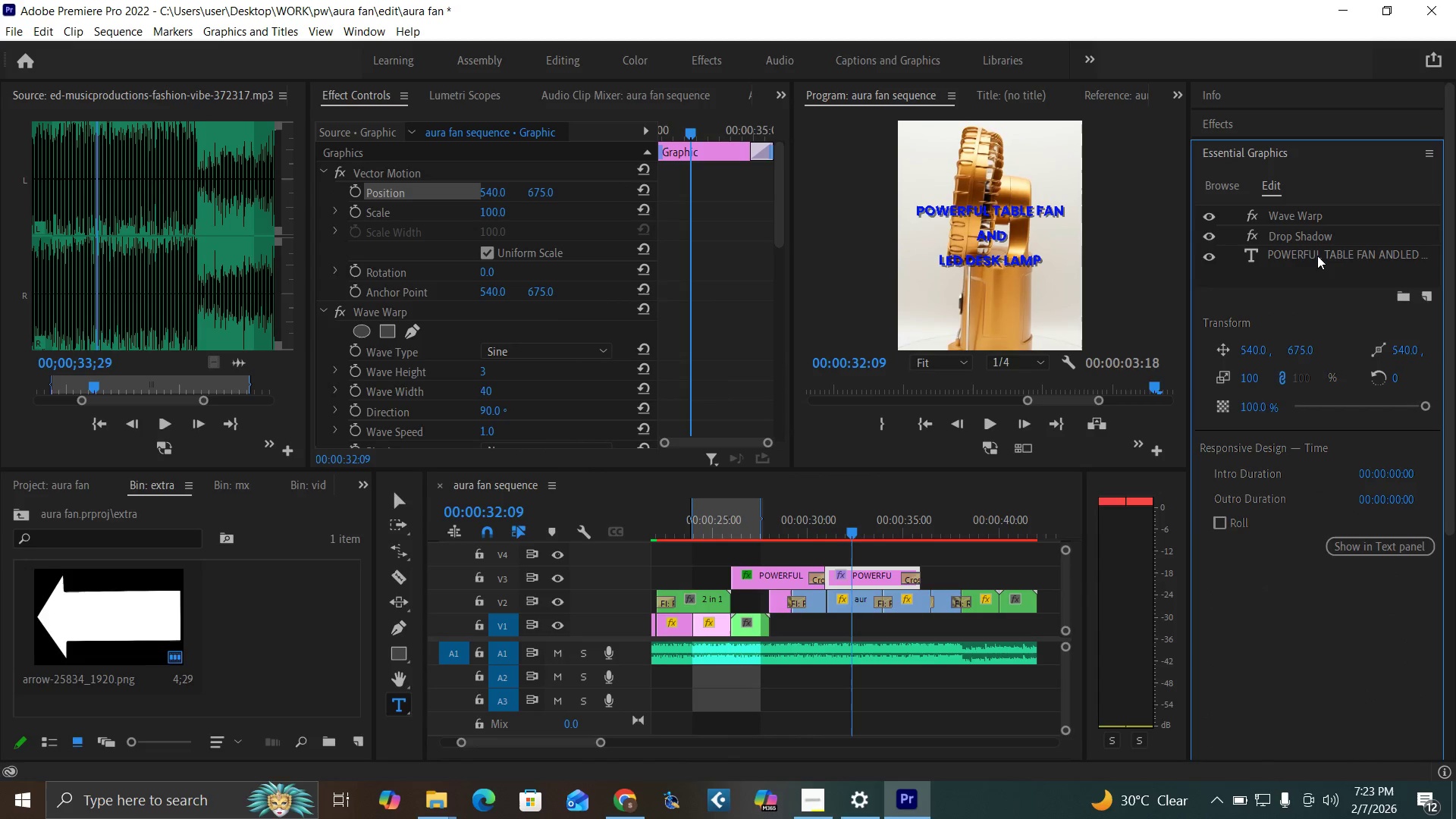 
double_click([1313, 260])
 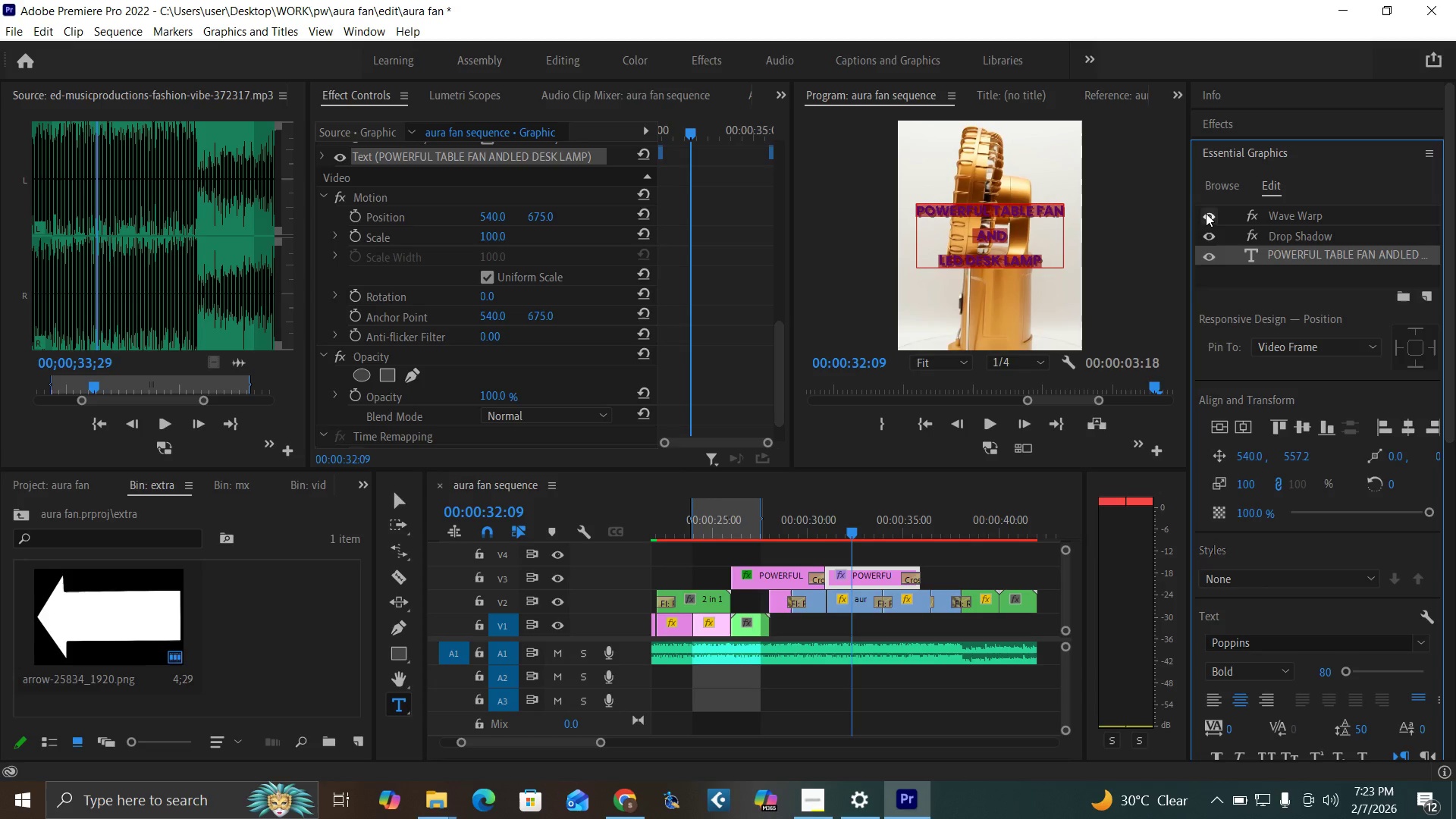 
left_click([1204, 213])
 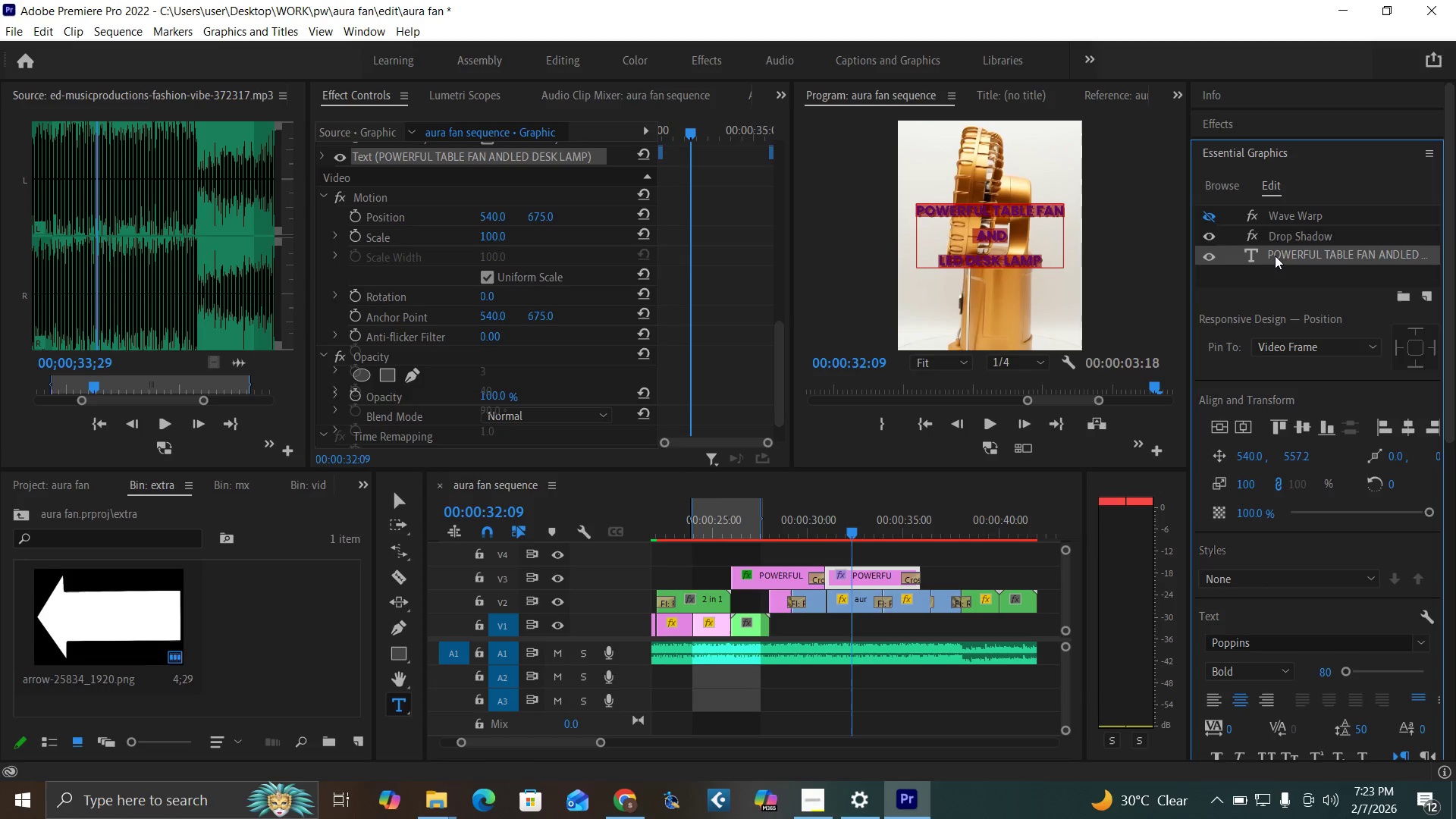 
double_click([1279, 253])
 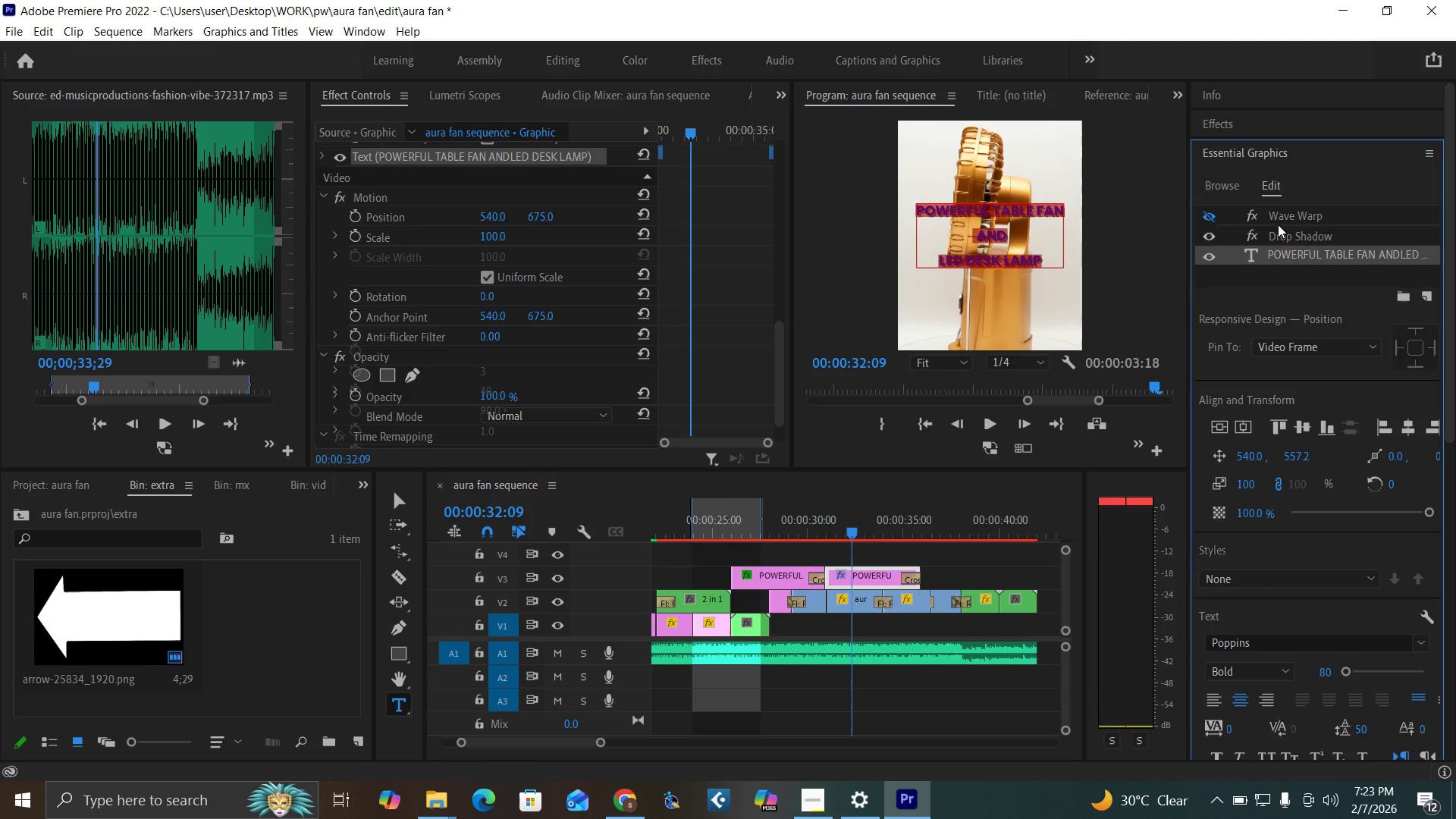 
type($34.99)
 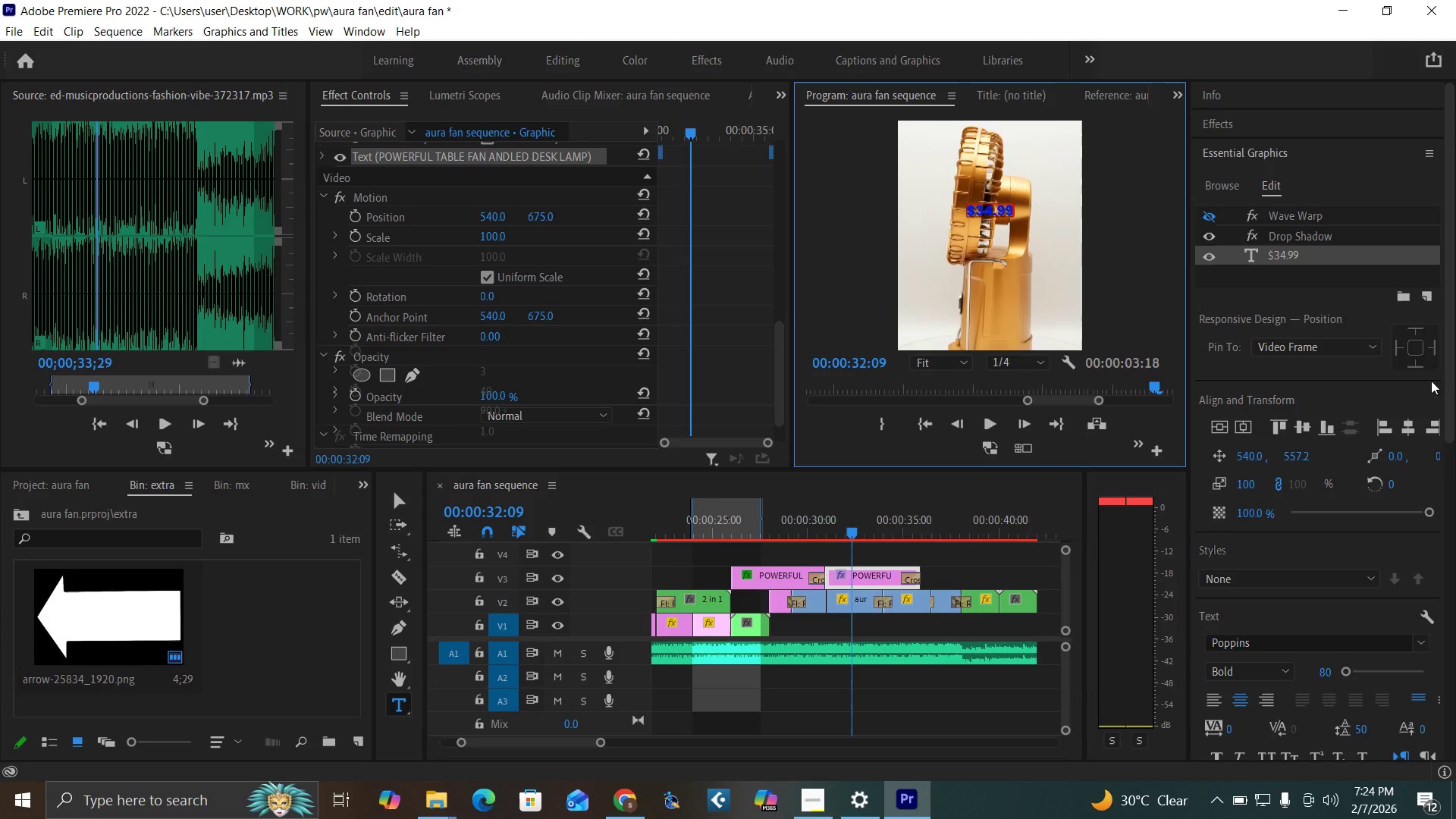 
wait(6.22)
 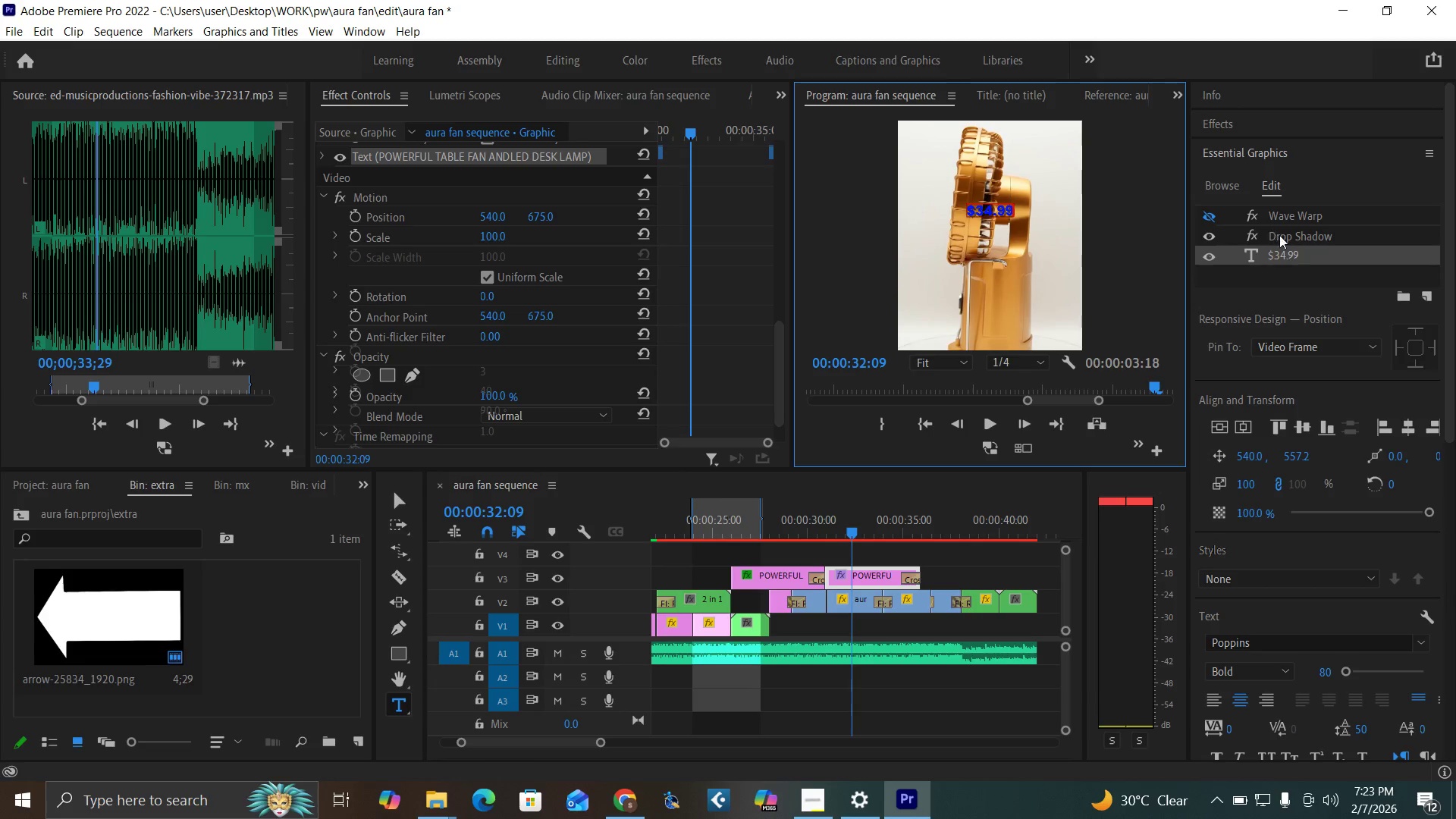 
double_click([1291, 247])
 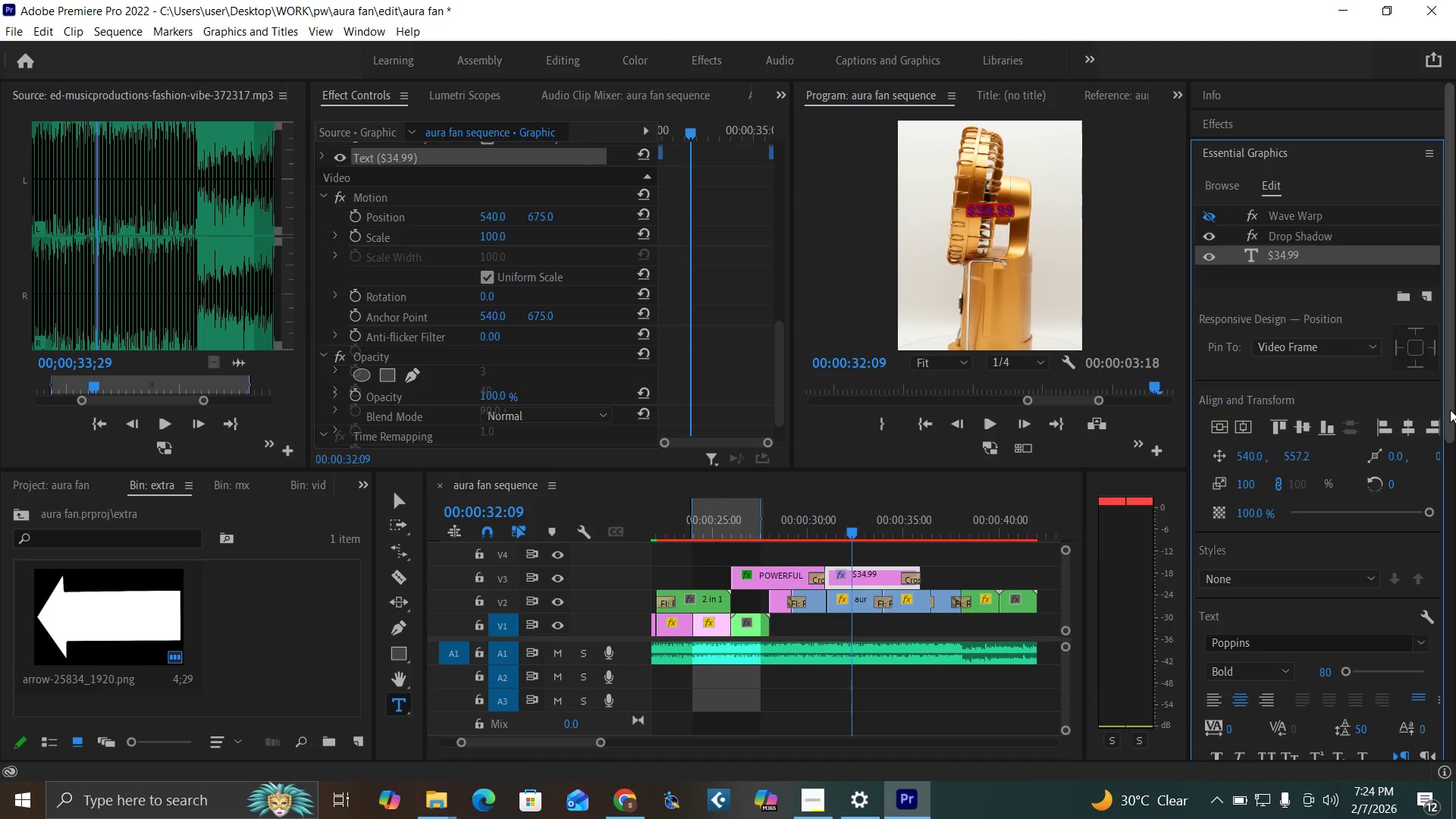 
left_click_drag(start_coordinate=[1450, 414], to_coordinate=[1440, 689])
 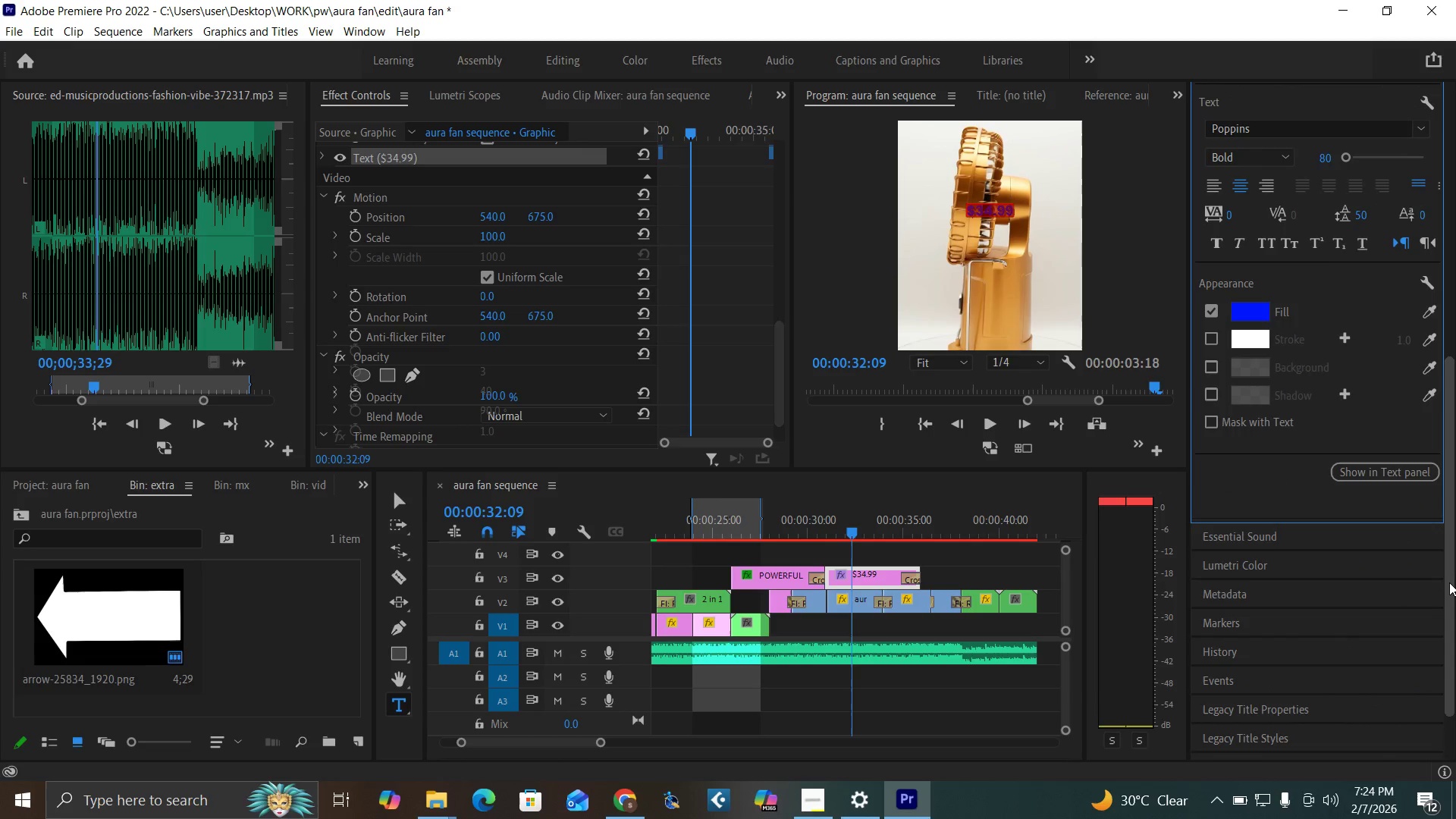 
left_click_drag(start_coordinate=[1449, 582], to_coordinate=[1450, 595])
 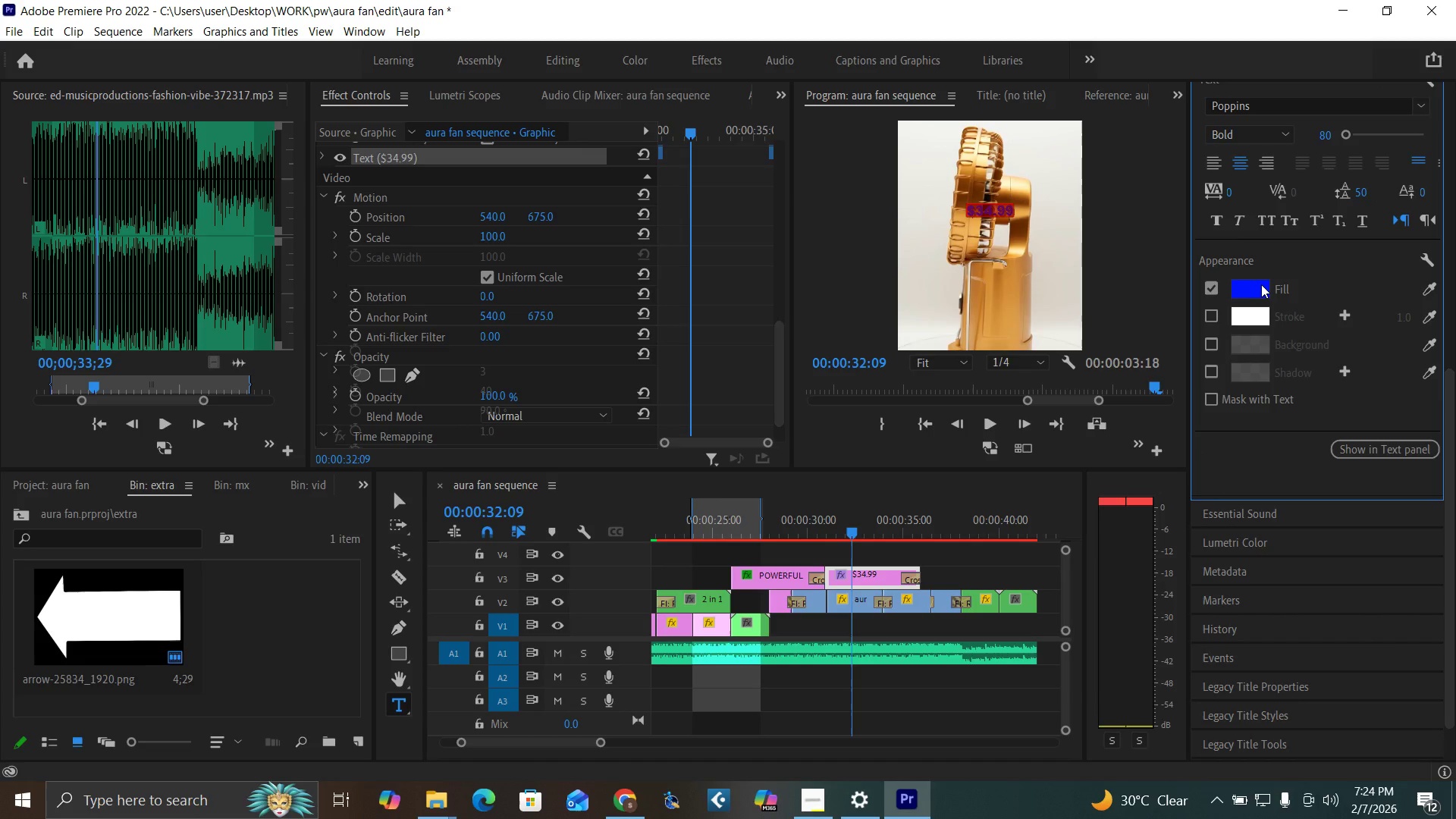 
left_click([1260, 289])
 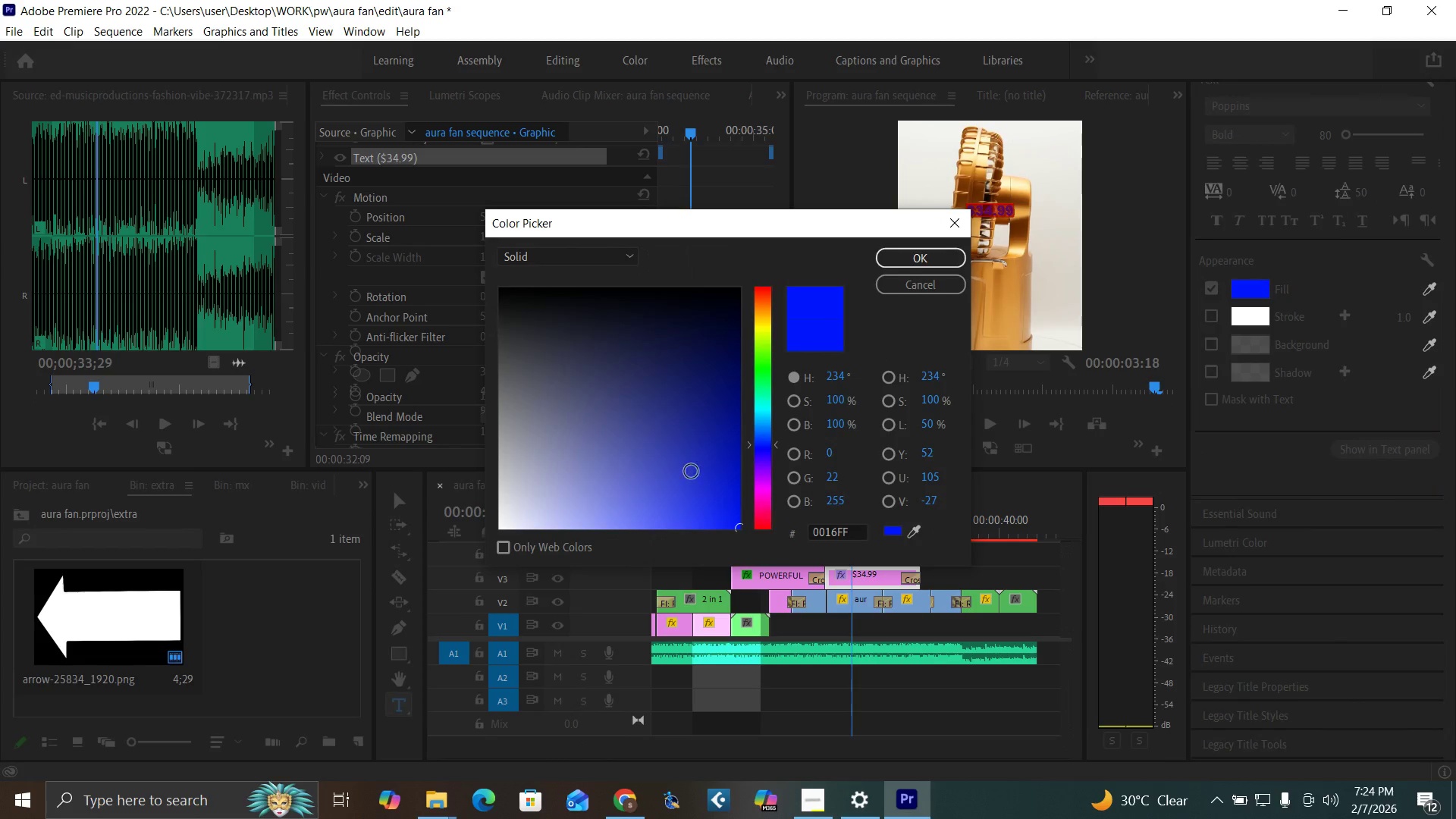 
left_click_drag(start_coordinate=[651, 415], to_coordinate=[353, 180])
 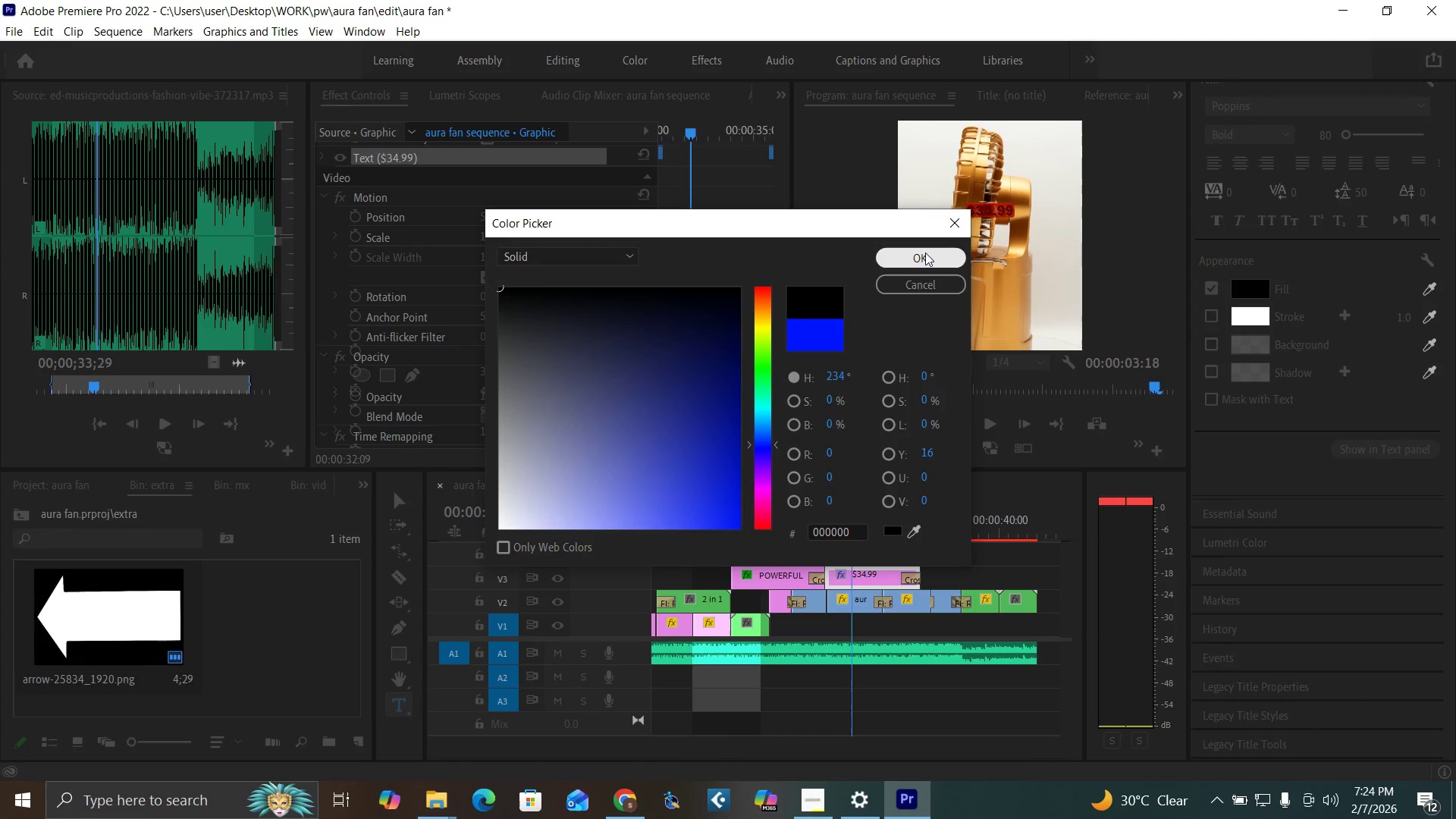 
left_click([925, 253])
 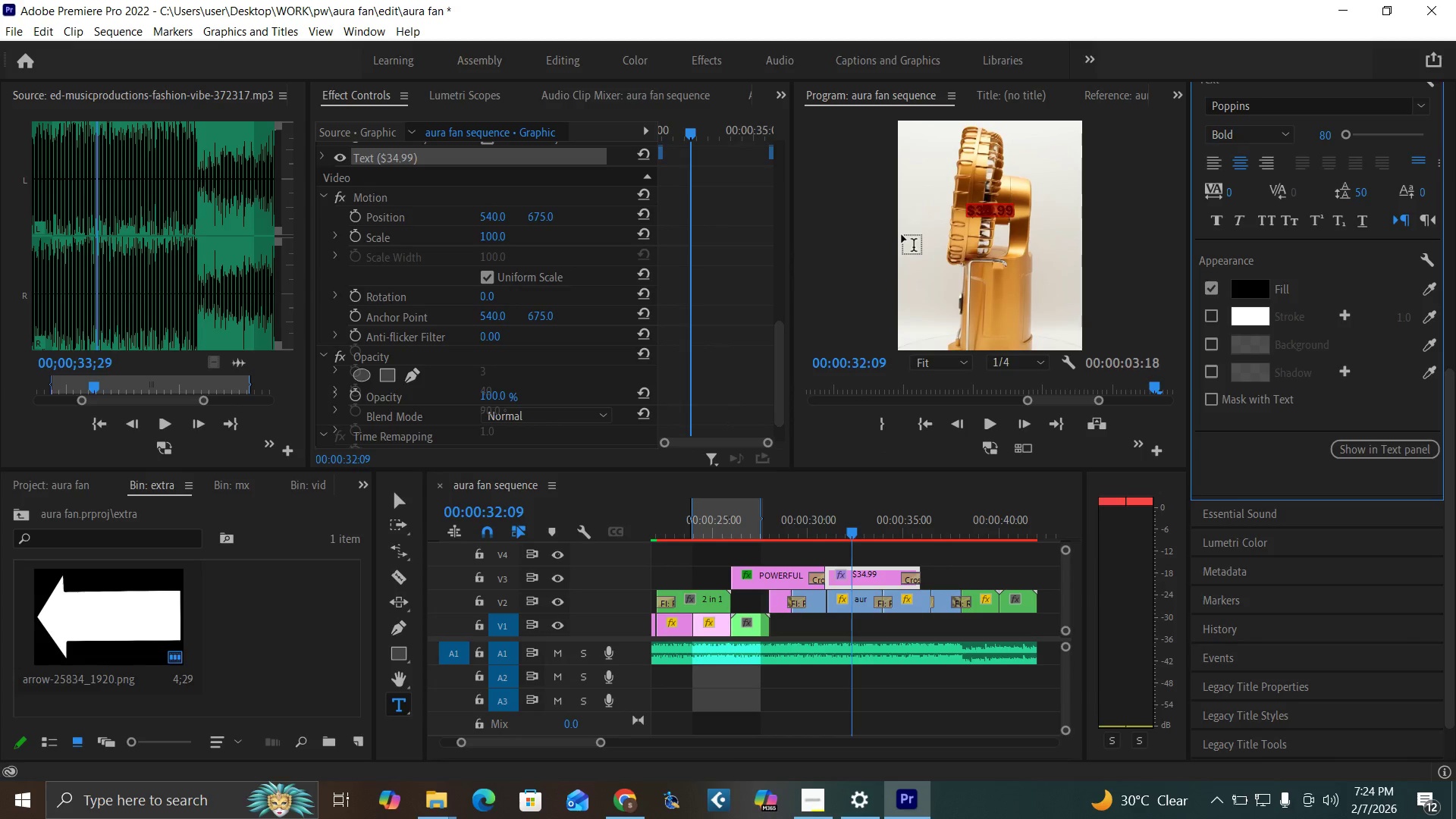 
key(Control+Backquote)
 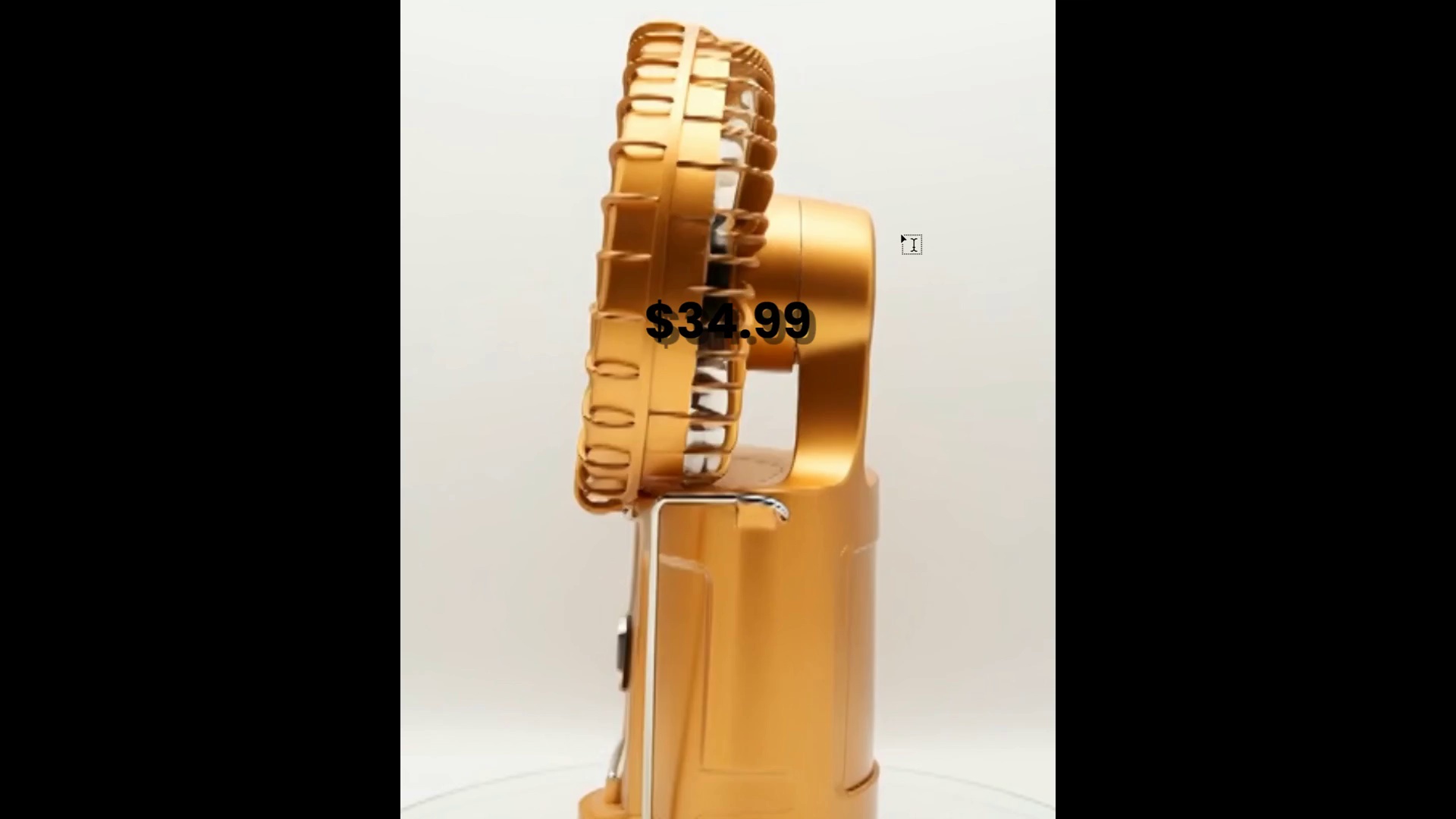 
wait(7.14)
 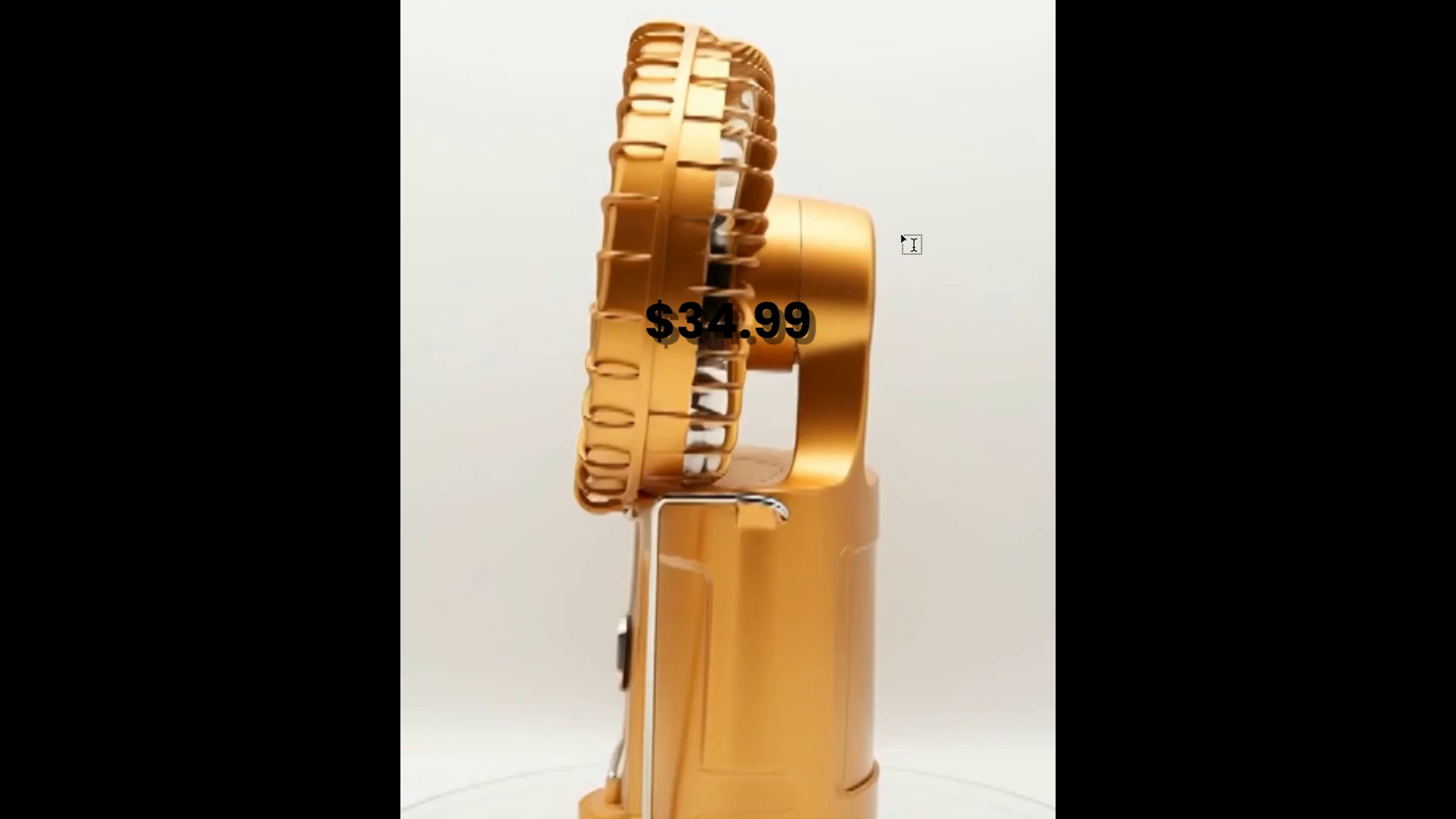 
key(Control+Backquote)
 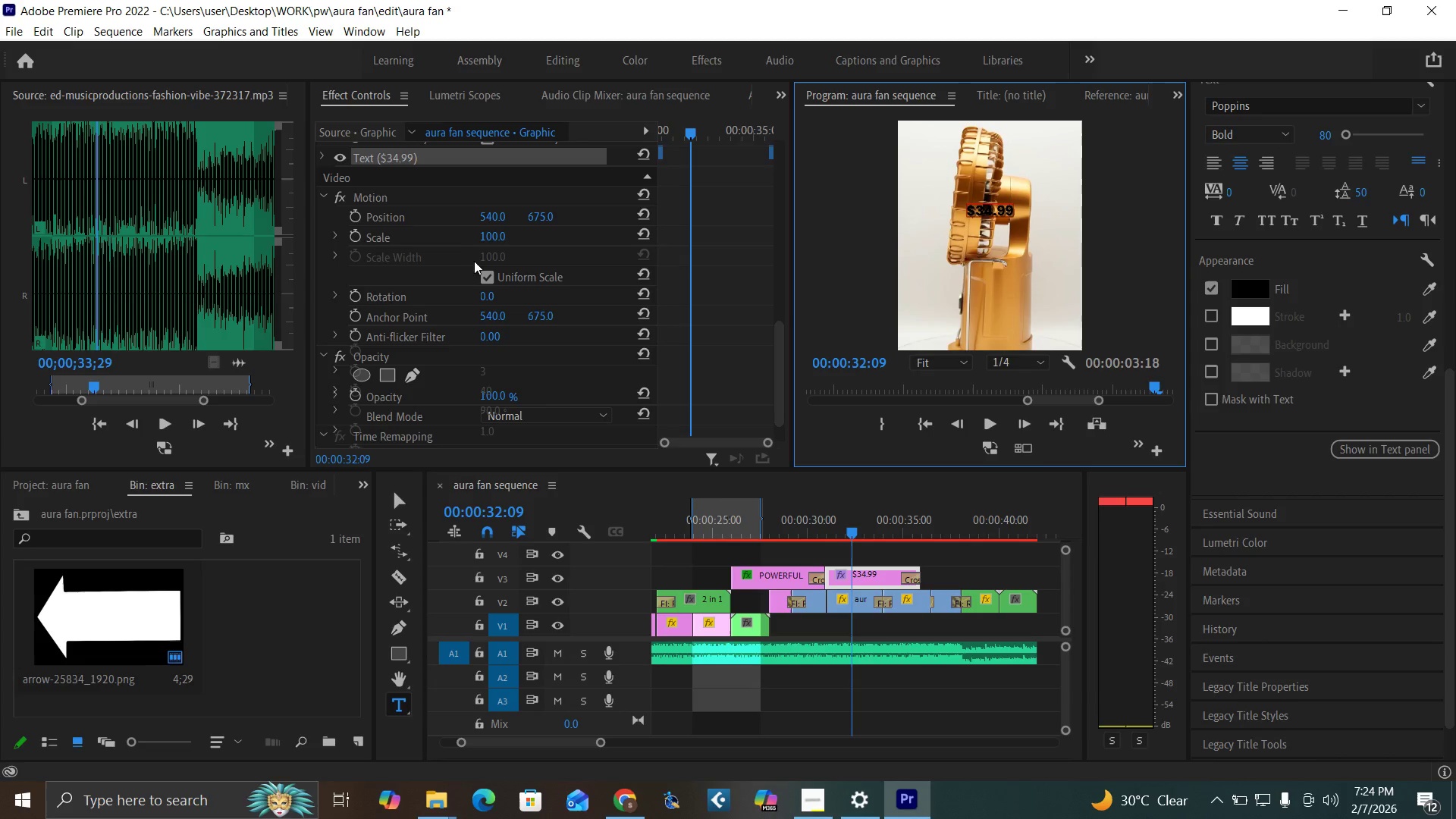 
left_click_drag(start_coordinate=[489, 234], to_coordinate=[504, 234])
 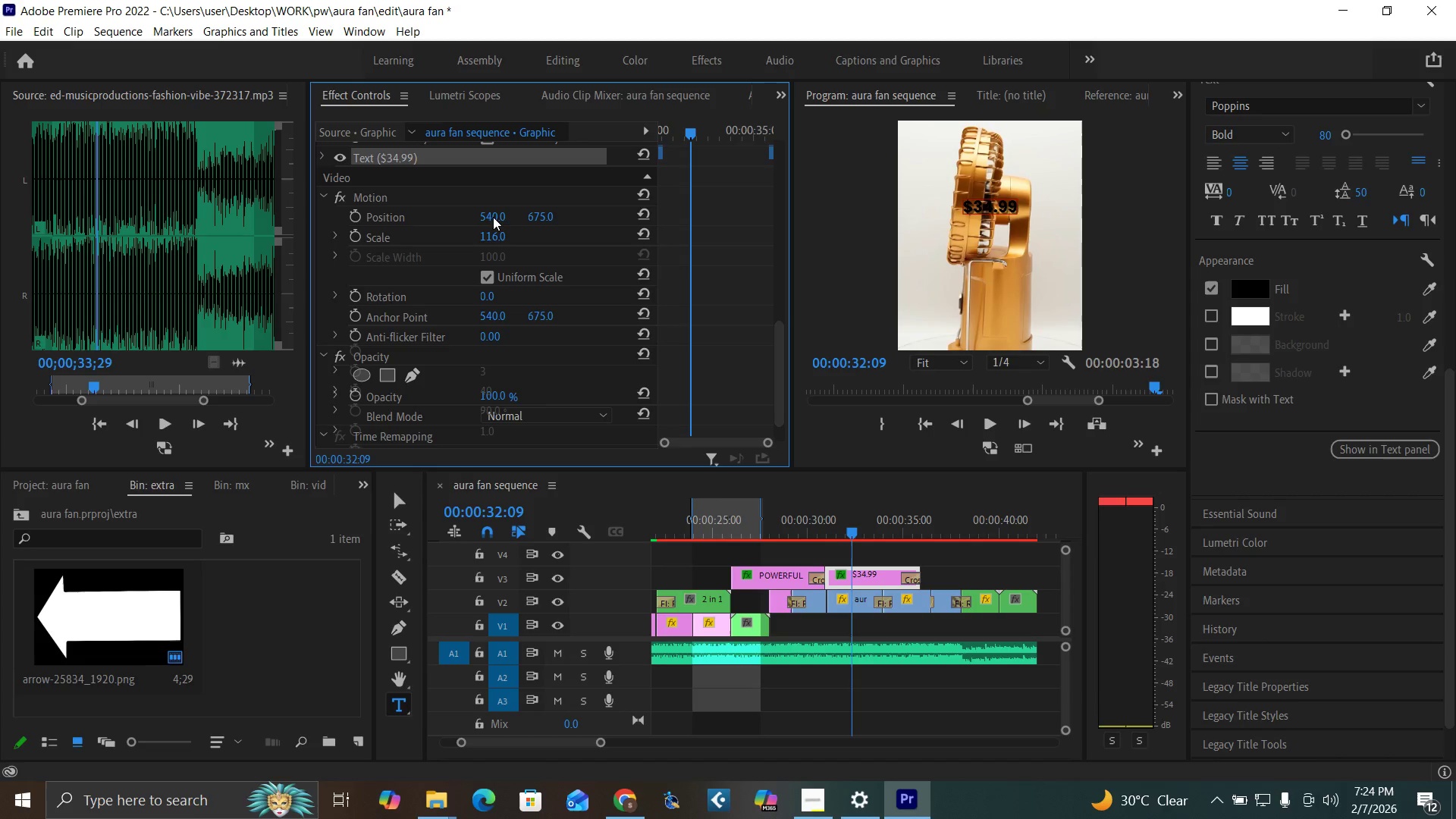 
left_click_drag(start_coordinate=[489, 215], to_coordinate=[811, 156])
 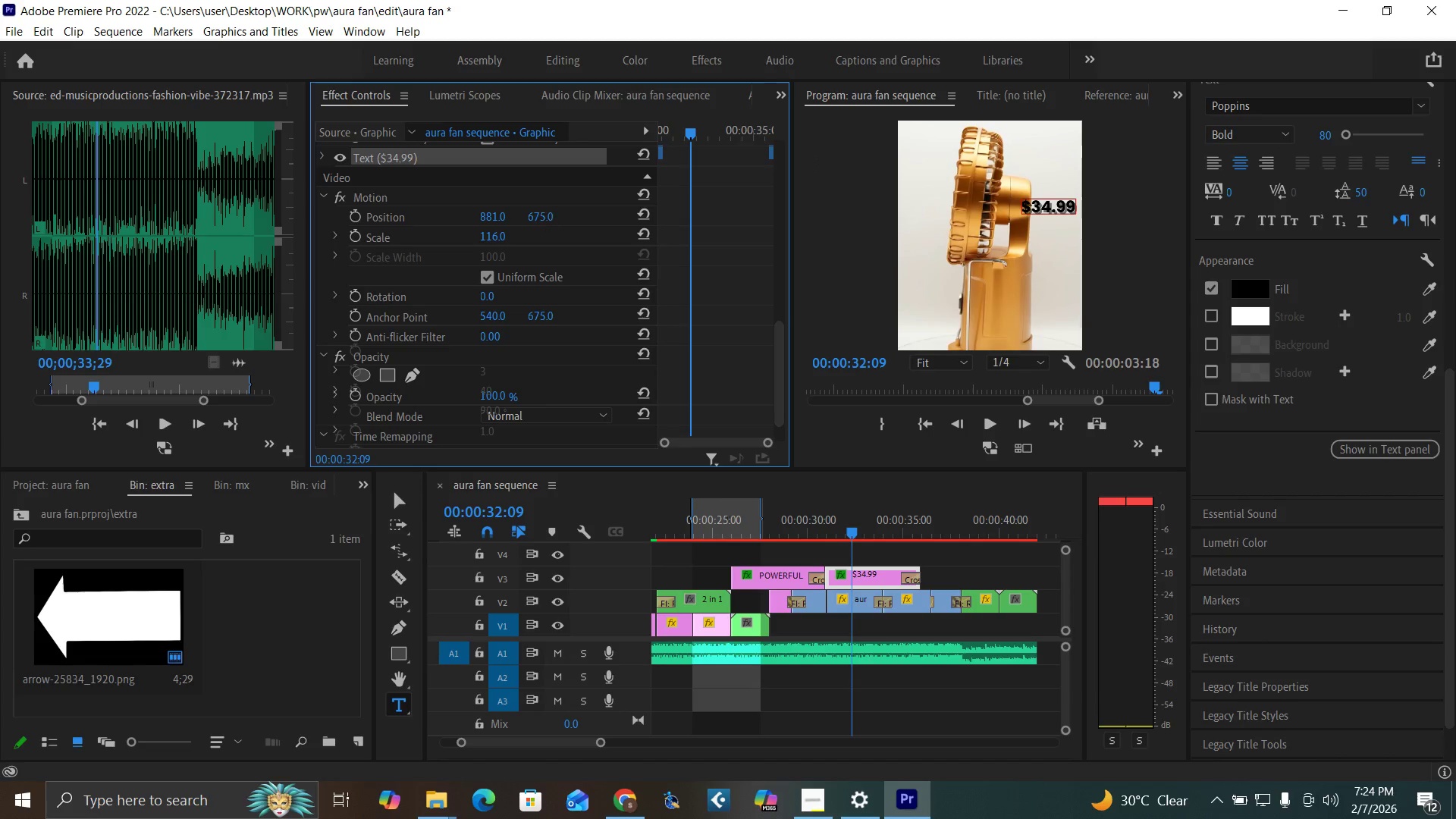 
left_click_drag(start_coordinate=[544, 214], to_coordinate=[323, 312])
 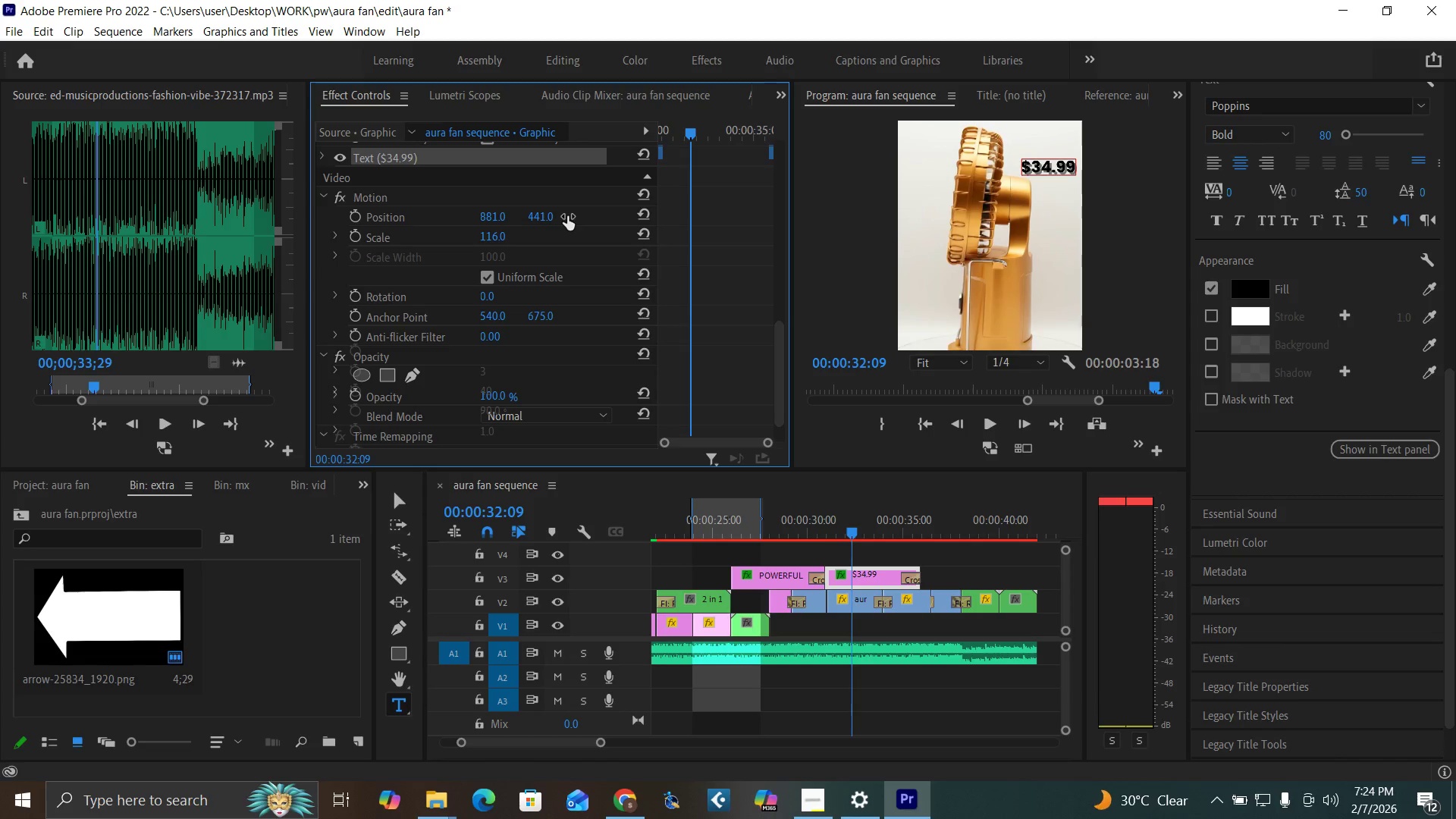 
wait(6.56)
 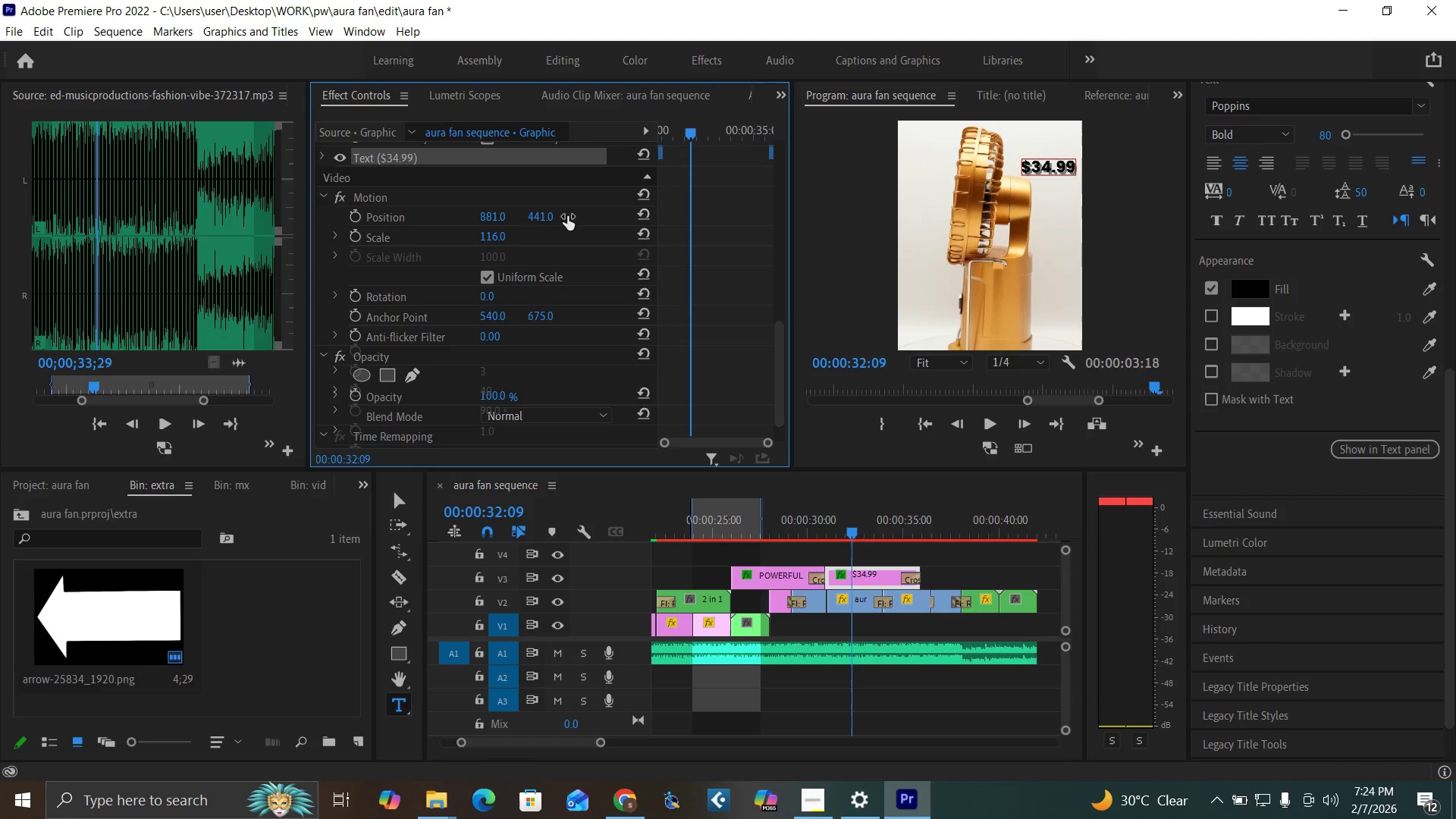 
key(Control+S)
 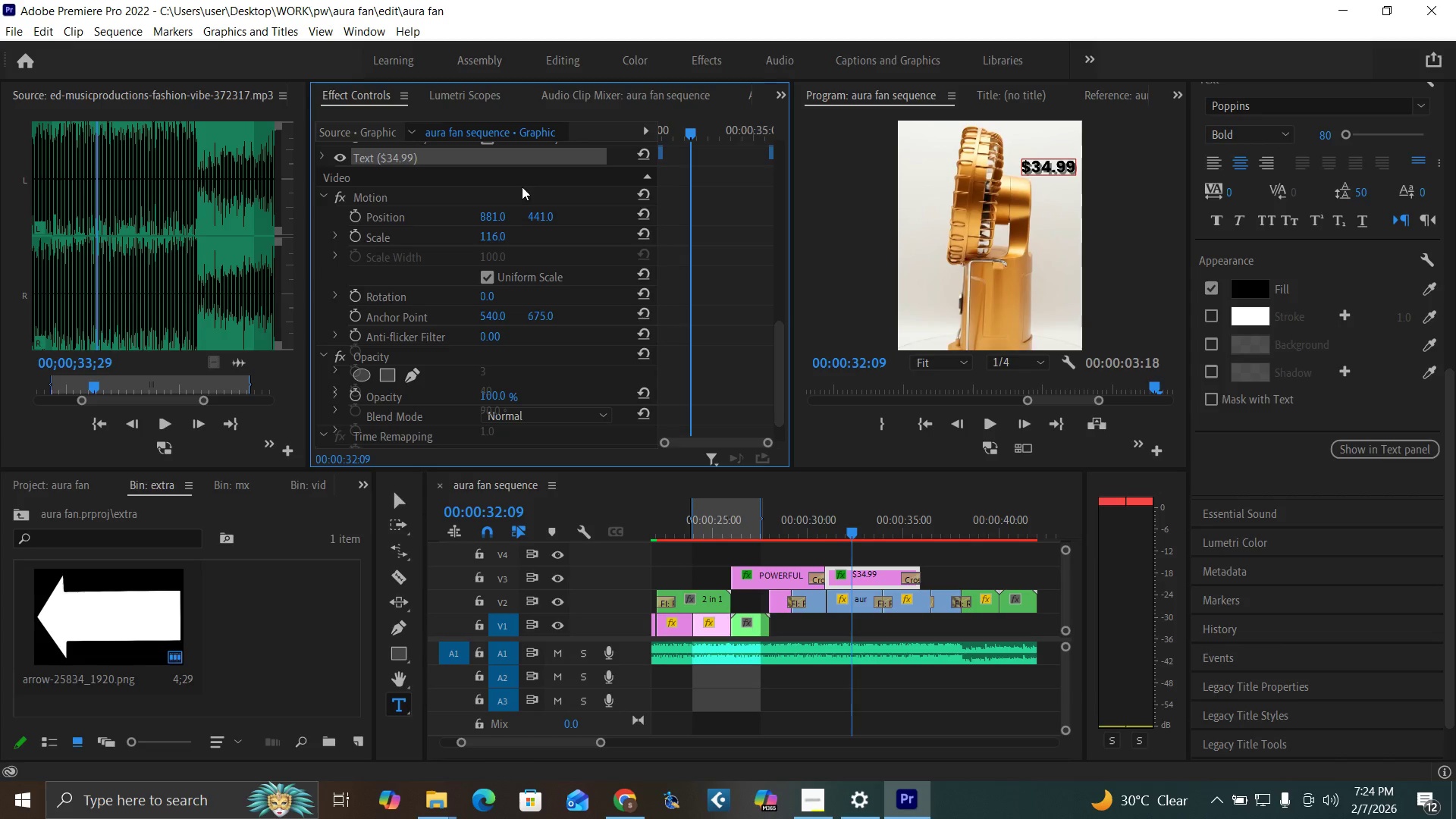 
wait(11.88)
 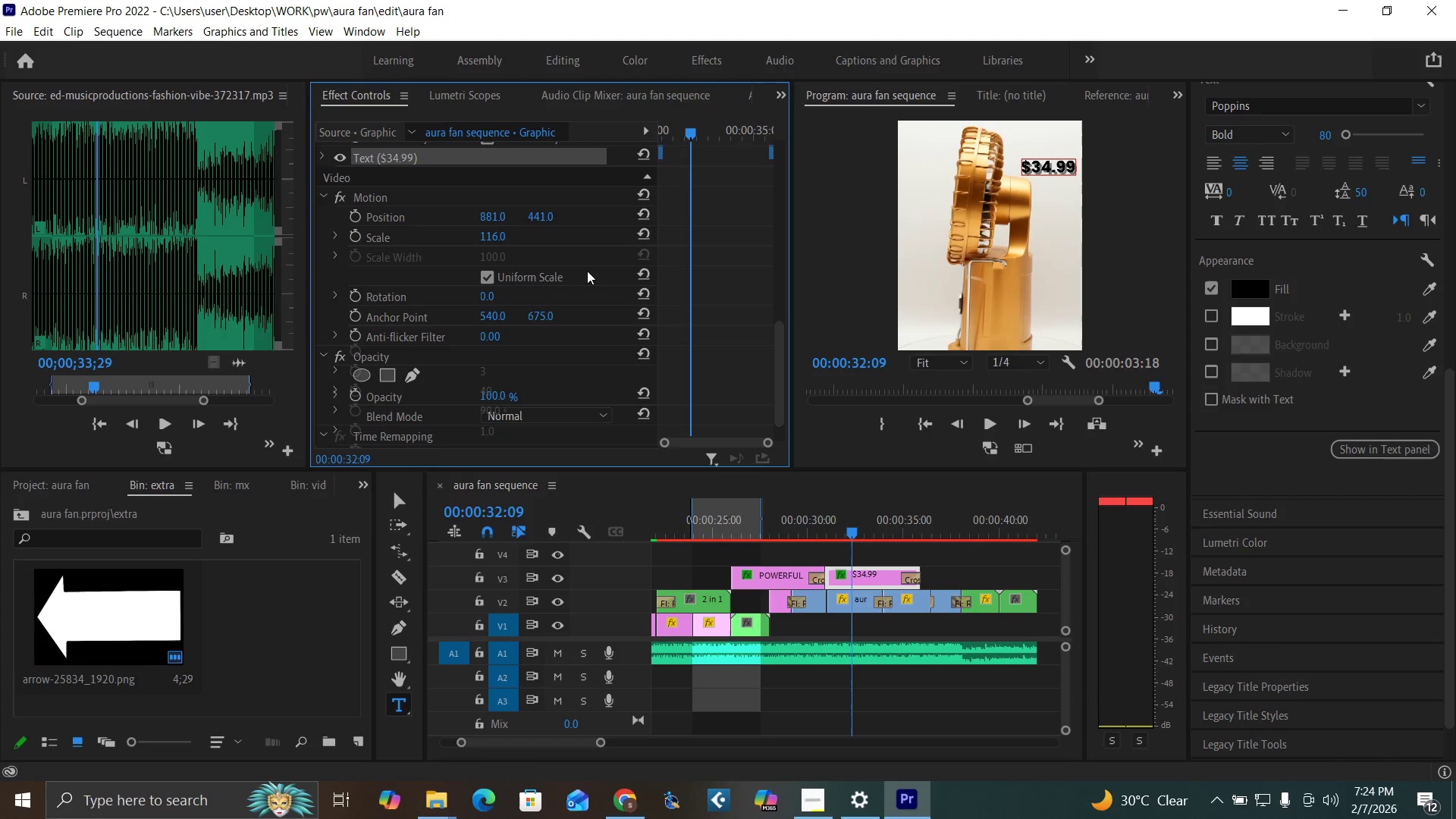 
key(Control+S)
 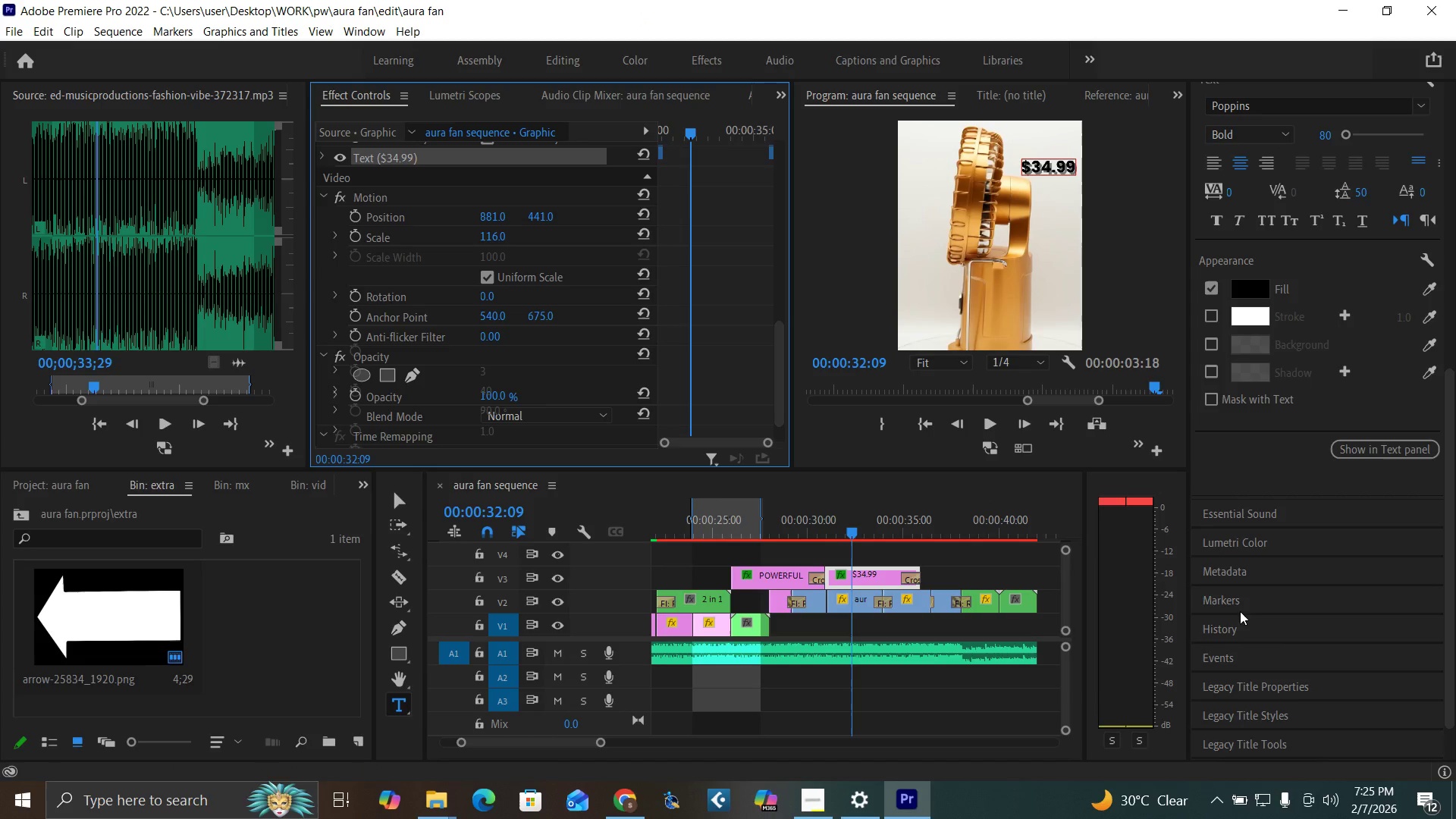 
wait(15.39)
 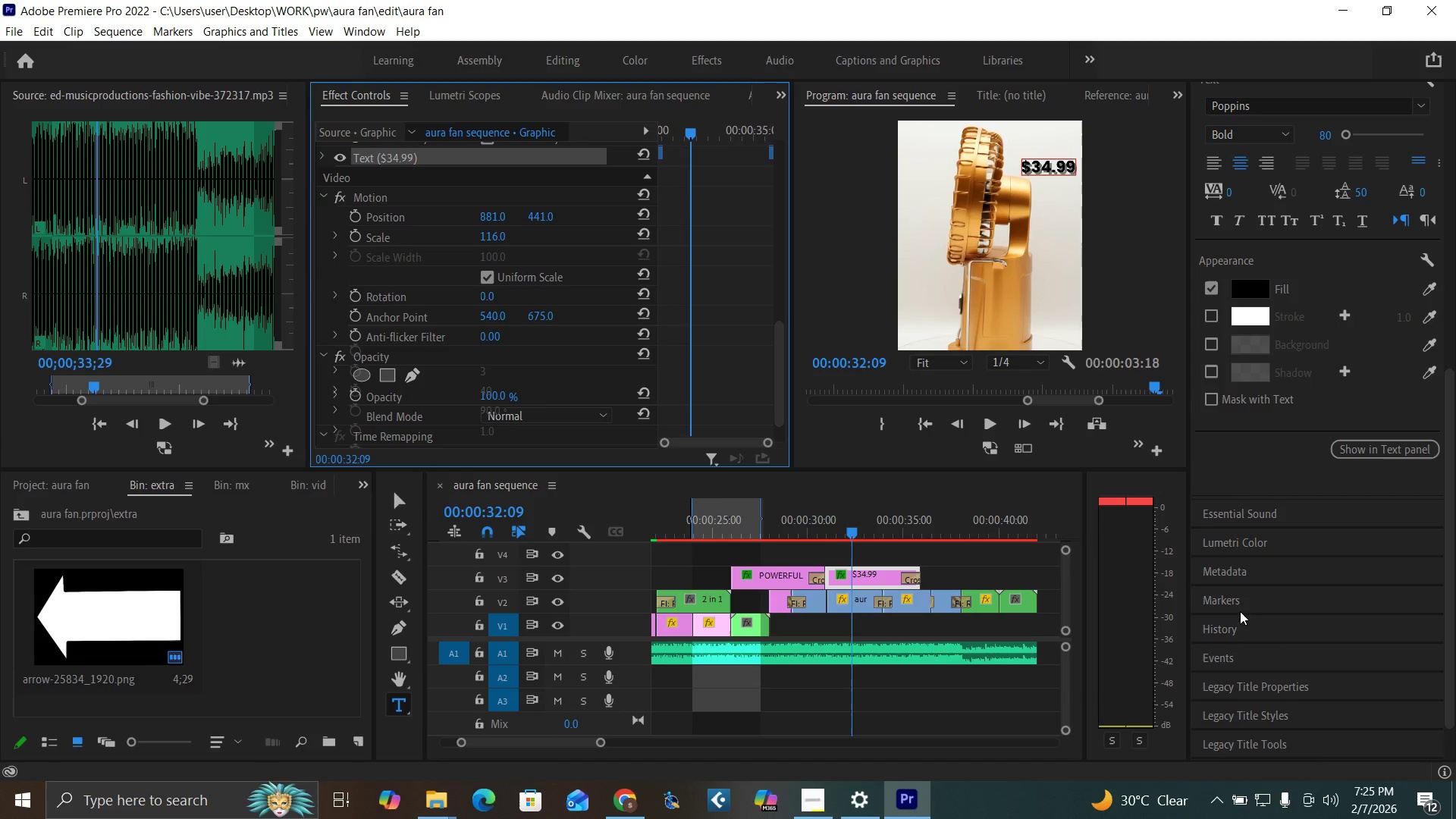 
left_click_drag(start_coordinate=[602, 741], to_coordinate=[567, 764])
 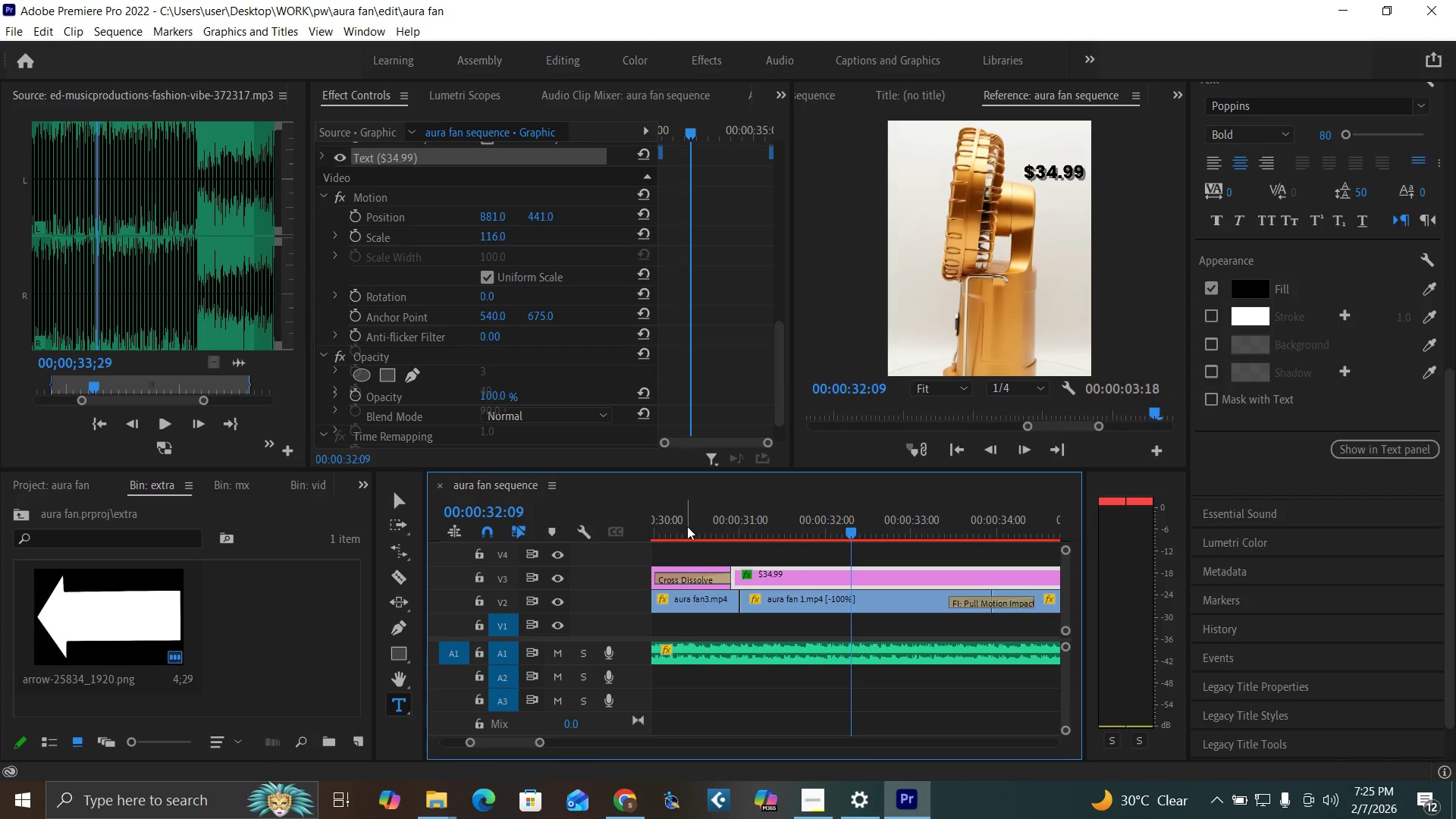 
left_click([688, 528])
 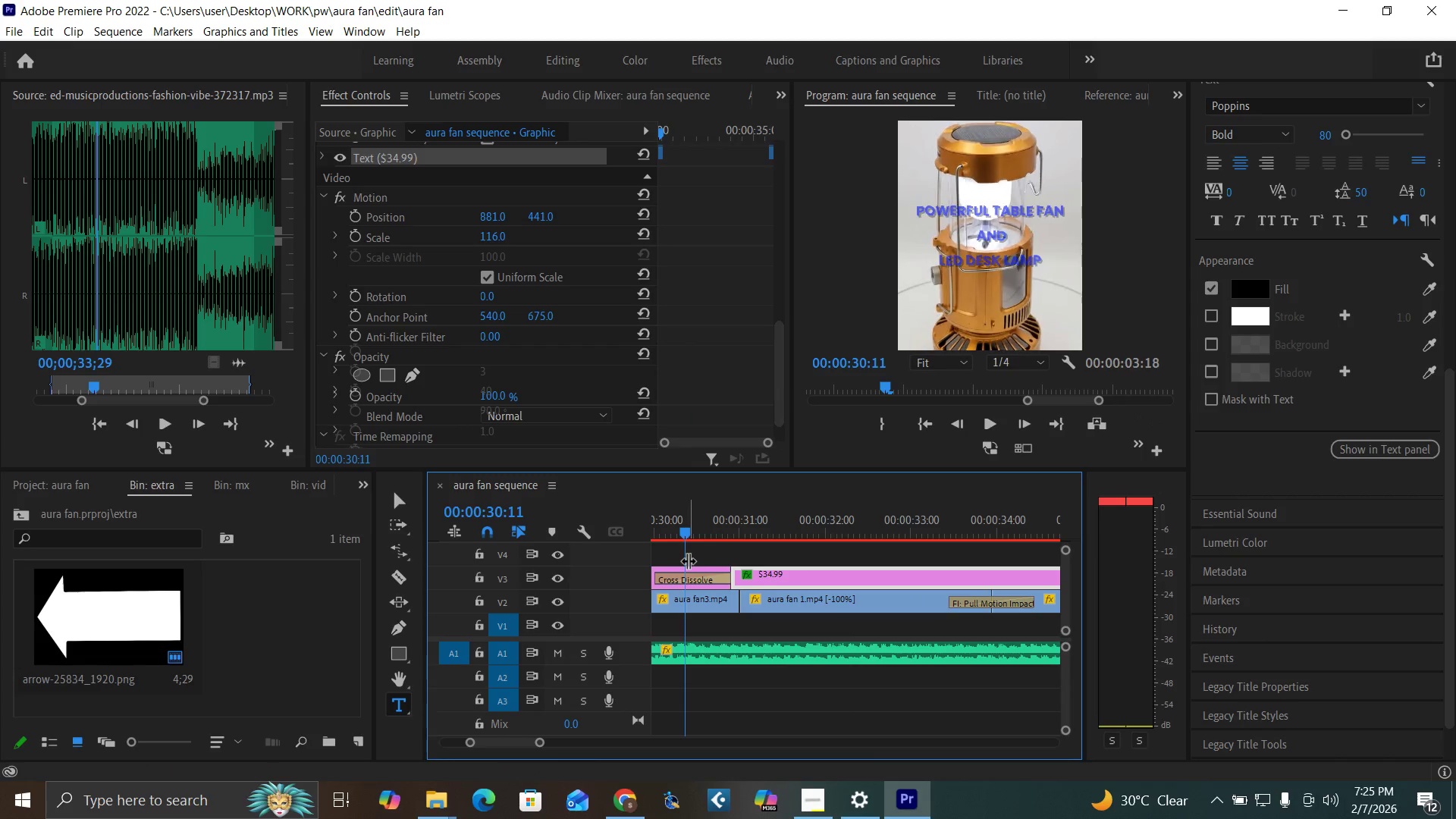 
key(Space)
 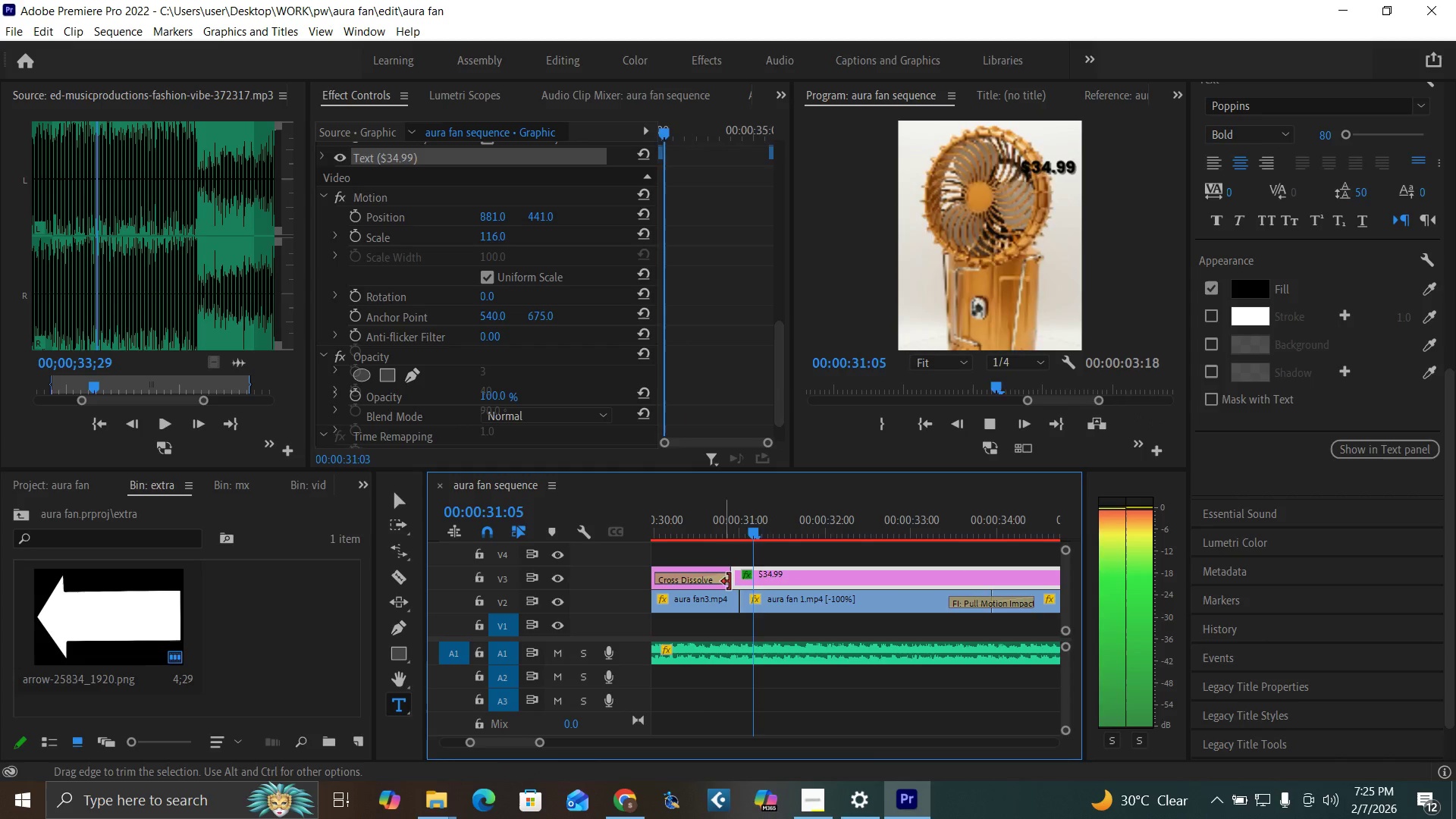 
key(Space)
 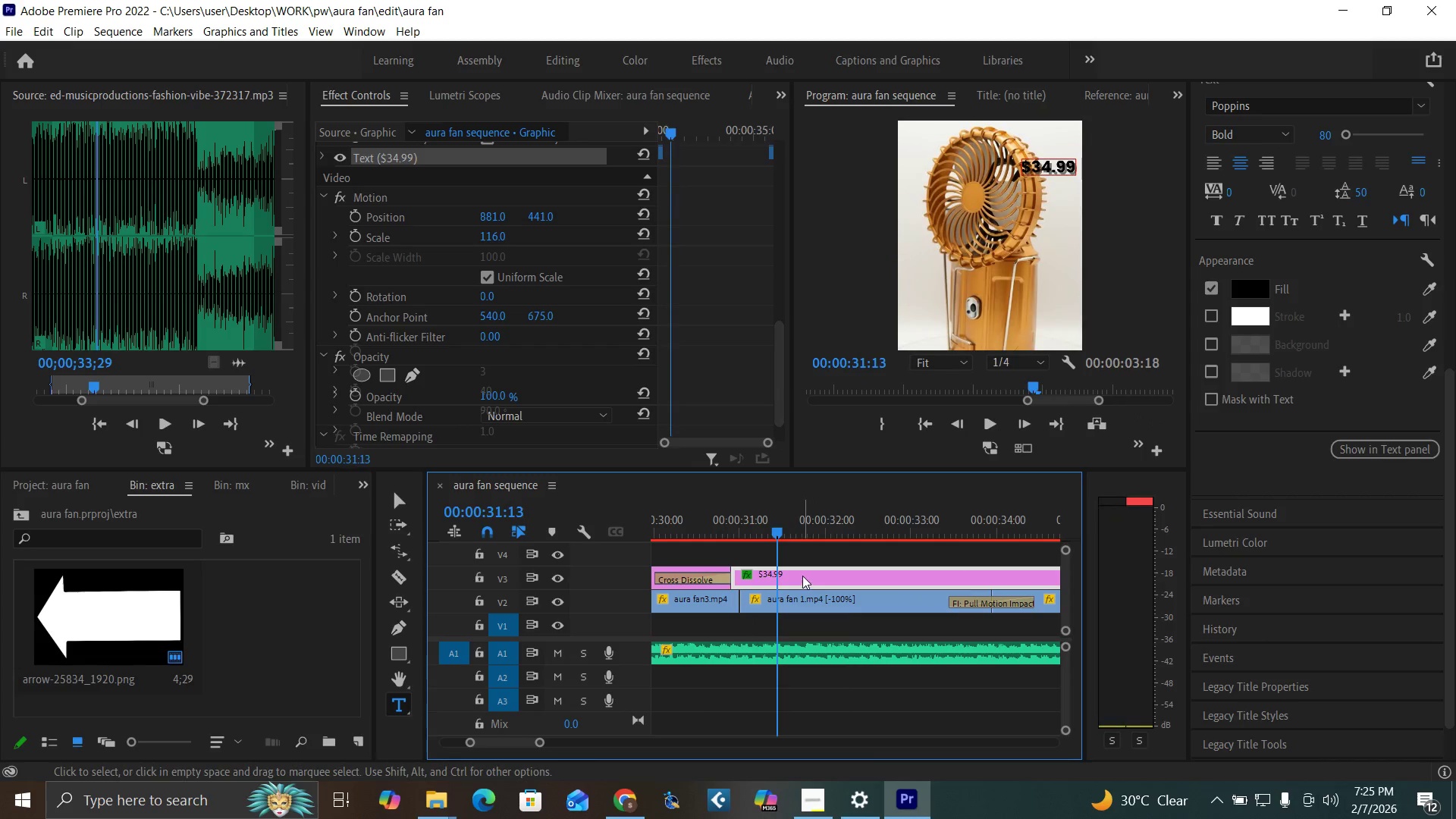 
left_click([802, 576])
 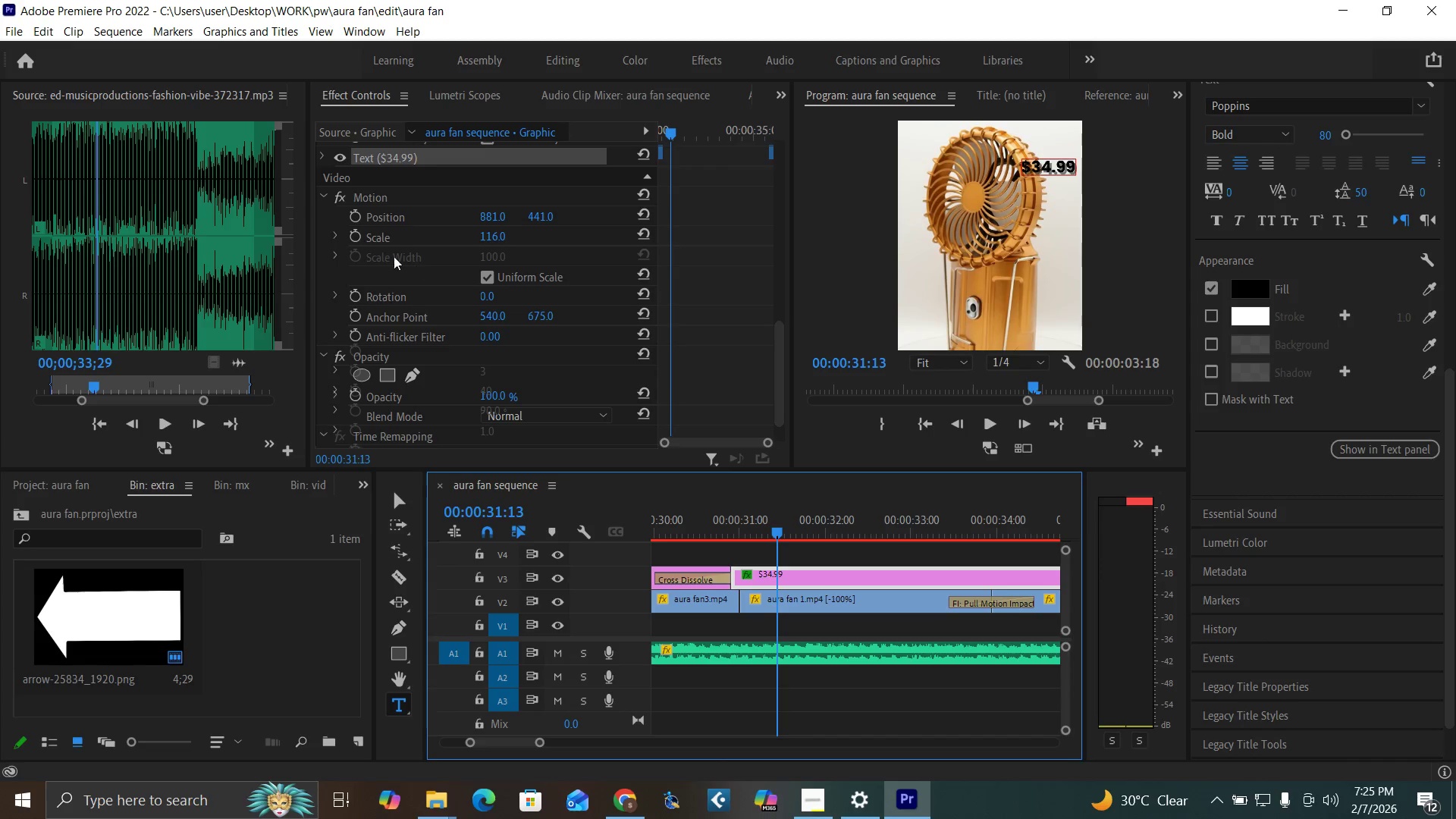 
wait(6.66)
 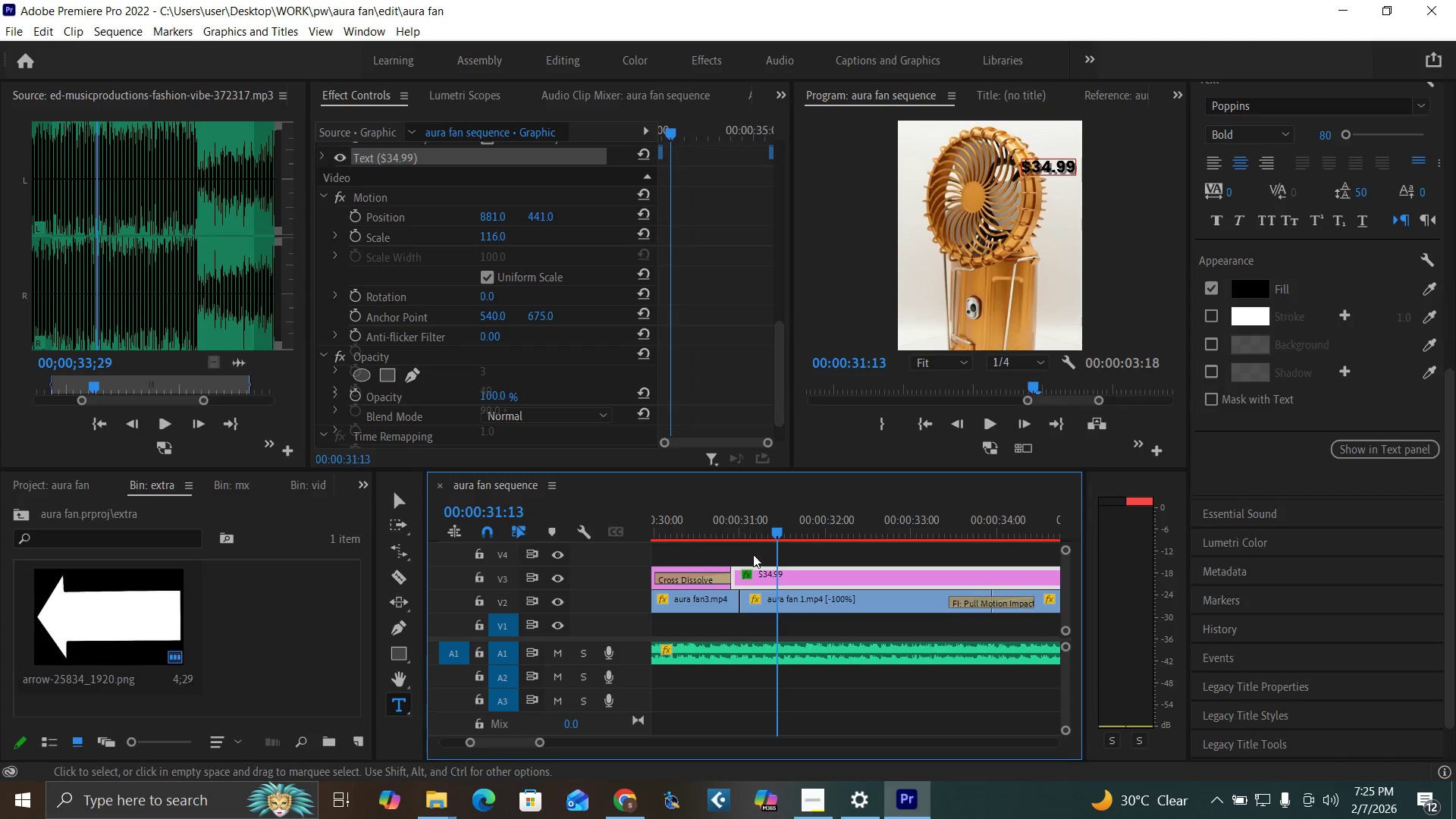 
left_click([353, 238])
 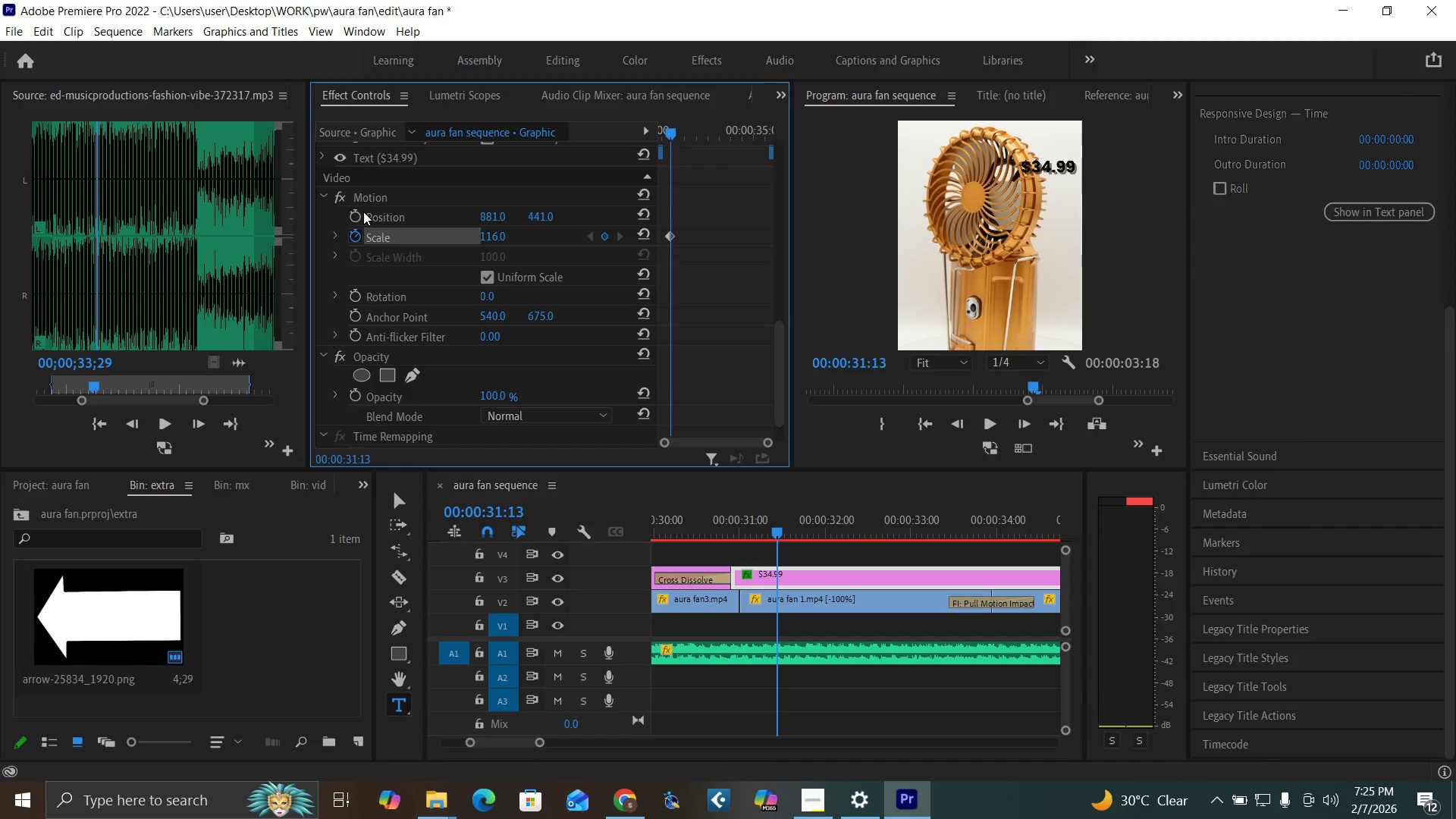 
left_click([363, 212])
 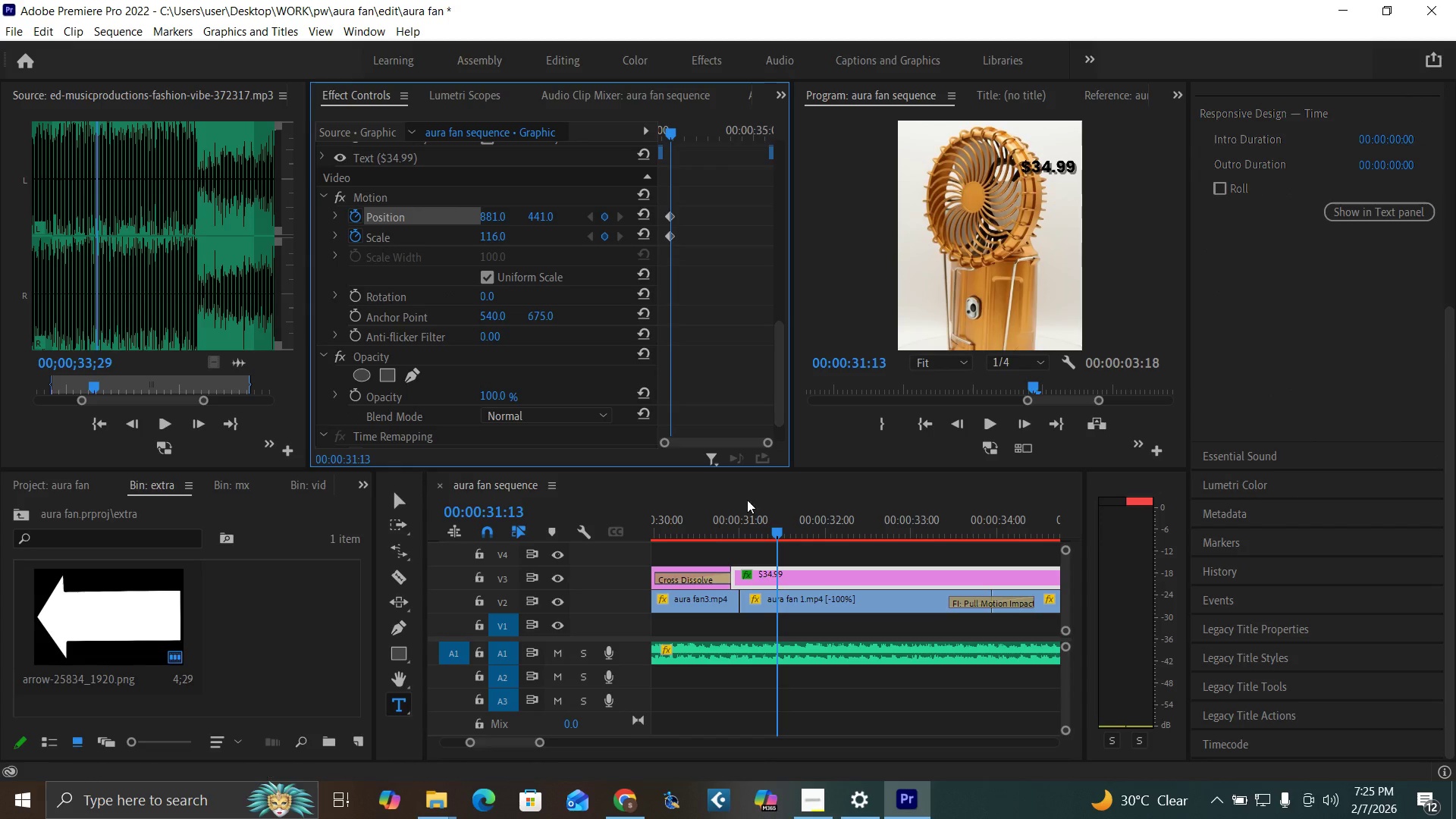 
wait(6.67)
 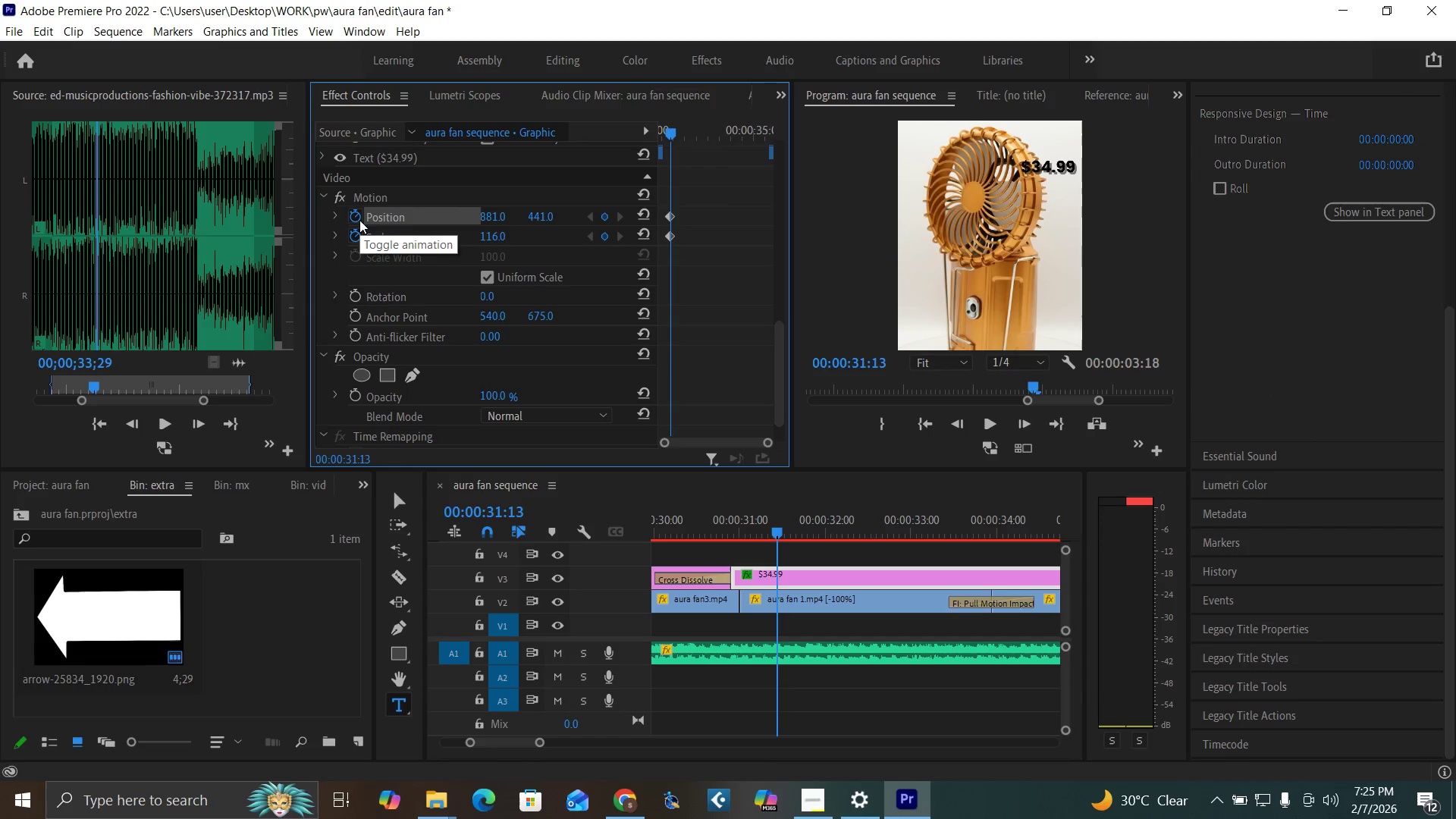 
left_click_drag(start_coordinate=[670, 134], to_coordinate=[653, 143])
 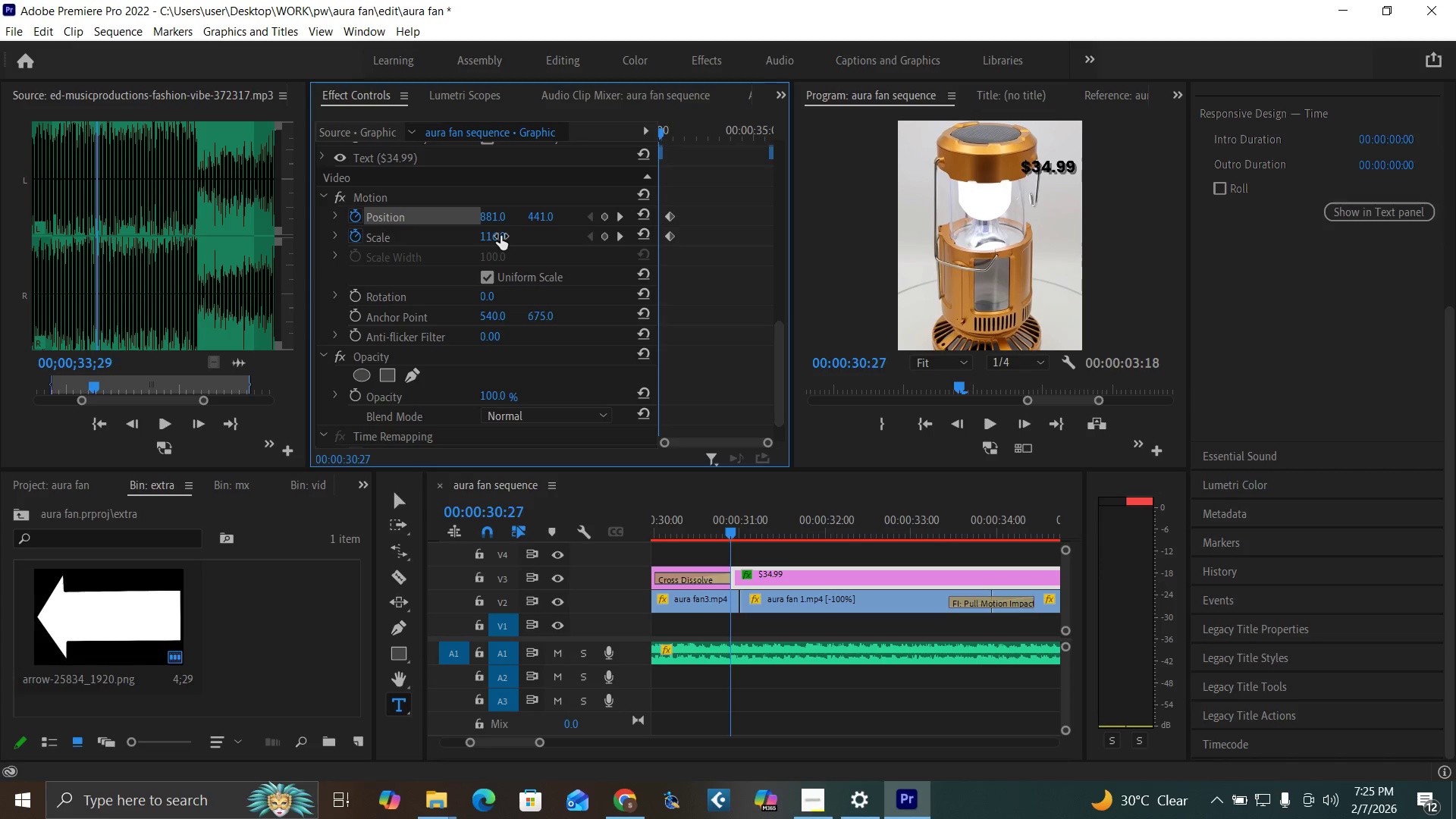 
left_click_drag(start_coordinate=[500, 236], to_coordinate=[252, 303])
 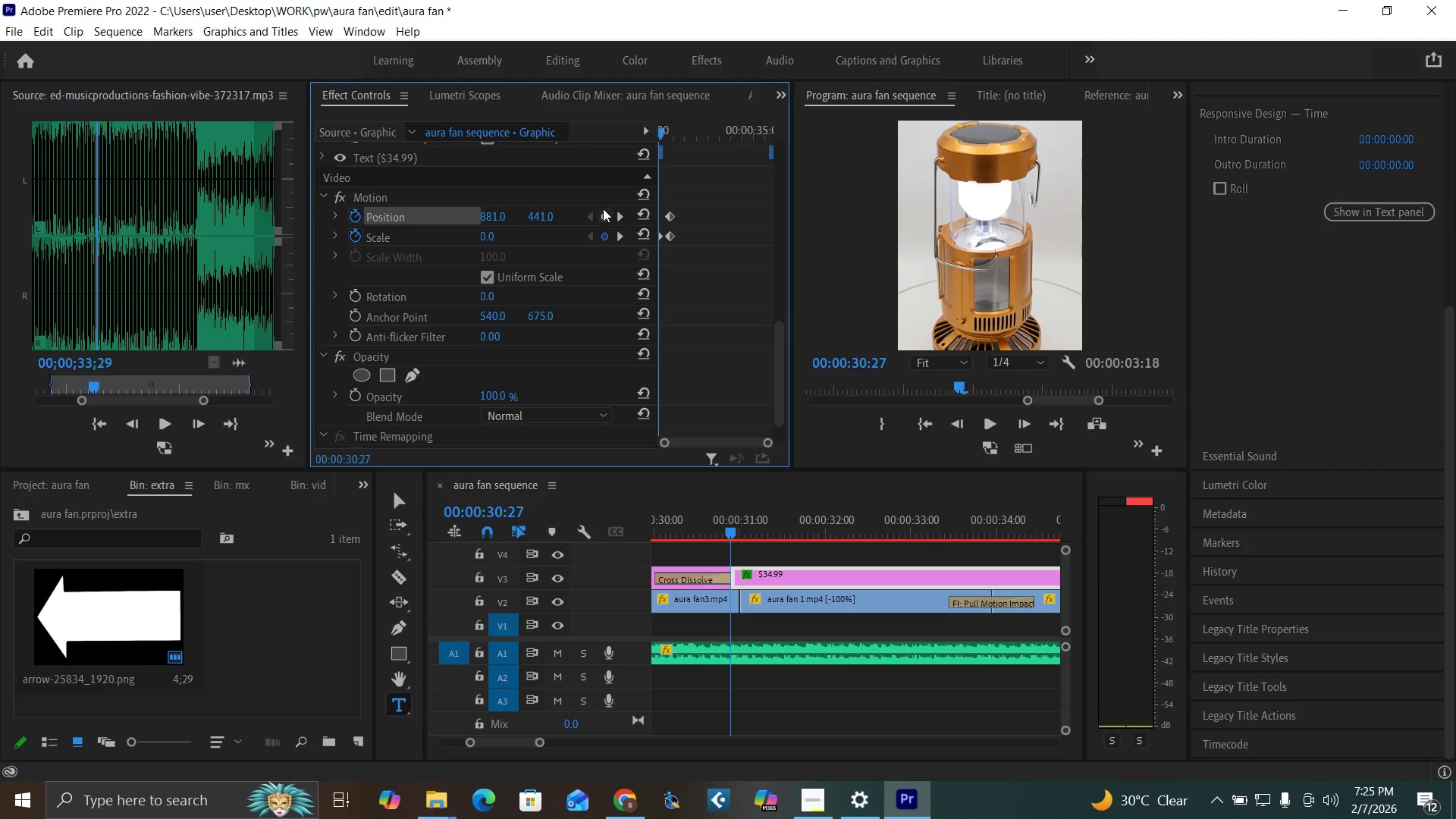 
left_click([610, 215])
 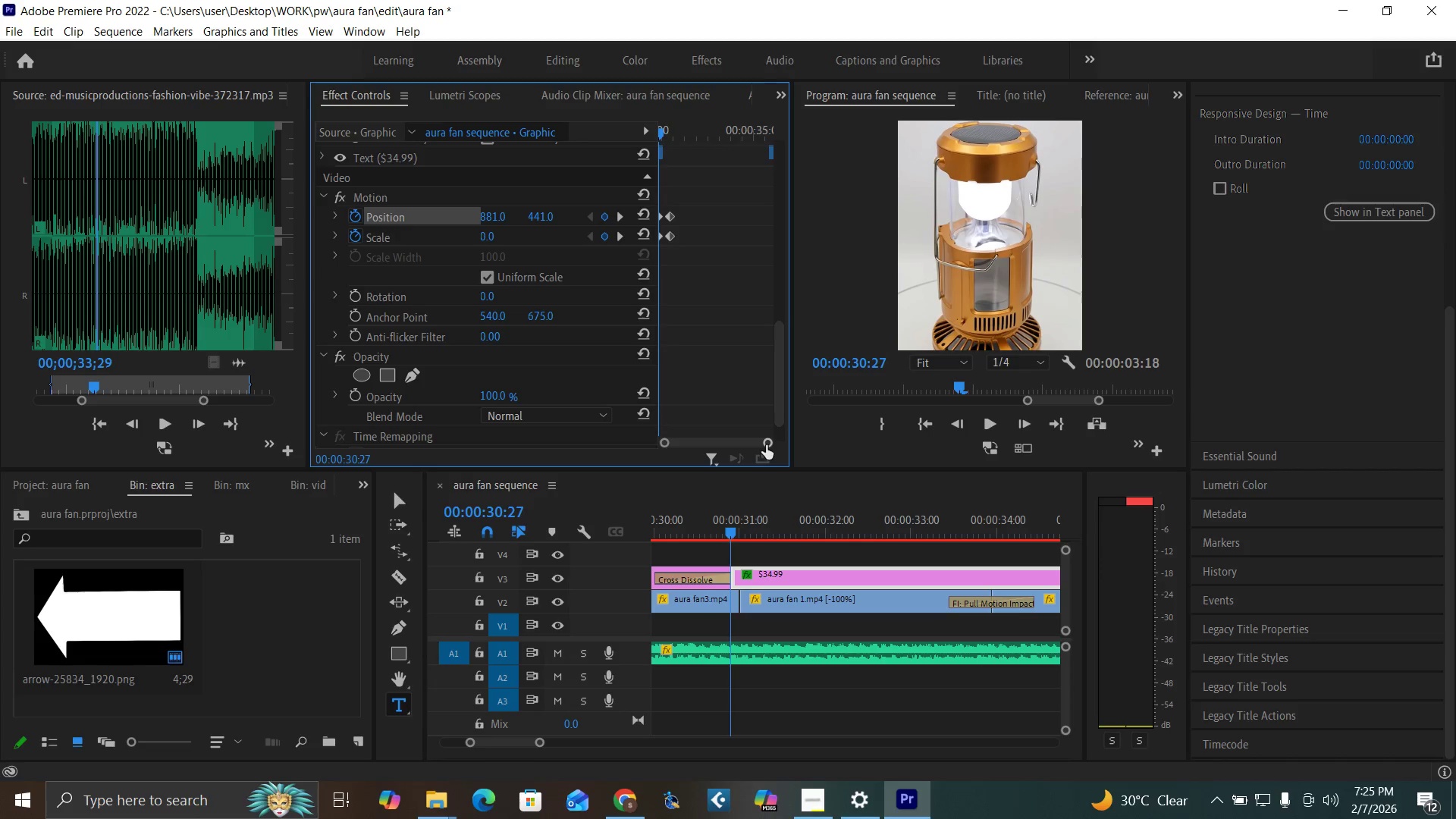 
left_click_drag(start_coordinate=[766, 445], to_coordinate=[733, 463])
 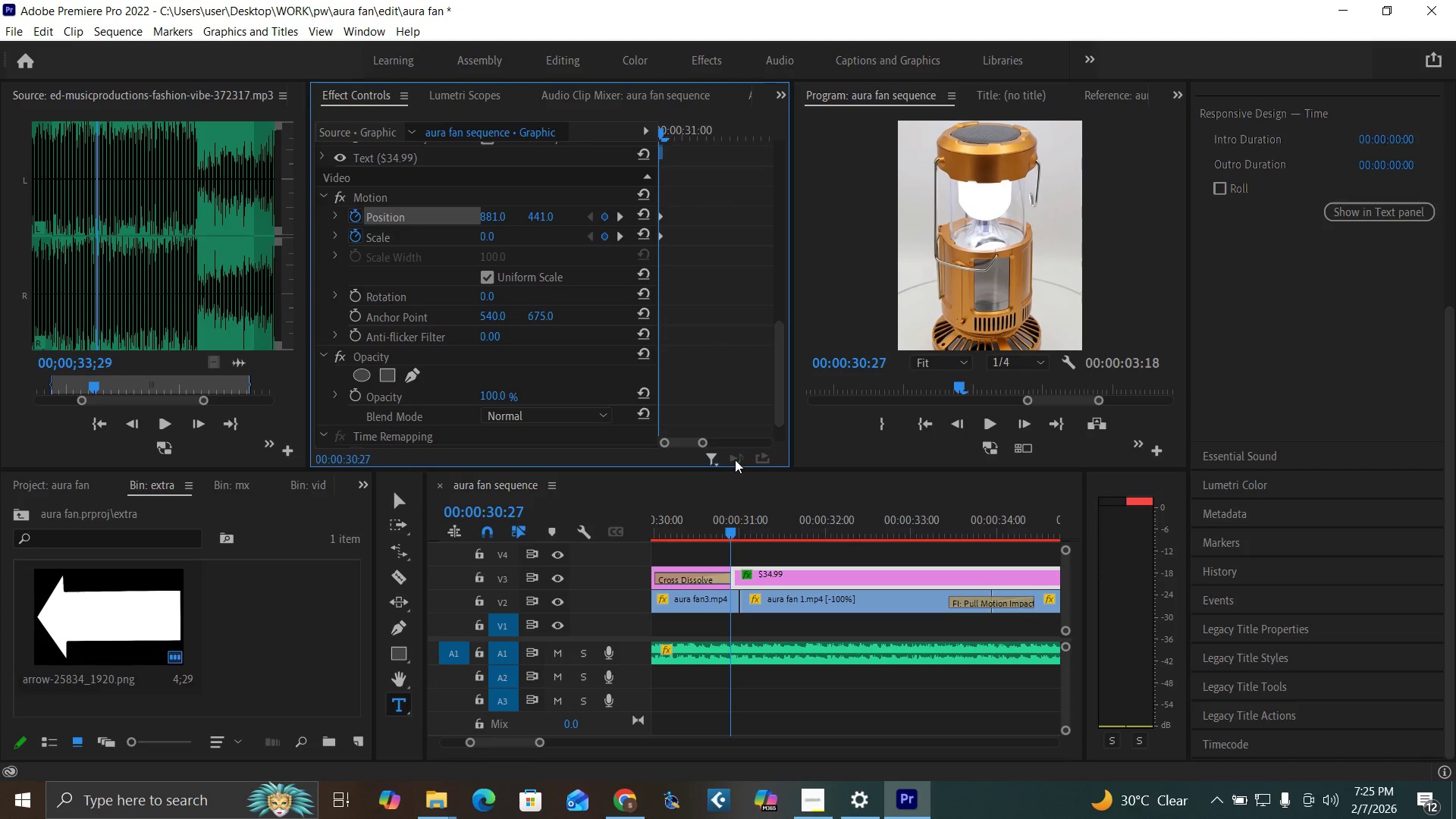 
left_click_drag(start_coordinate=[733, 462], to_coordinate=[799, 409])
 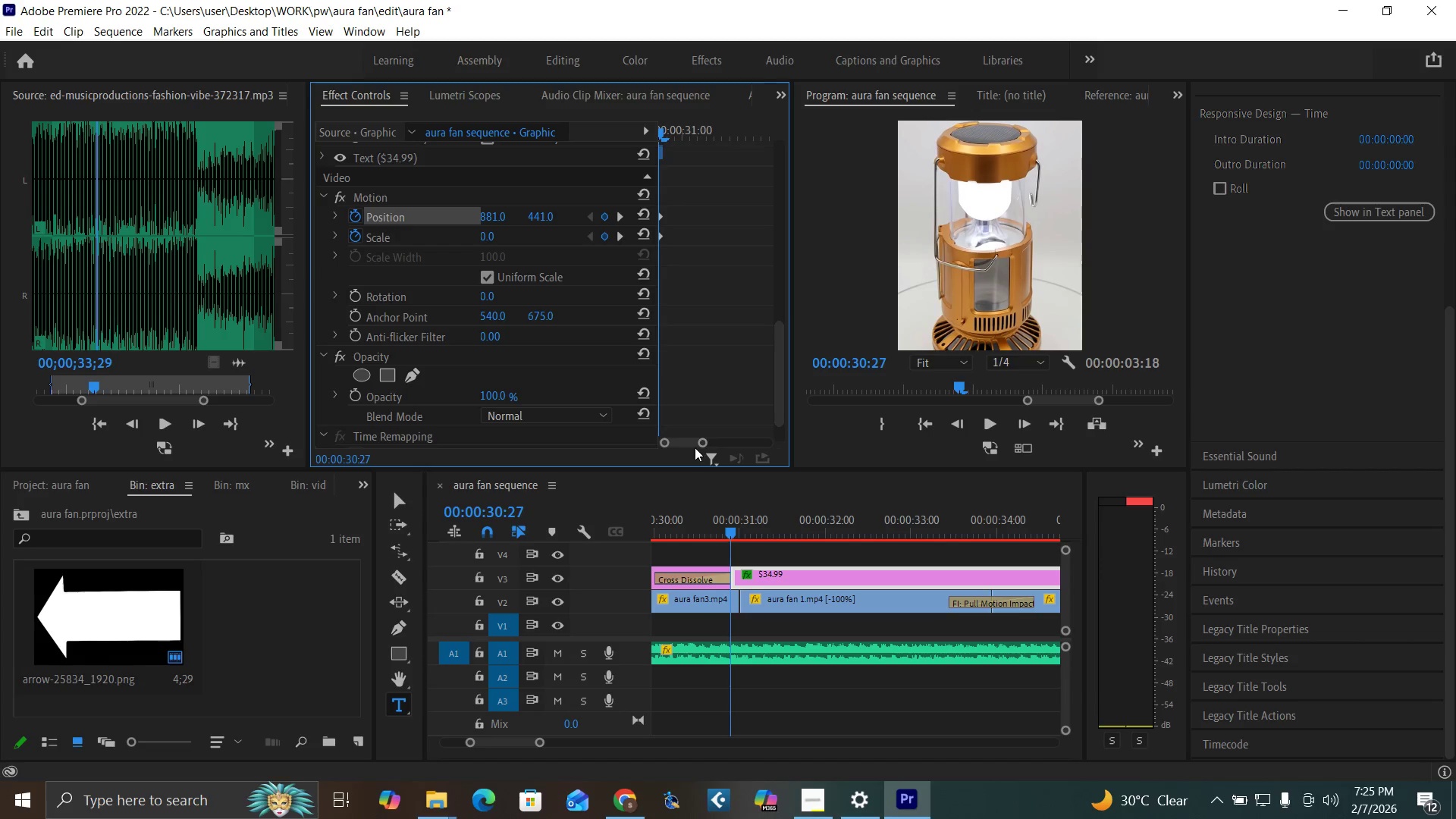 
left_click_drag(start_coordinate=[695, 447], to_coordinate=[702, 443])
 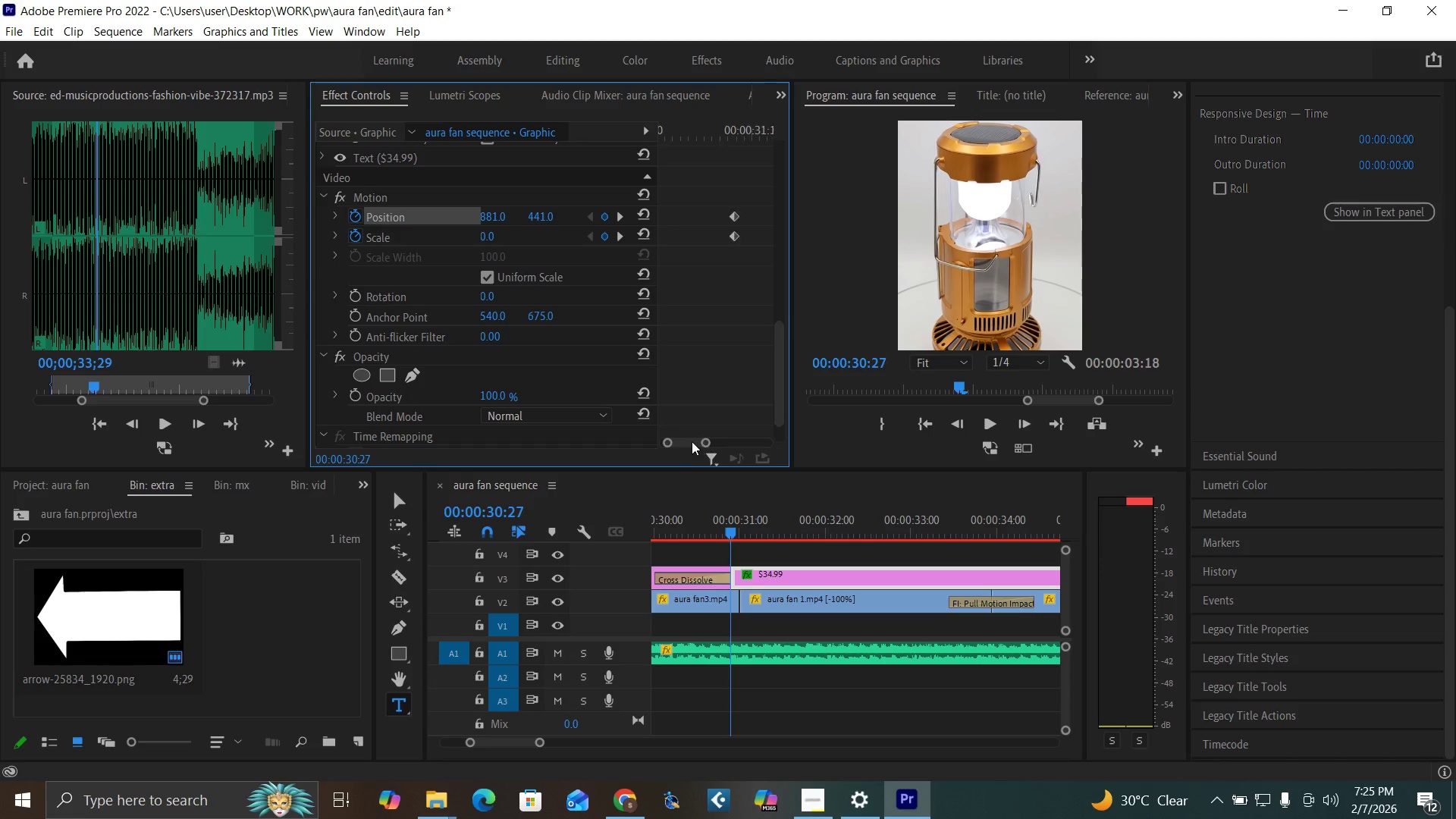 
left_click_drag(start_coordinate=[700, 439], to_coordinate=[673, 446])
 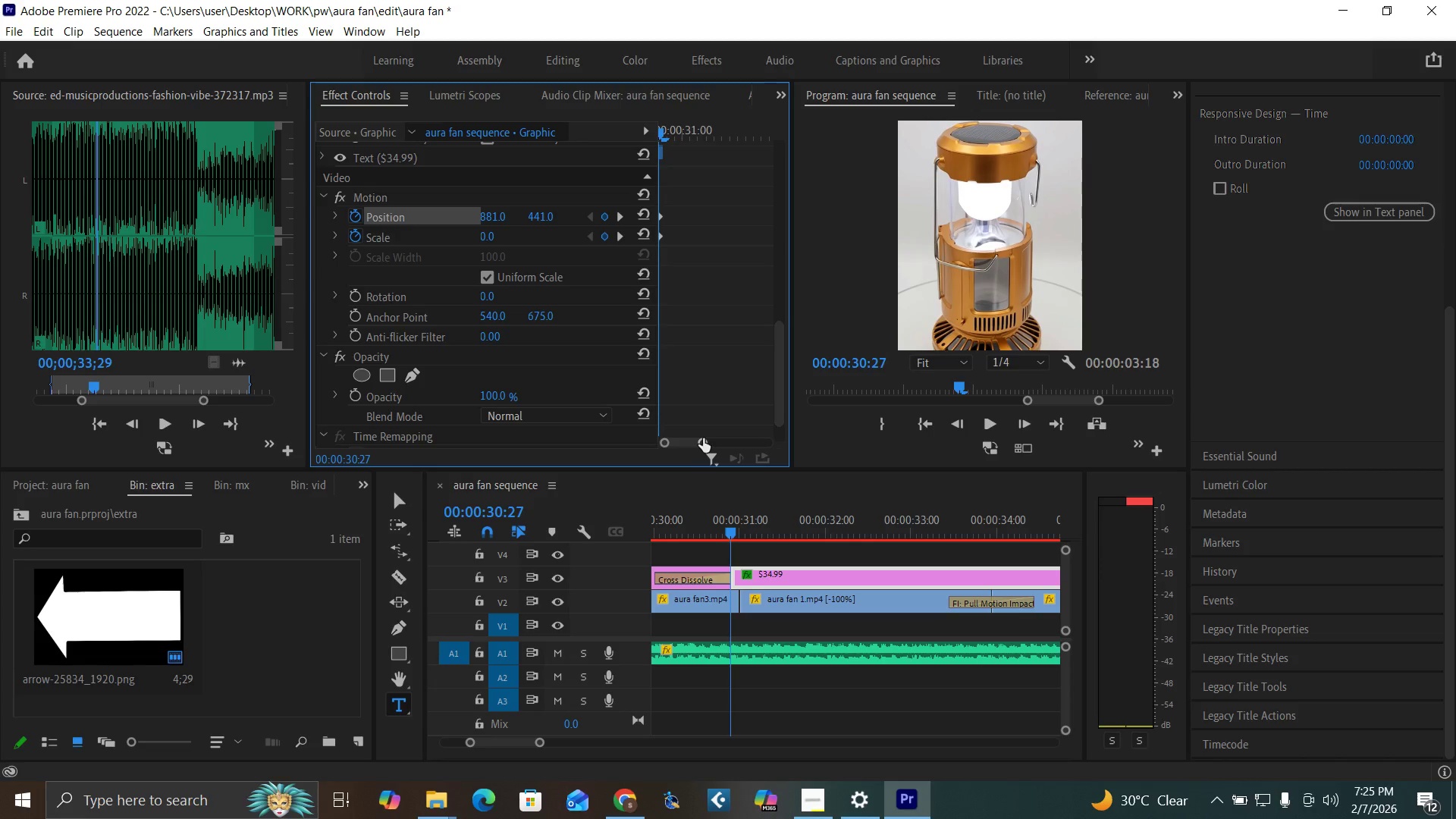 
left_click_drag(start_coordinate=[703, 438], to_coordinate=[714, 437])
 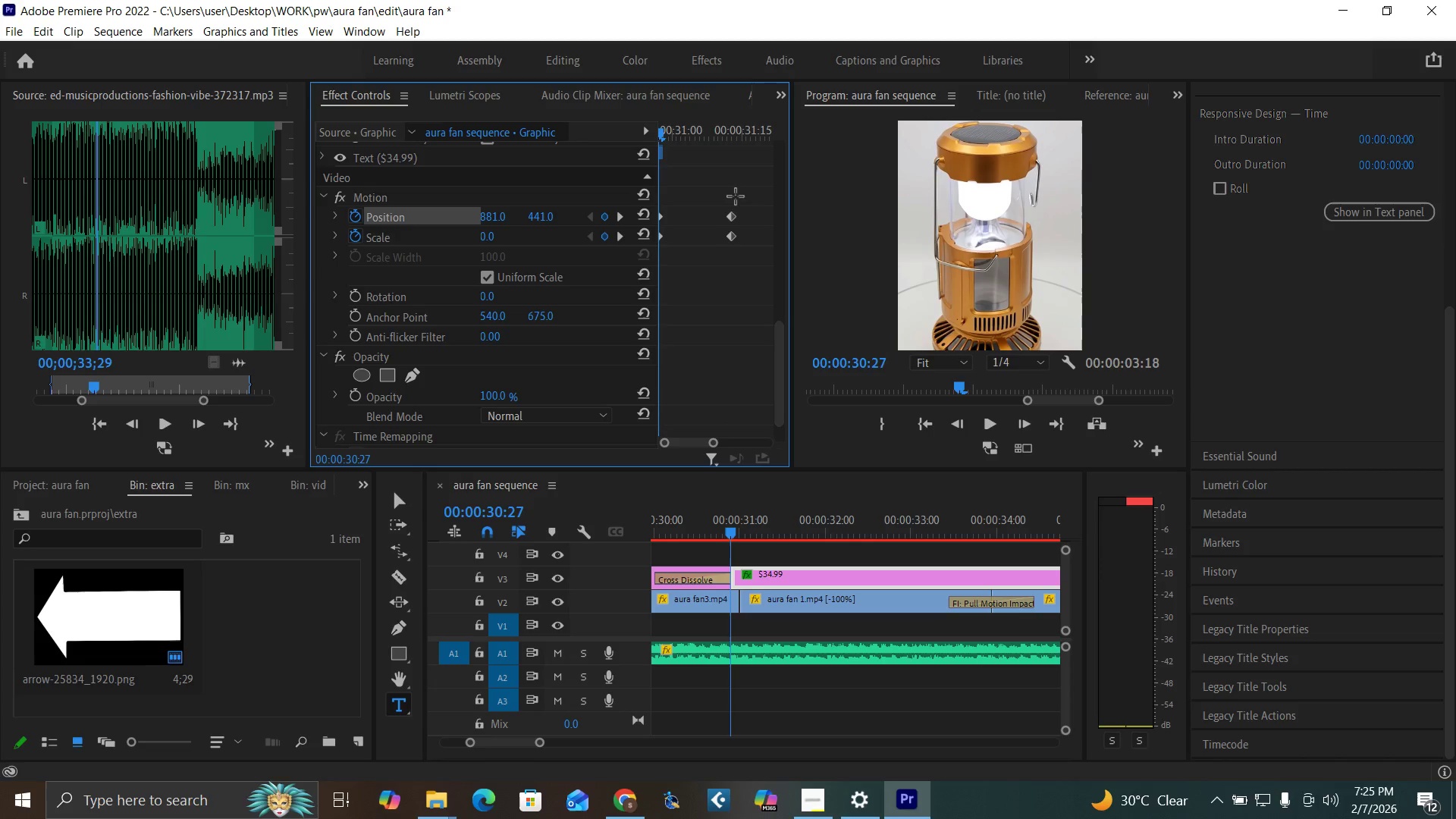 
left_click_drag(start_coordinate=[736, 196], to_coordinate=[716, 262])
 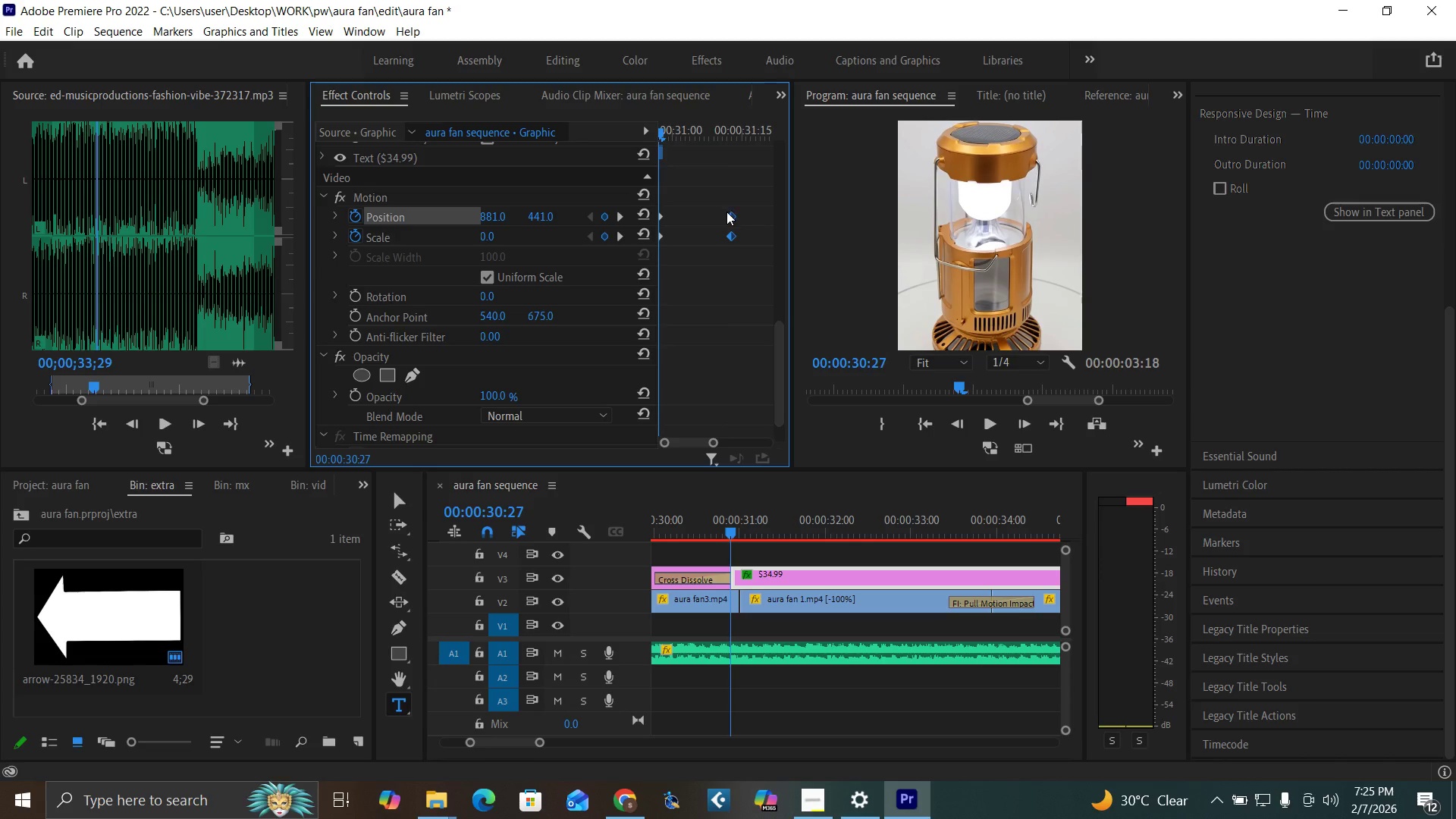 
left_click_drag(start_coordinate=[726, 209], to_coordinate=[680, 254])
 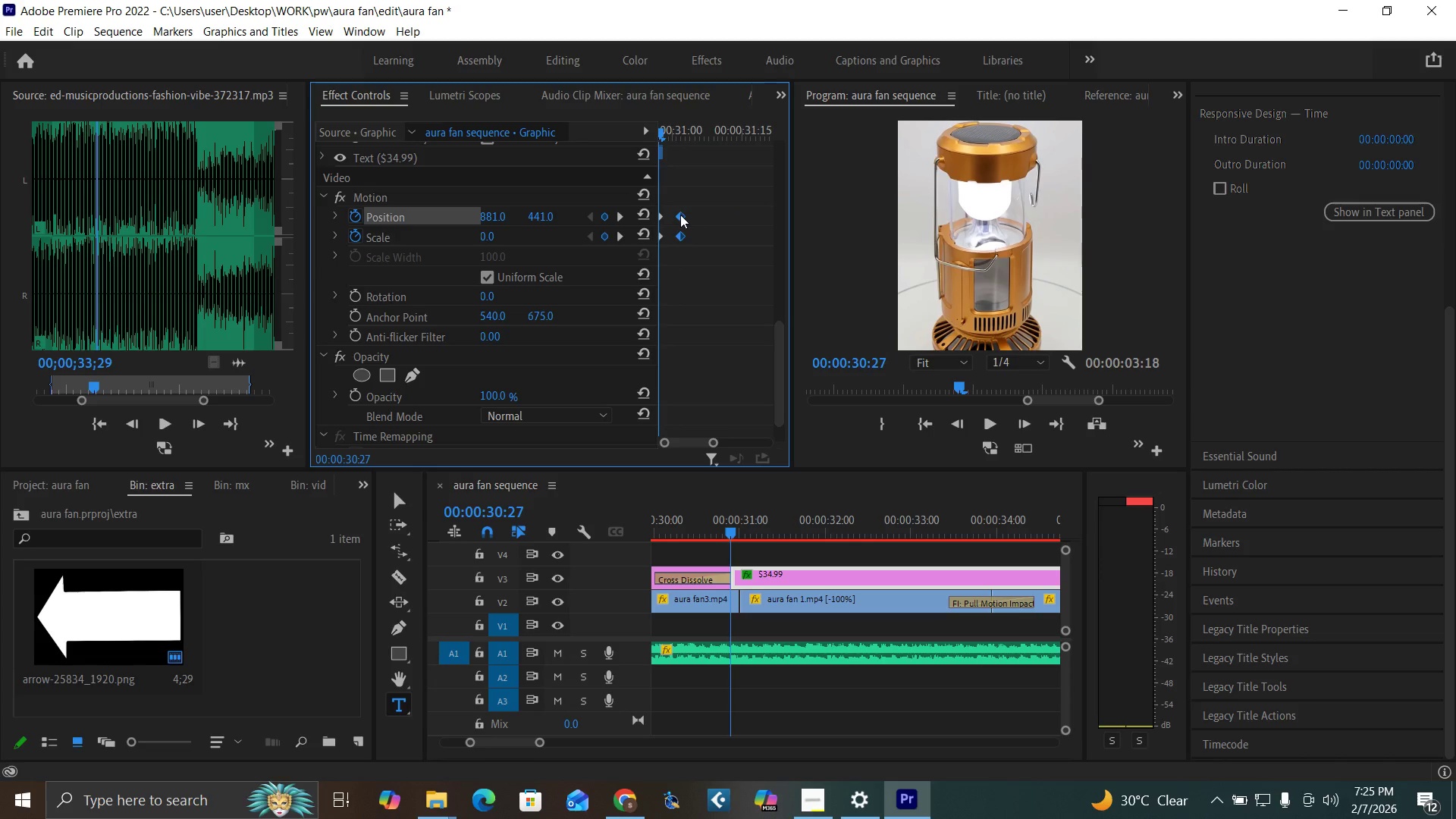 
right_click([680, 215])
 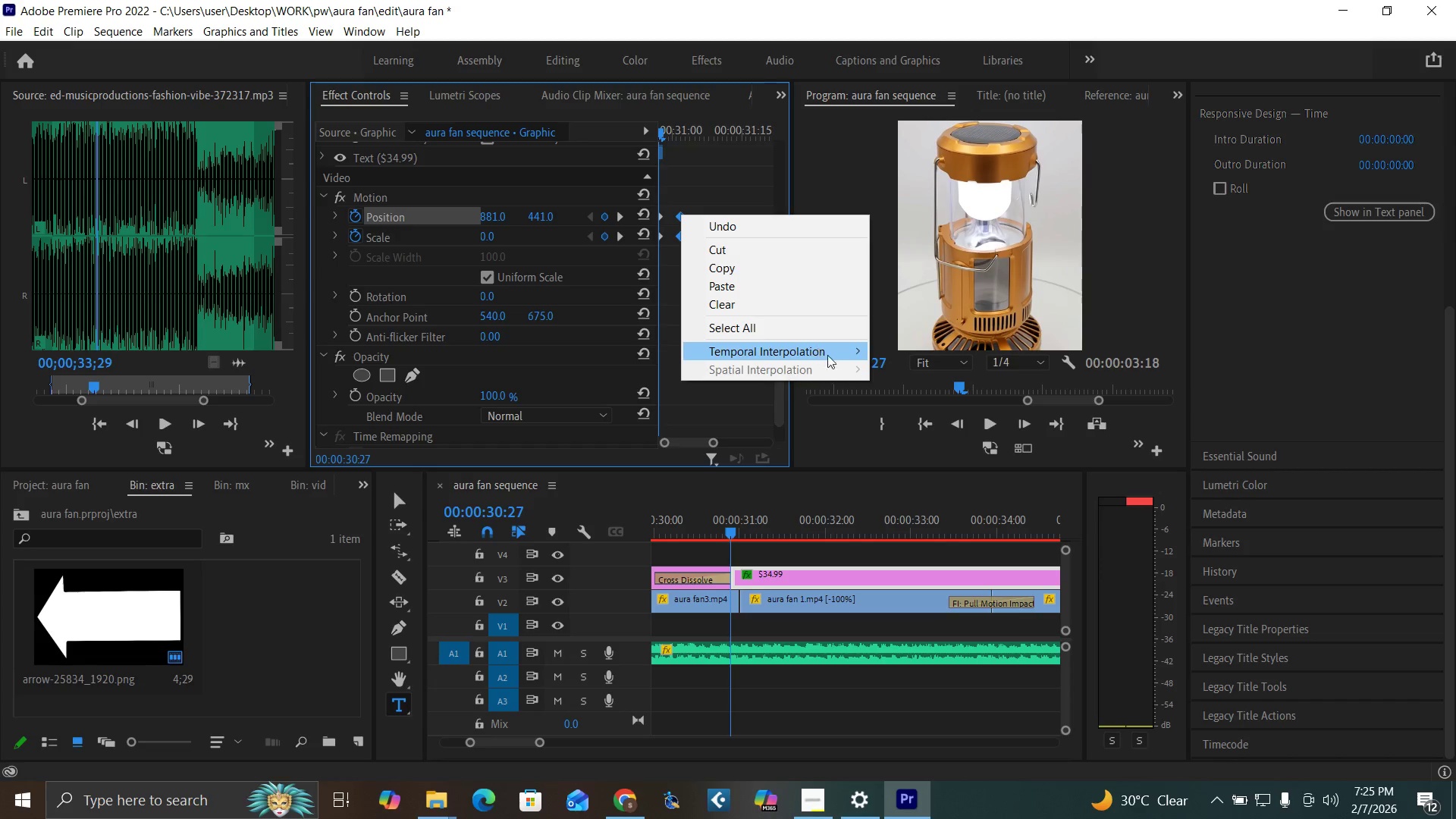 
wait(9.25)
 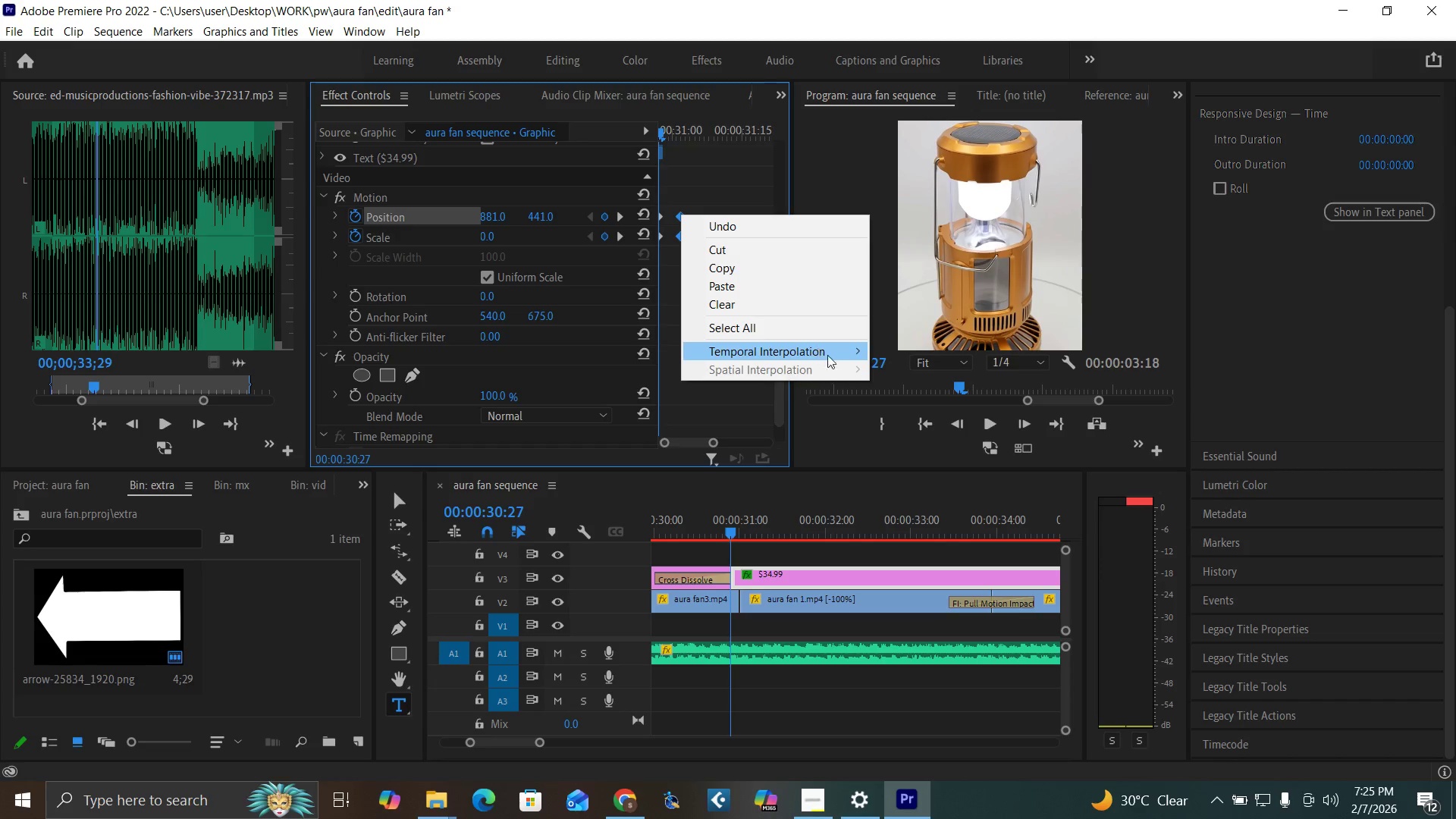 
left_click([931, 441])
 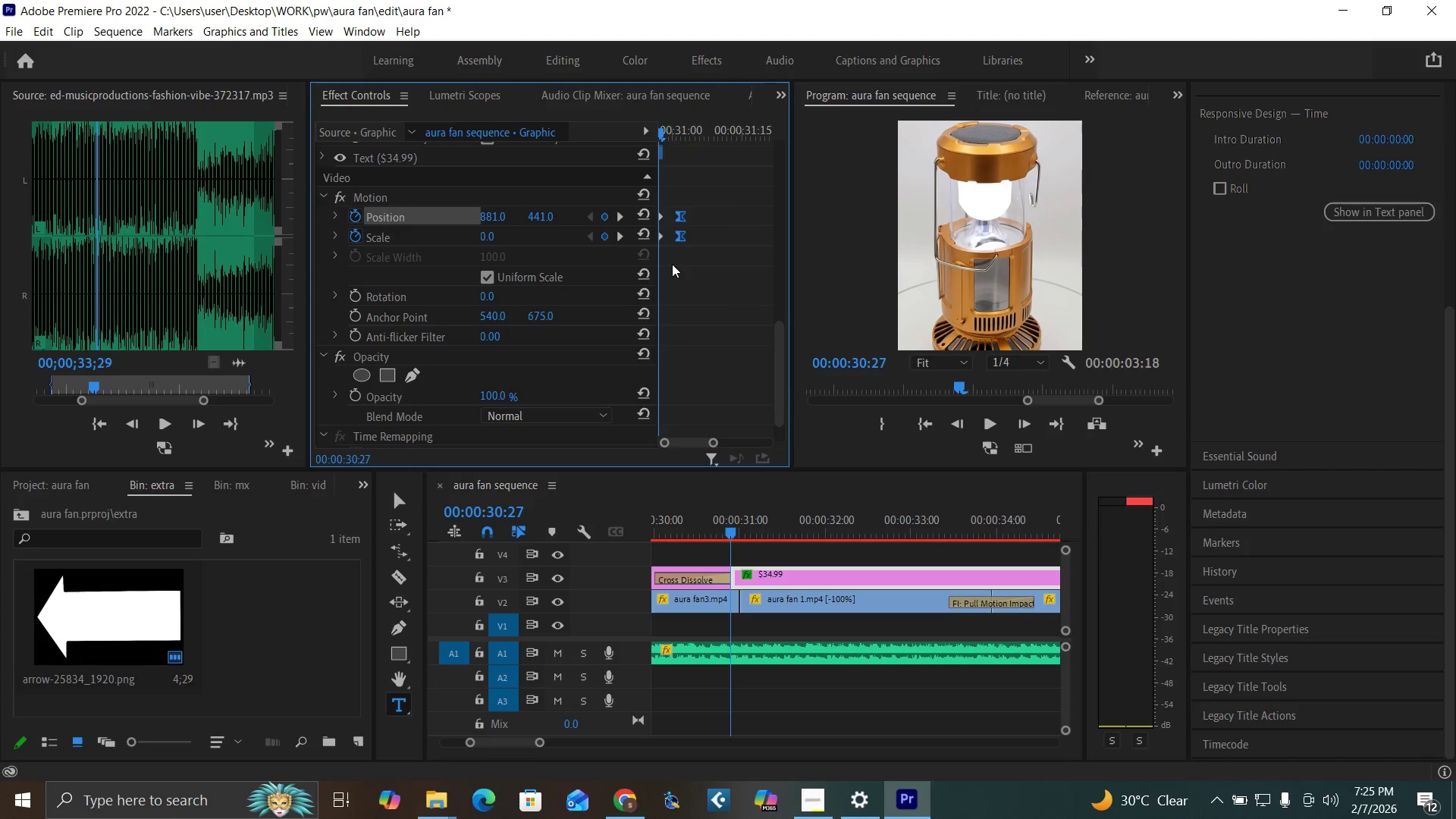 
left_click_drag(start_coordinate=[667, 250], to_coordinate=[647, 218])
 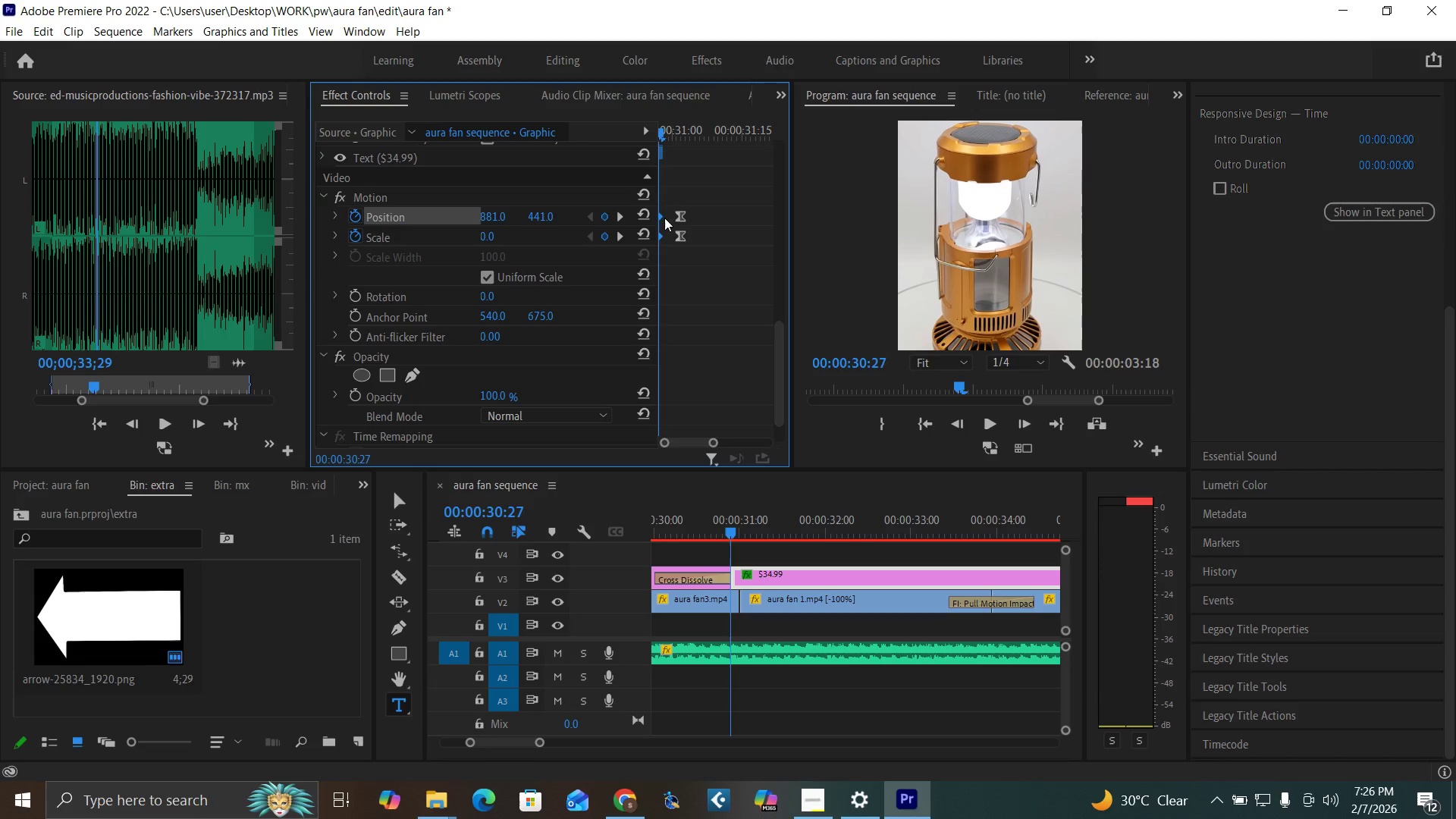 
wait(7.09)
 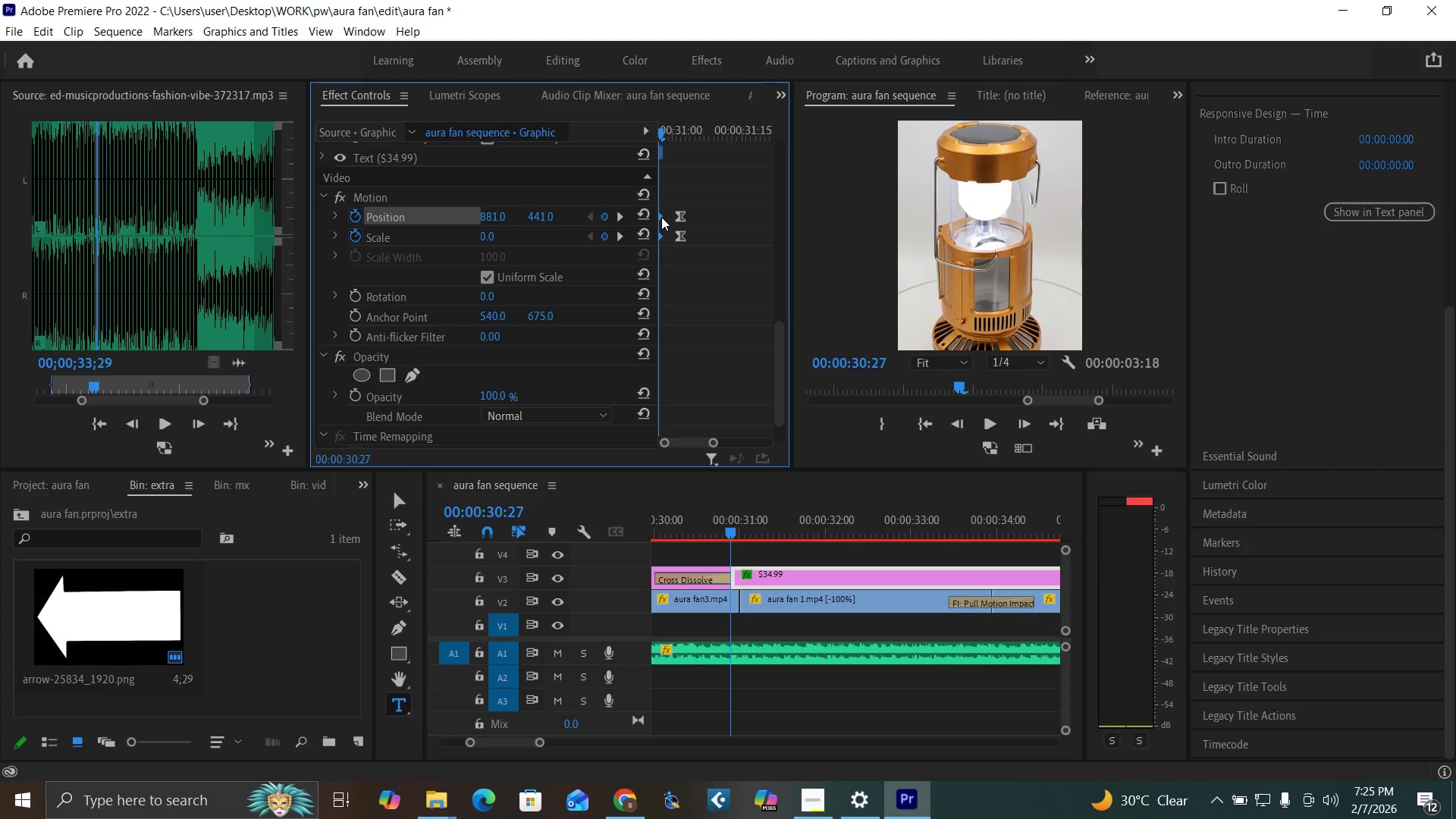 
right_click([660, 214])
 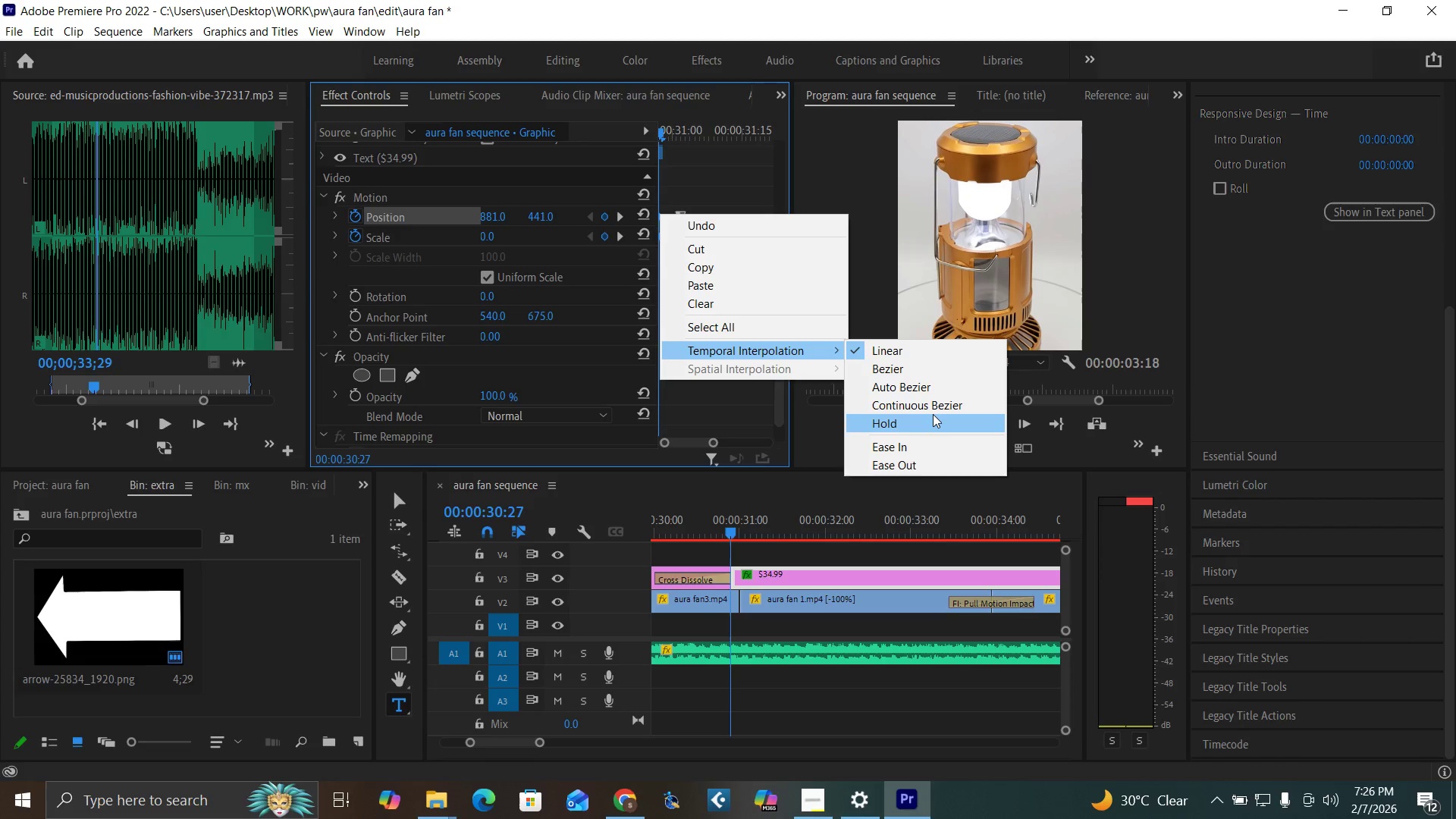 
wait(21.64)
 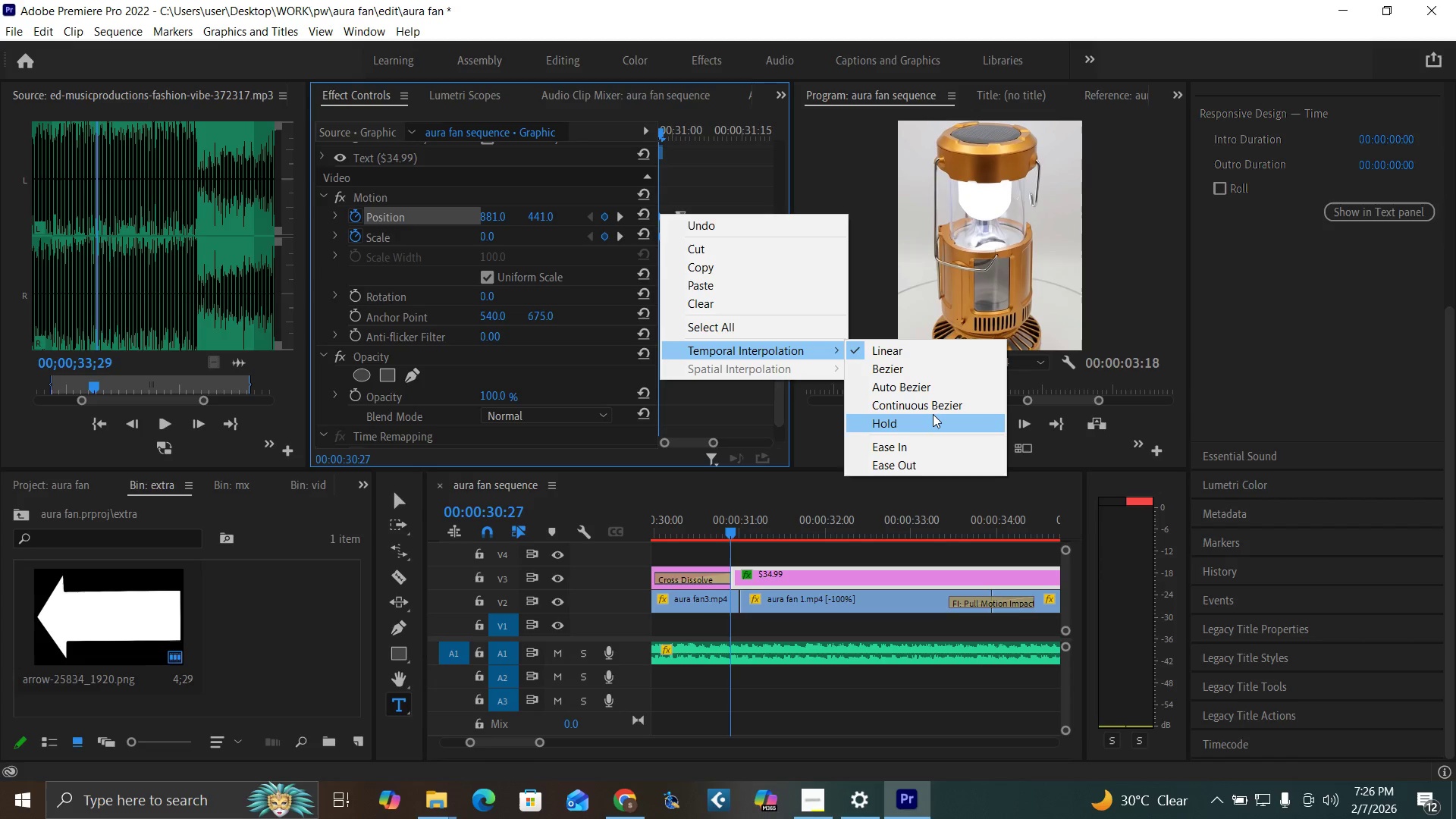 
left_click([897, 451])
 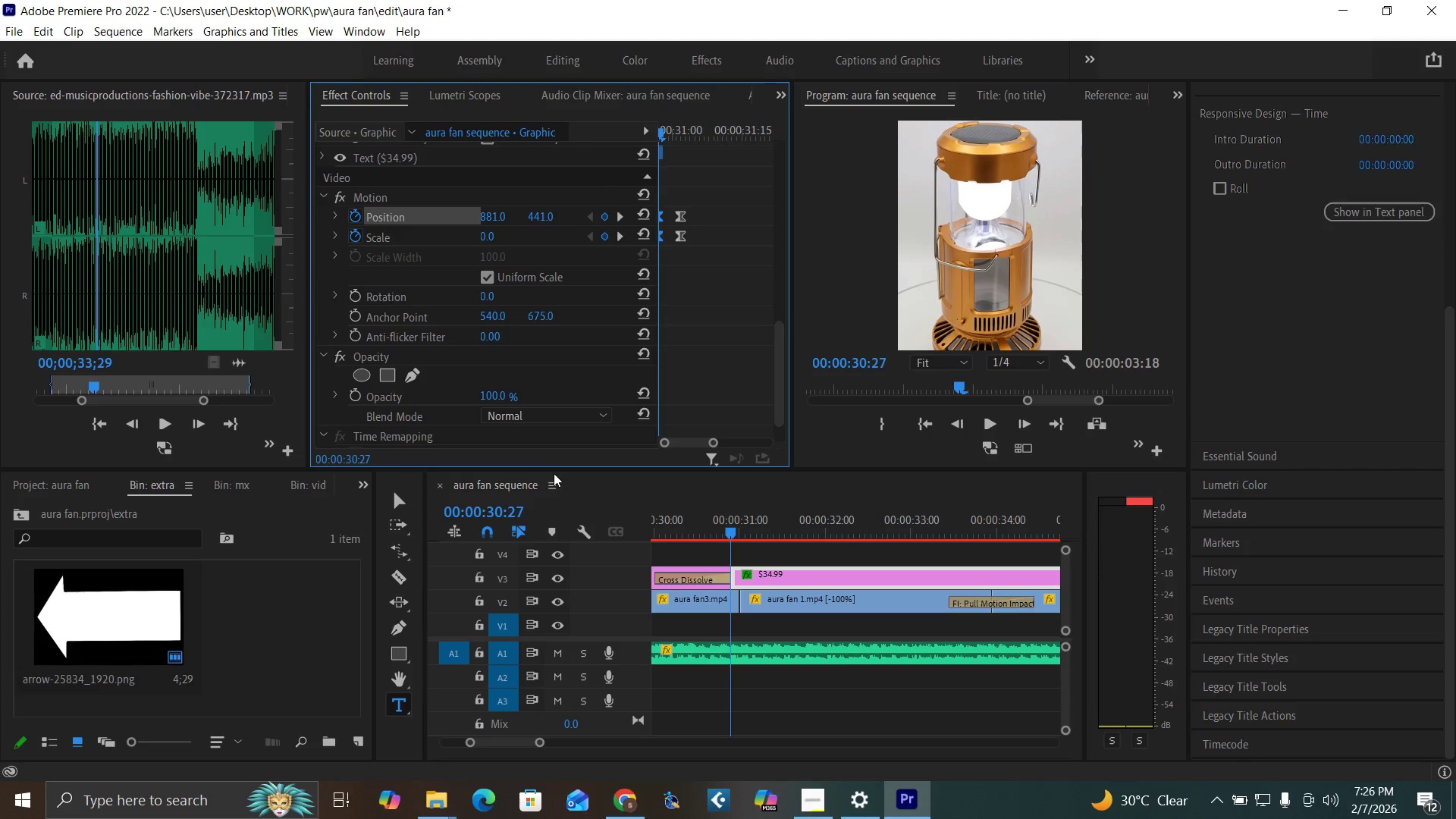 
wait(6.75)
 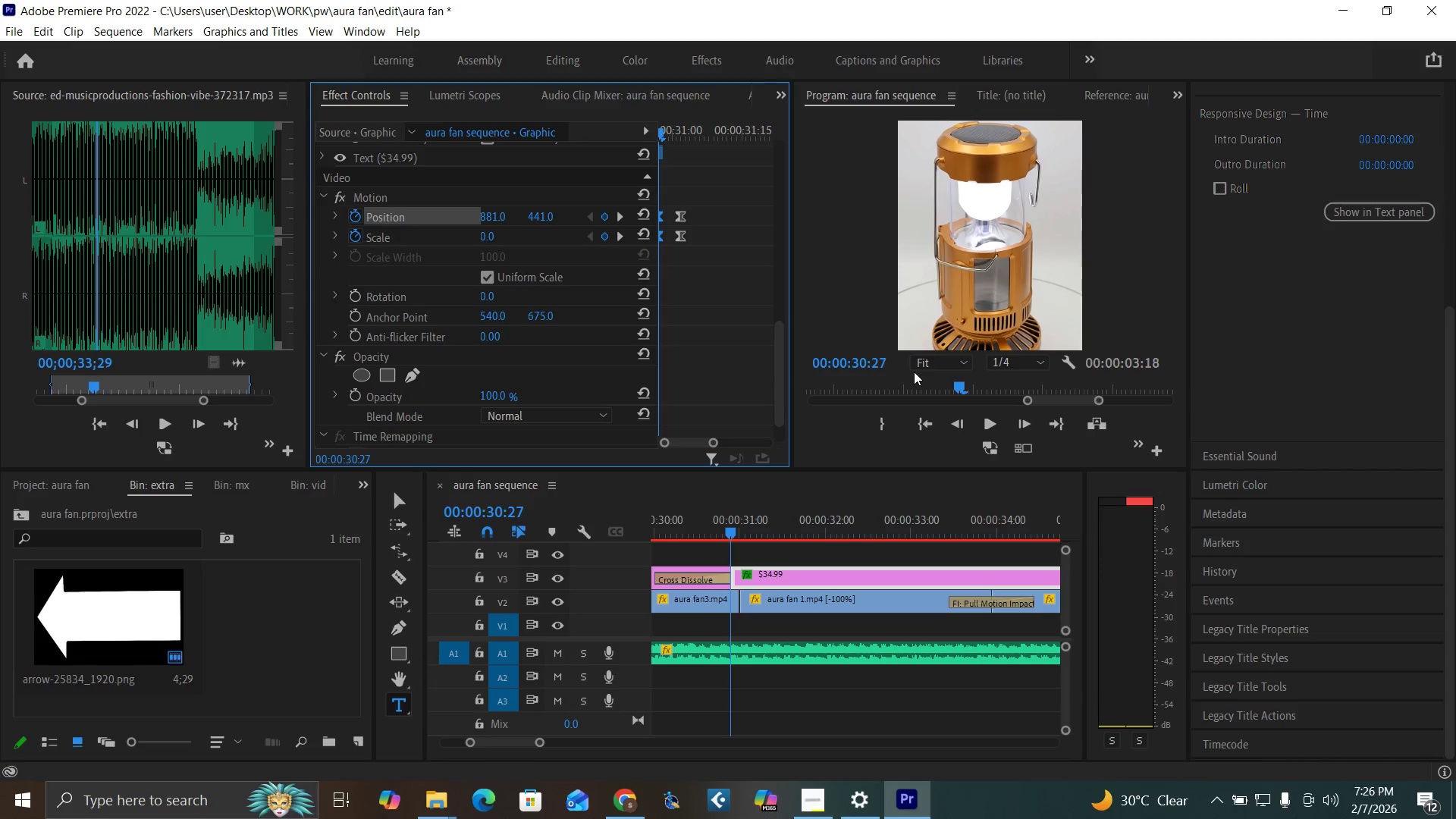 
key(Space)
 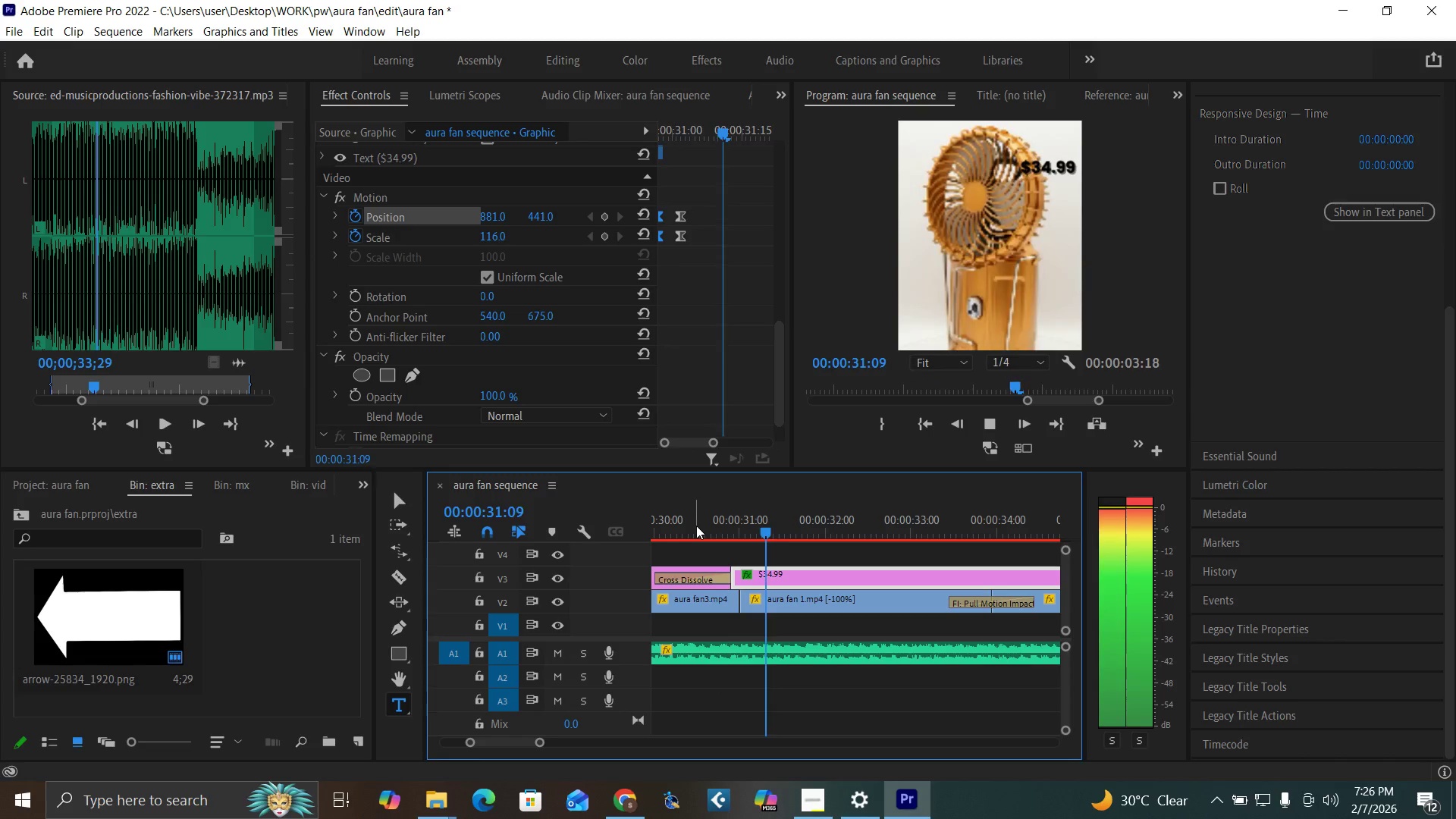 
key(Space)
 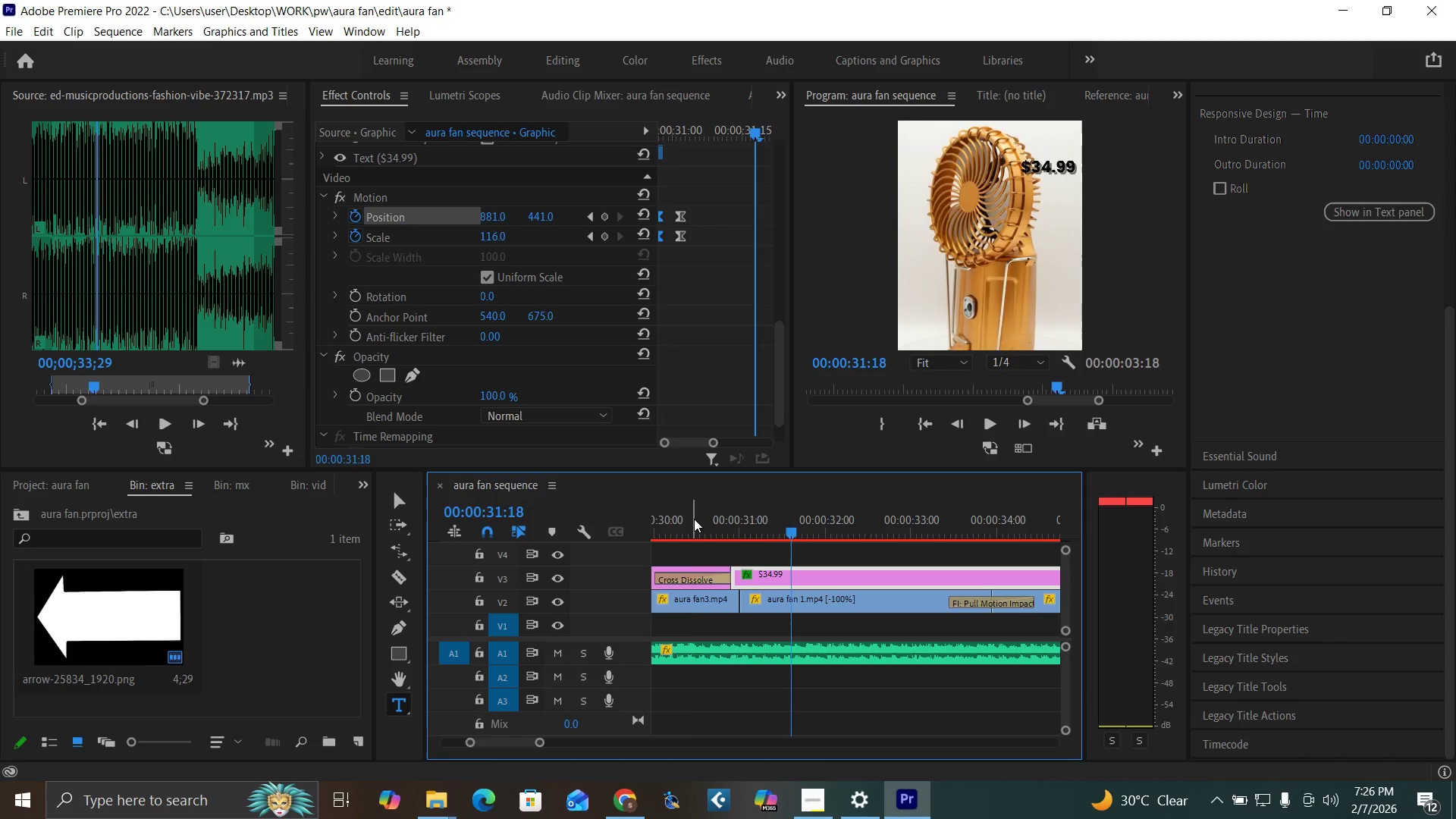 
left_click([694, 519])
 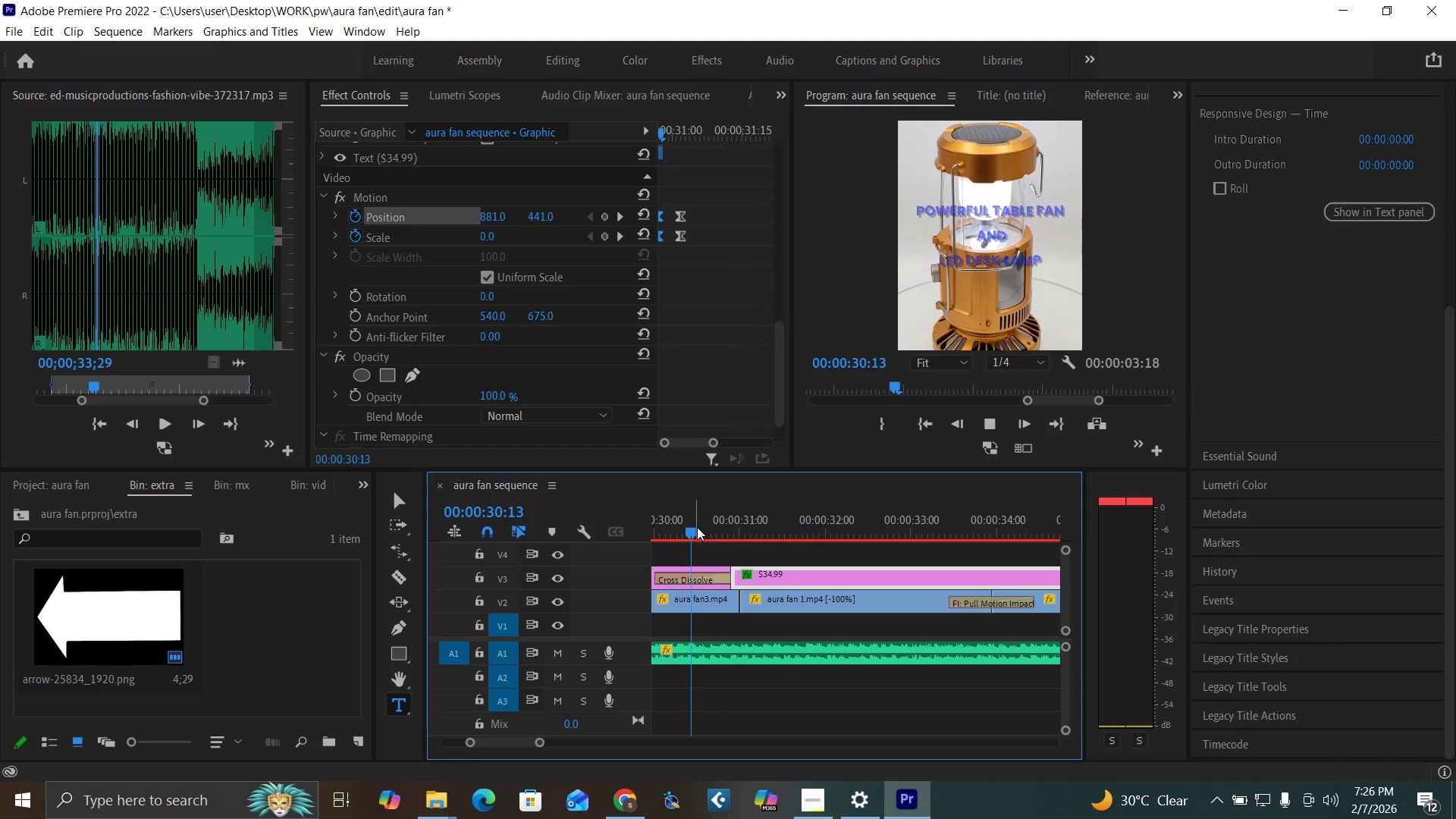 
key(Space)
 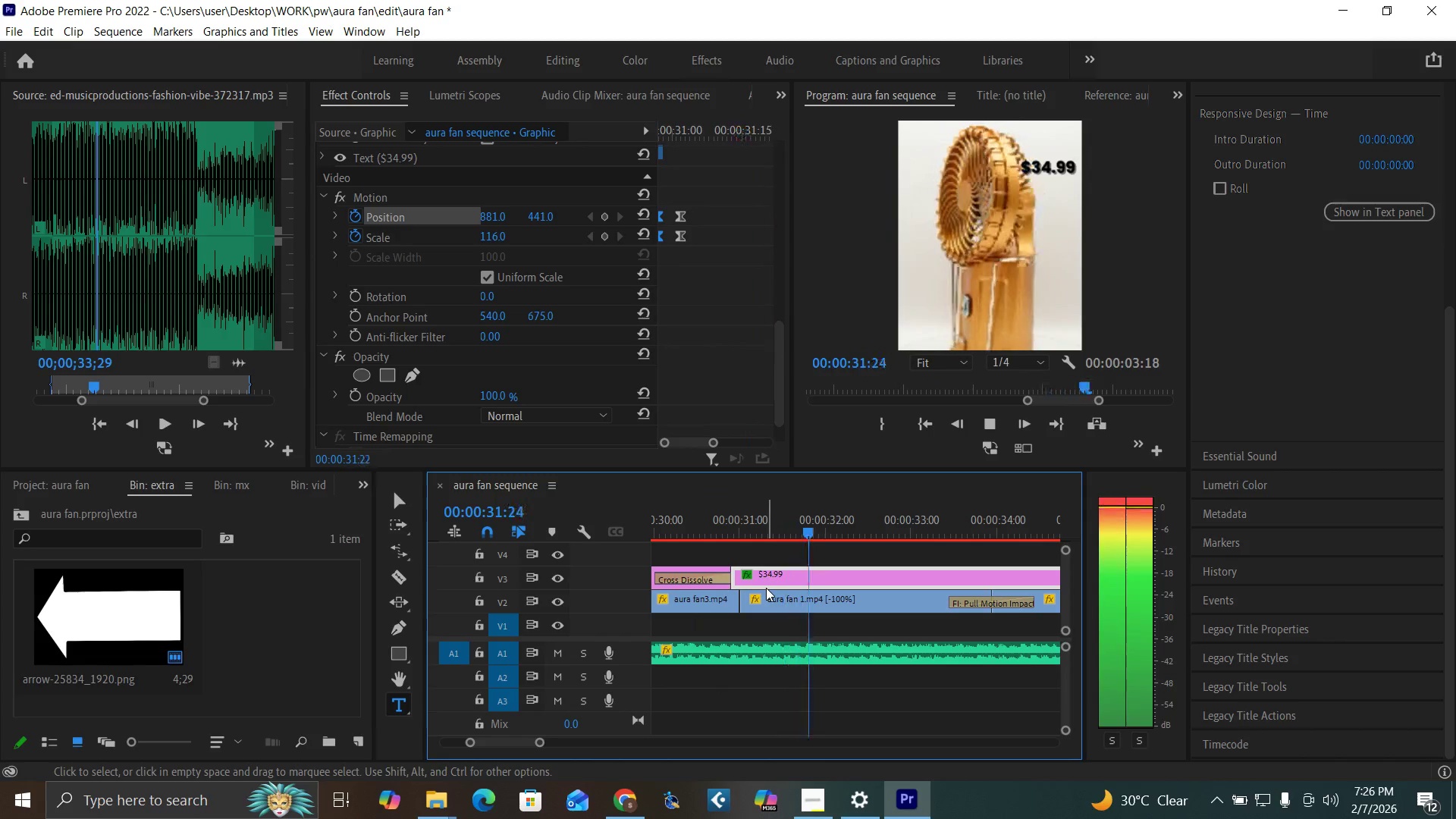 
key(Space)
 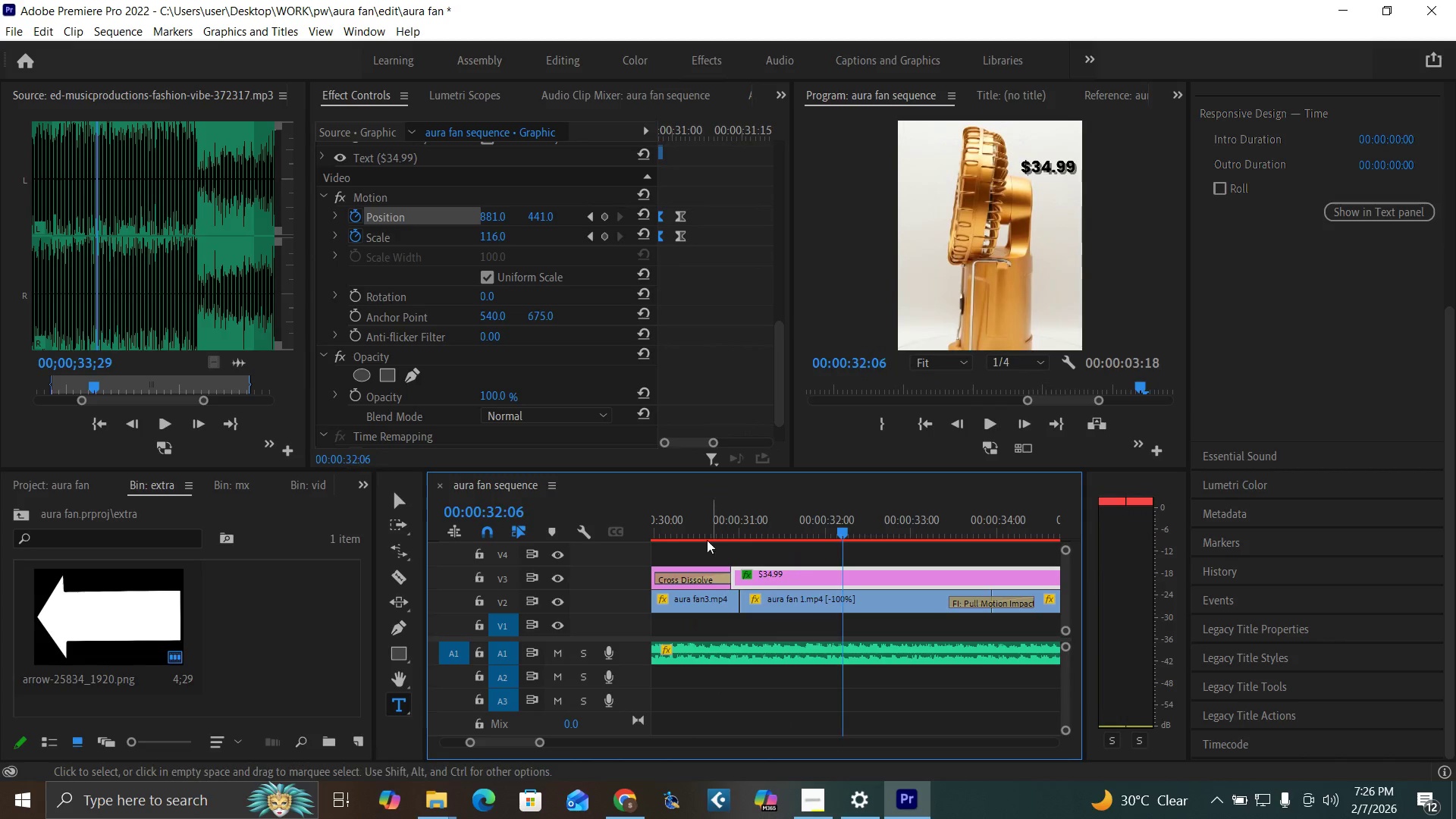 
left_click([703, 535])
 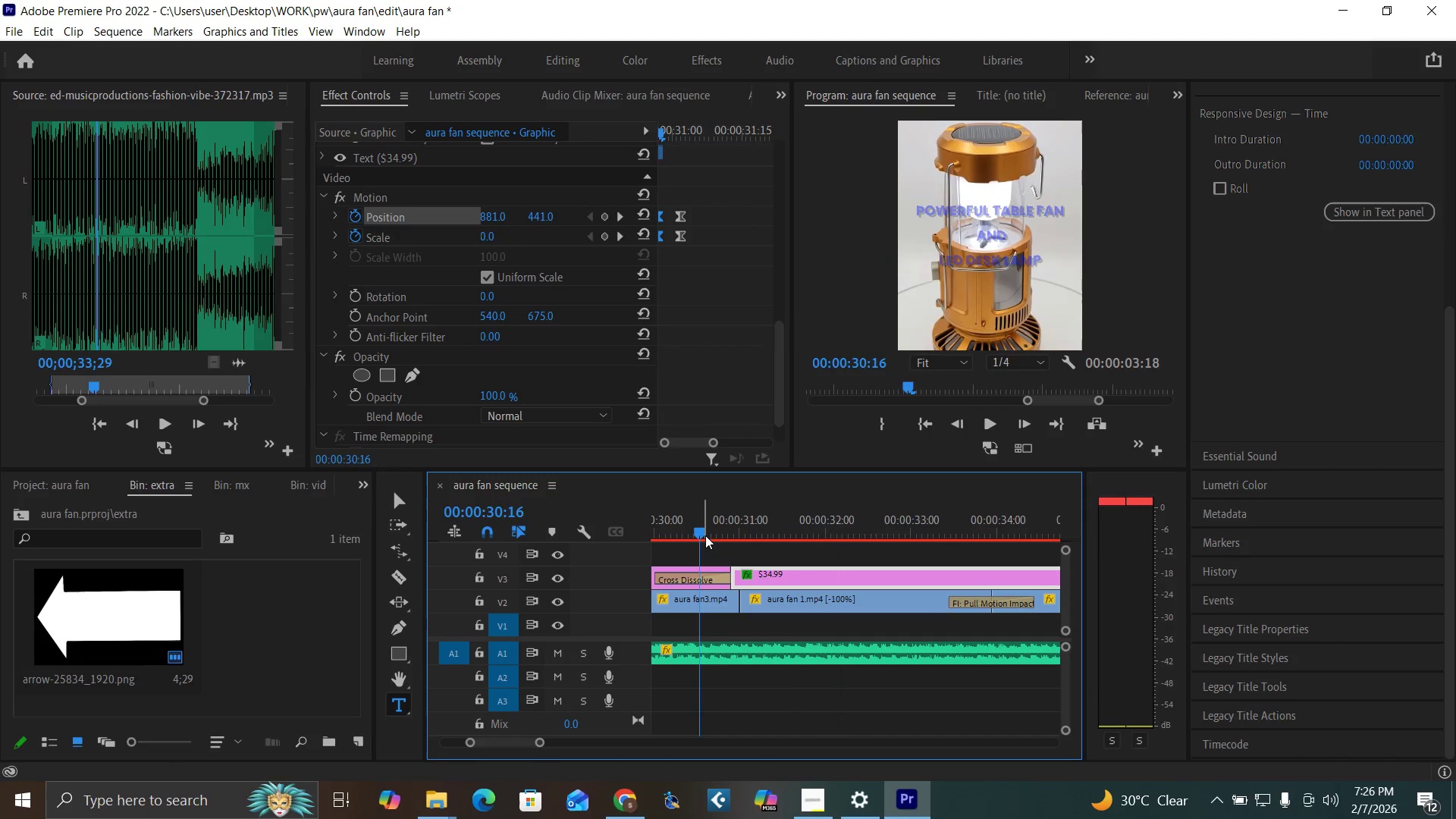 
key(Control+Backquote)
 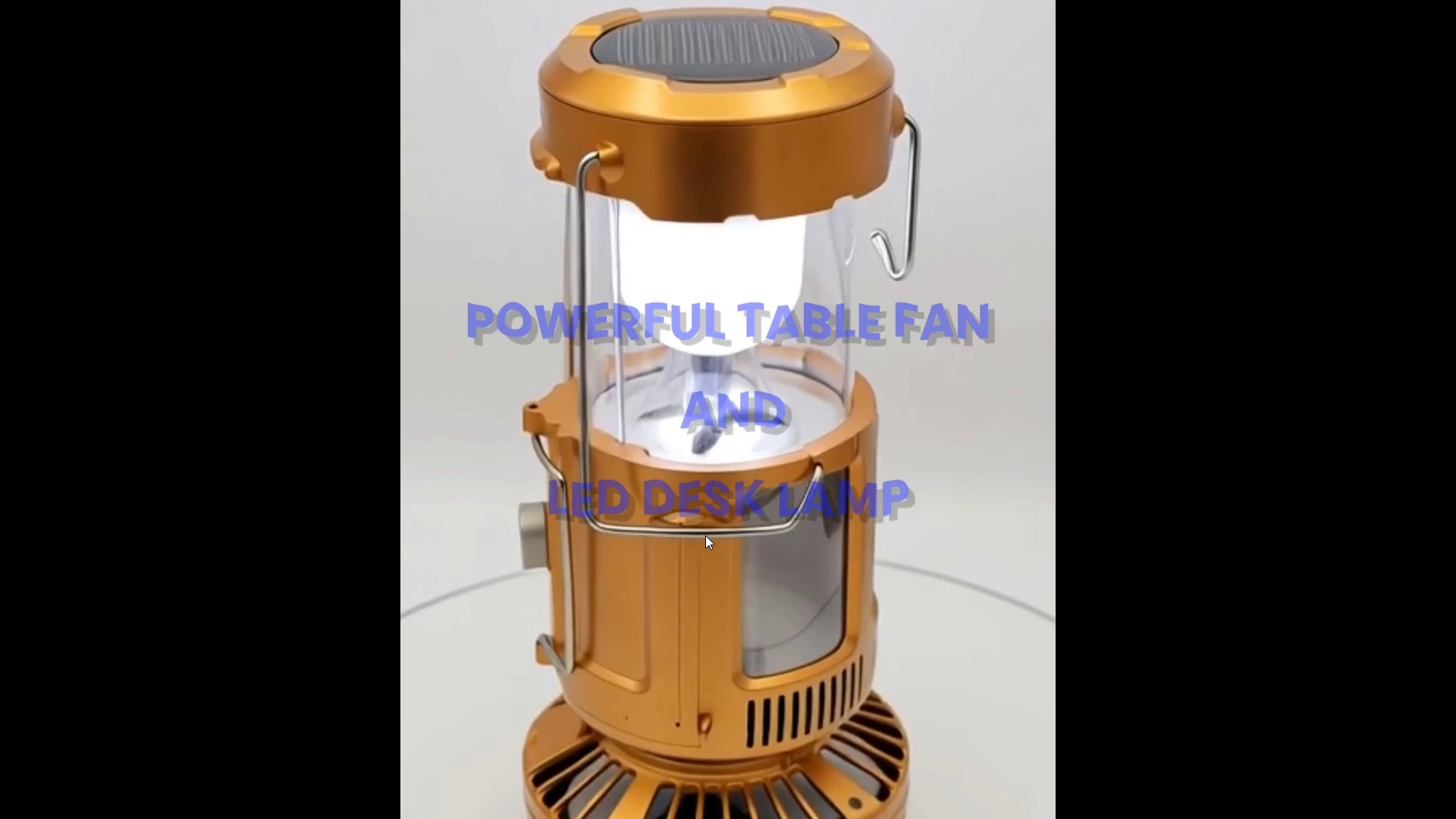 
key(Space)
 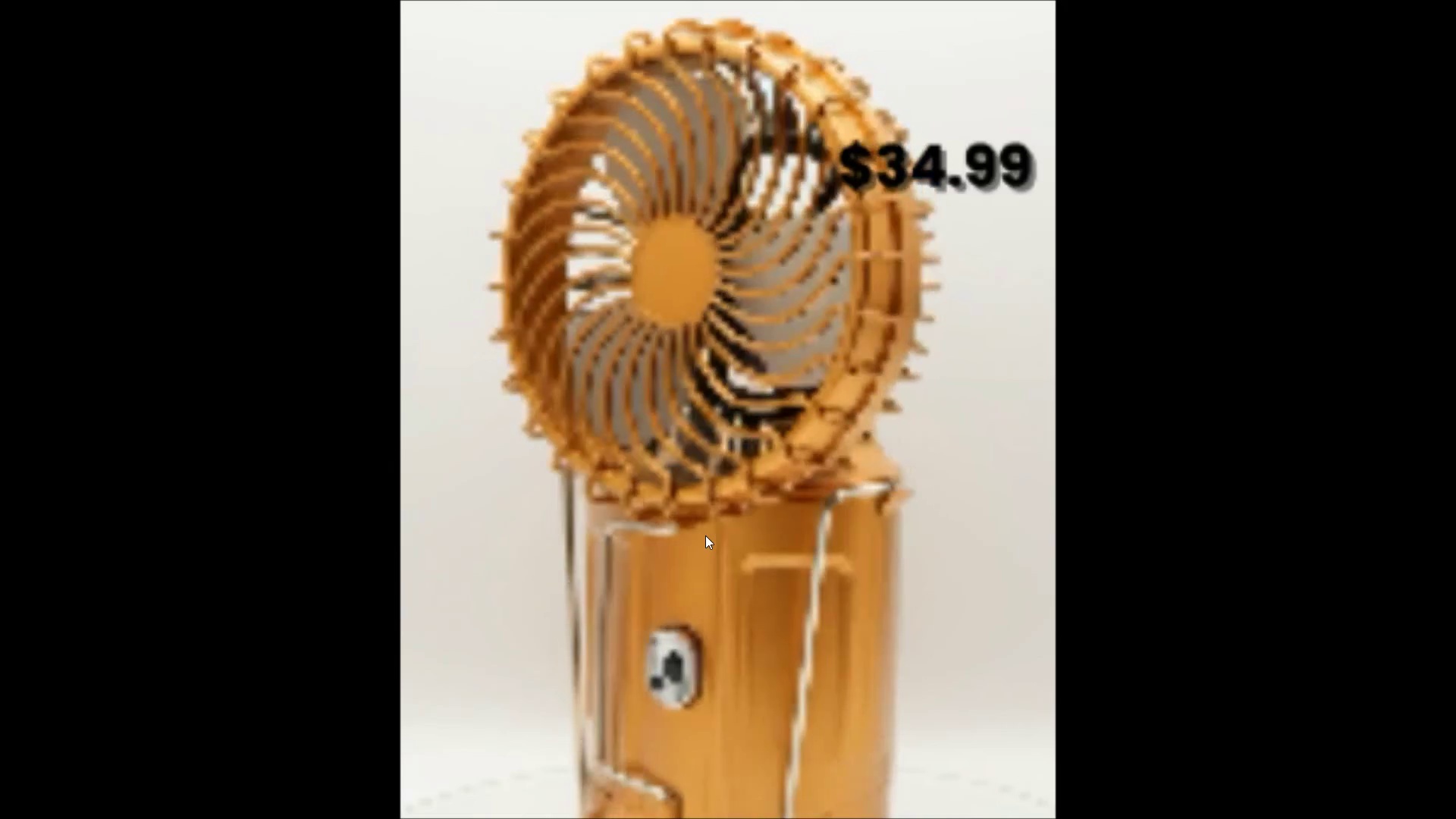 
key(Space)
 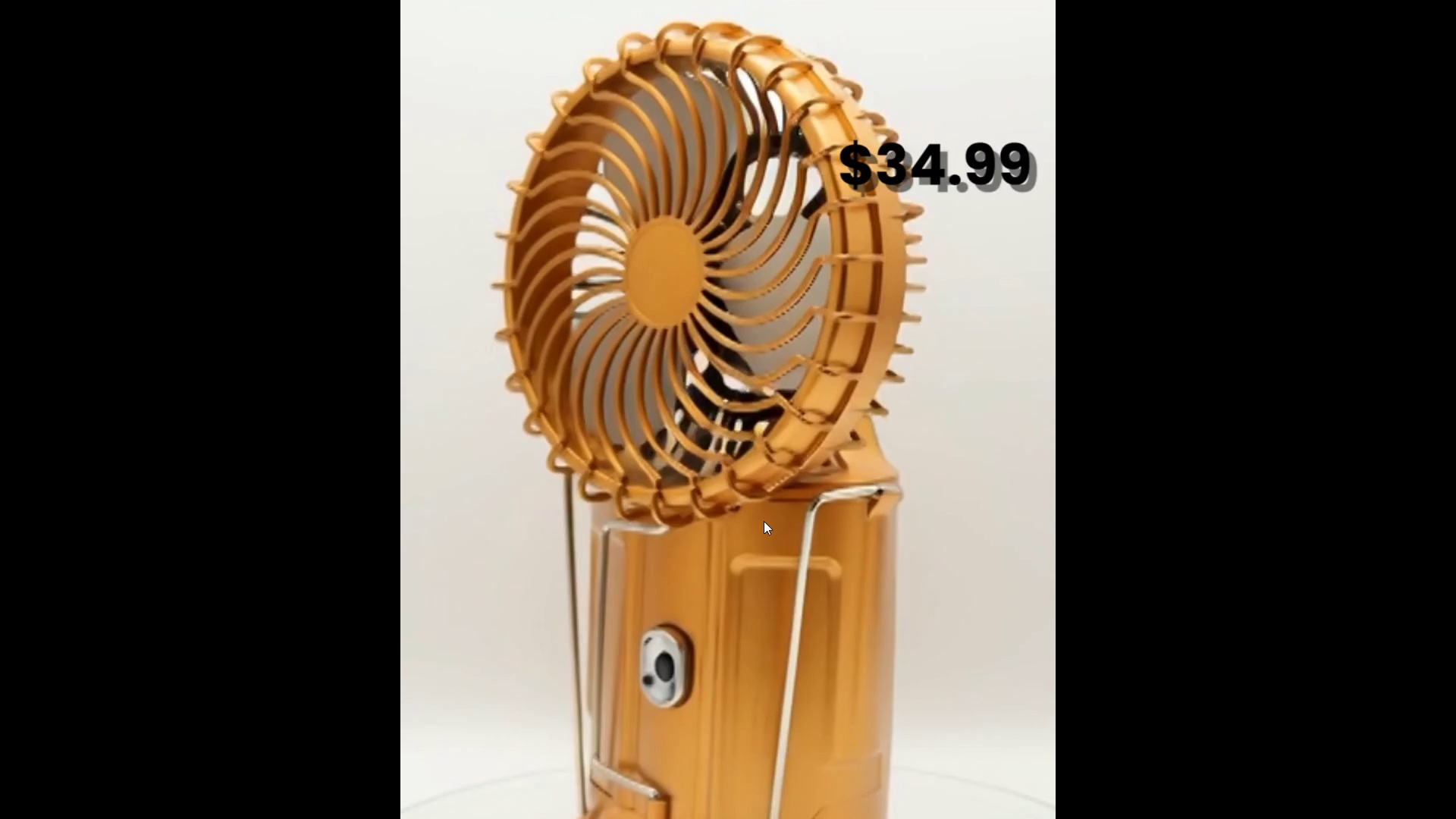 
key(Control+Backquote)
 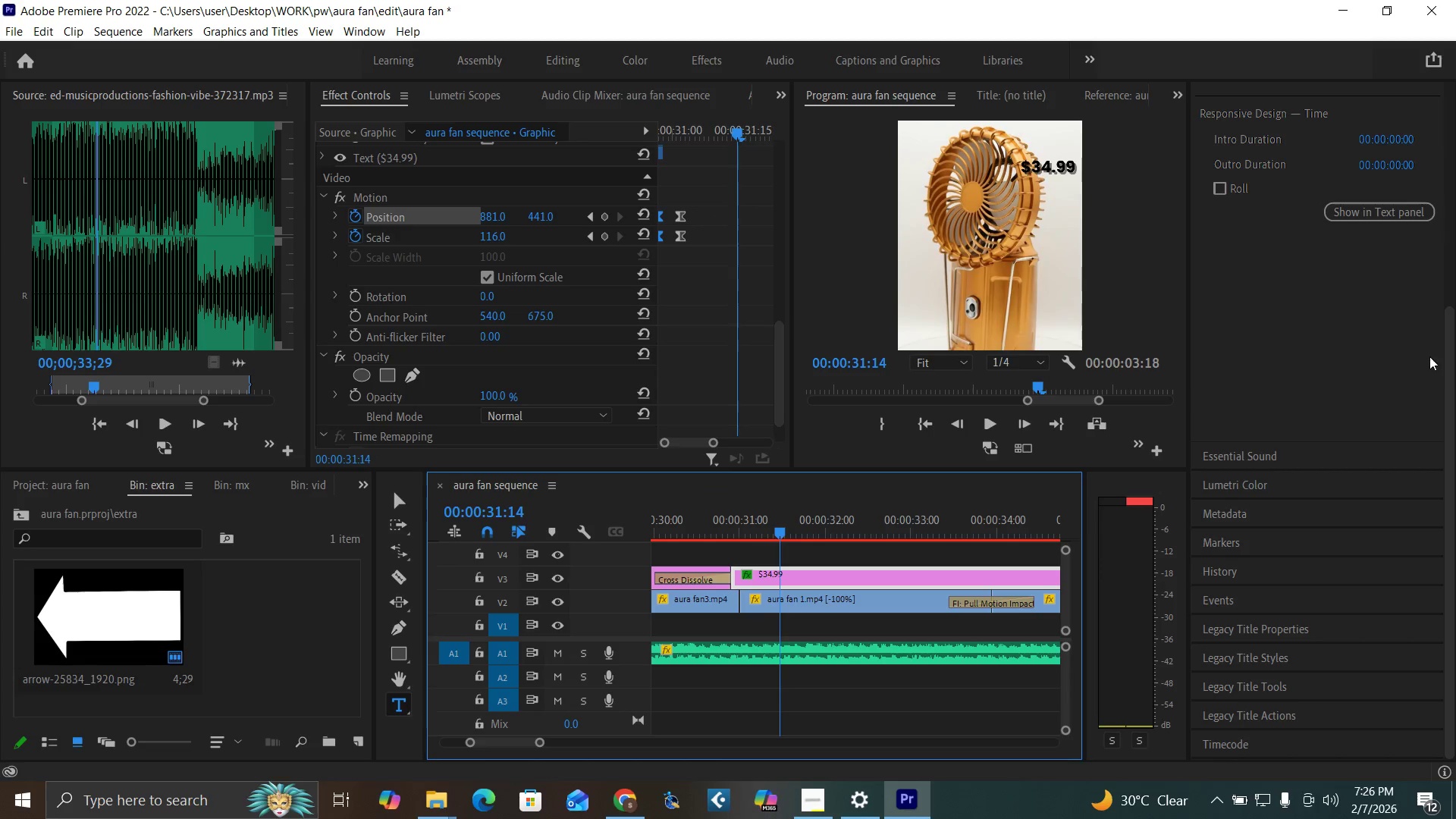 
left_click_drag(start_coordinate=[1451, 393], to_coordinate=[1455, 42])
 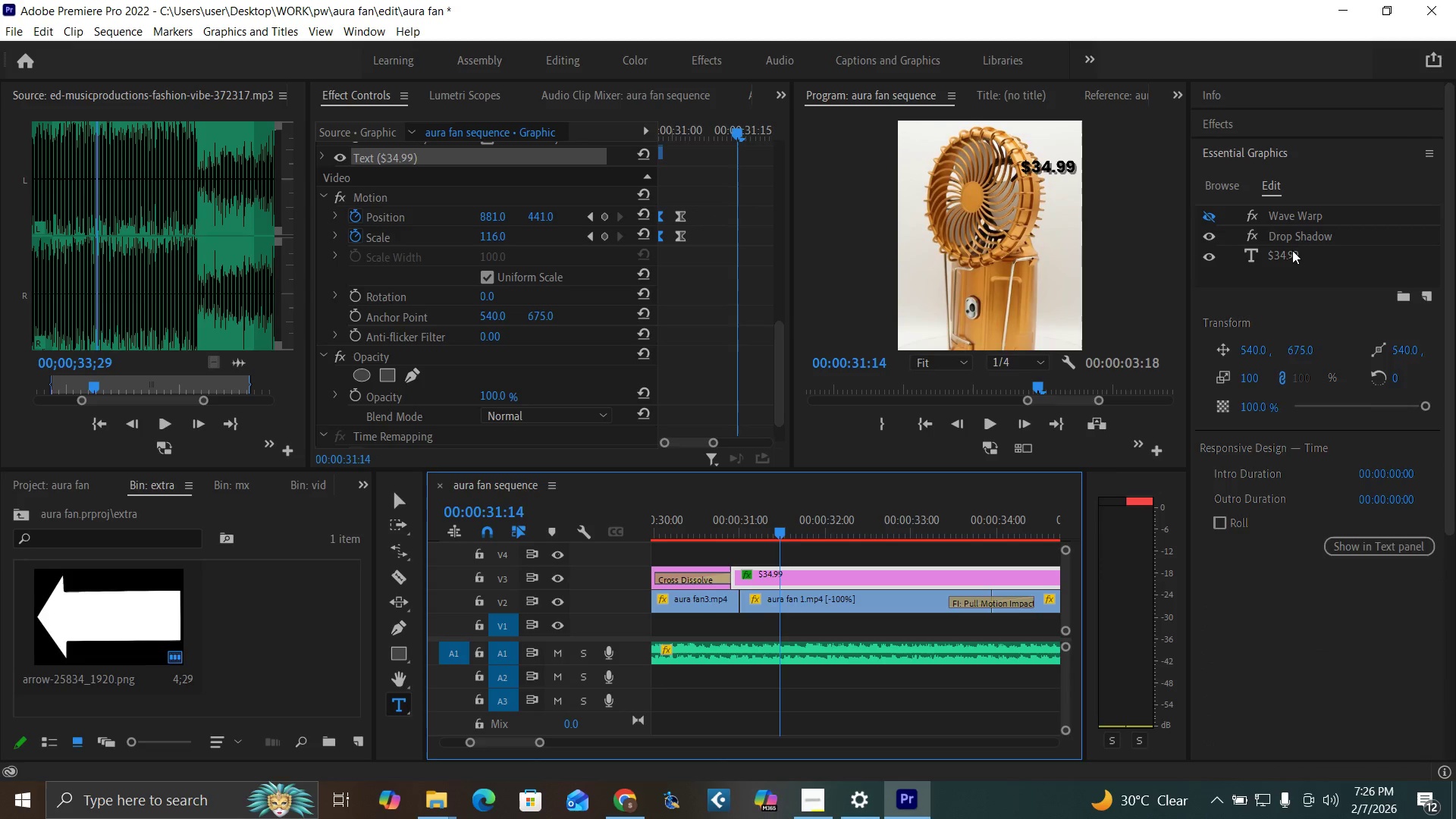 
double_click([1292, 250])
 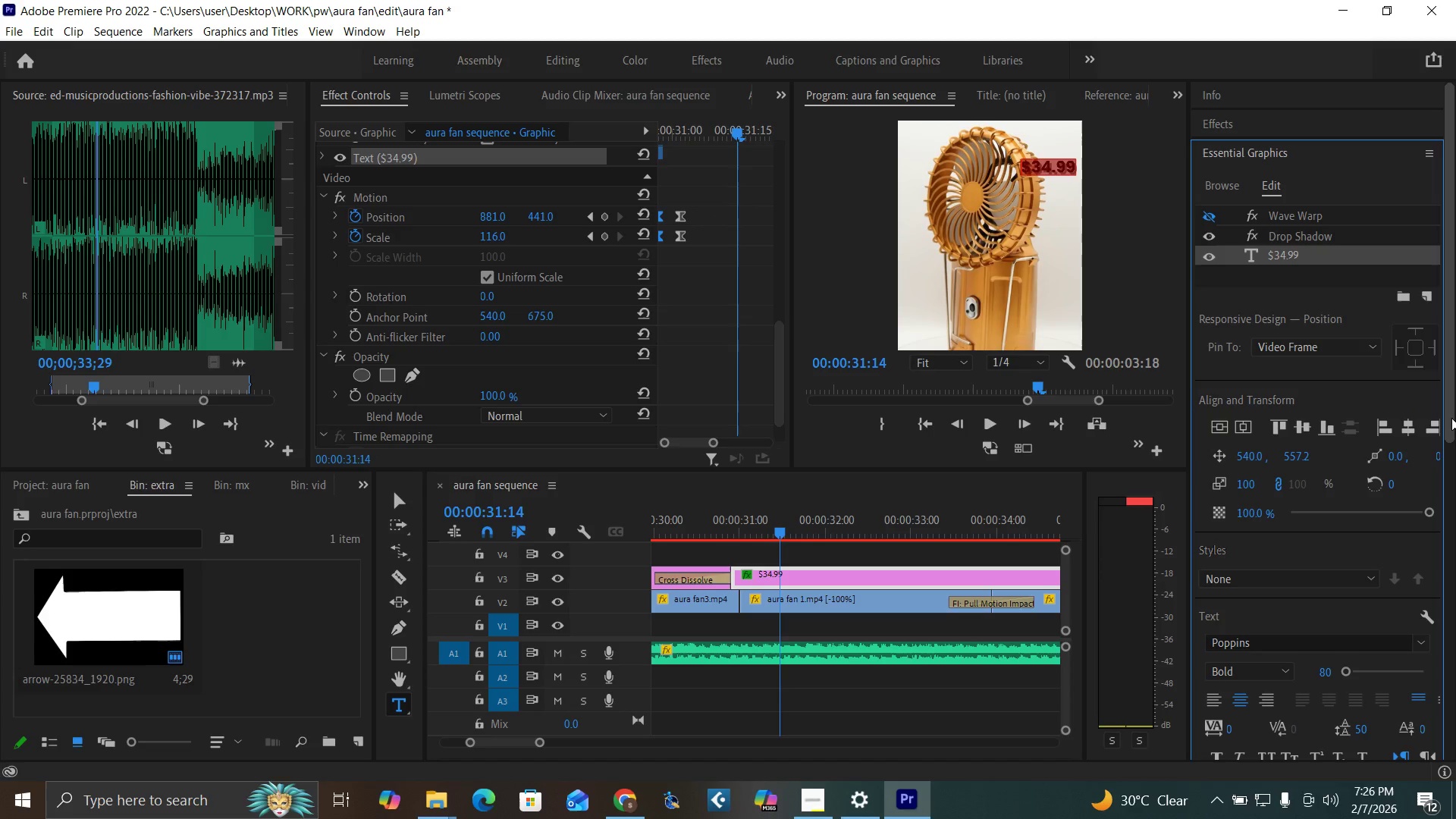 
left_click_drag(start_coordinate=[1452, 420], to_coordinate=[1454, 557])
 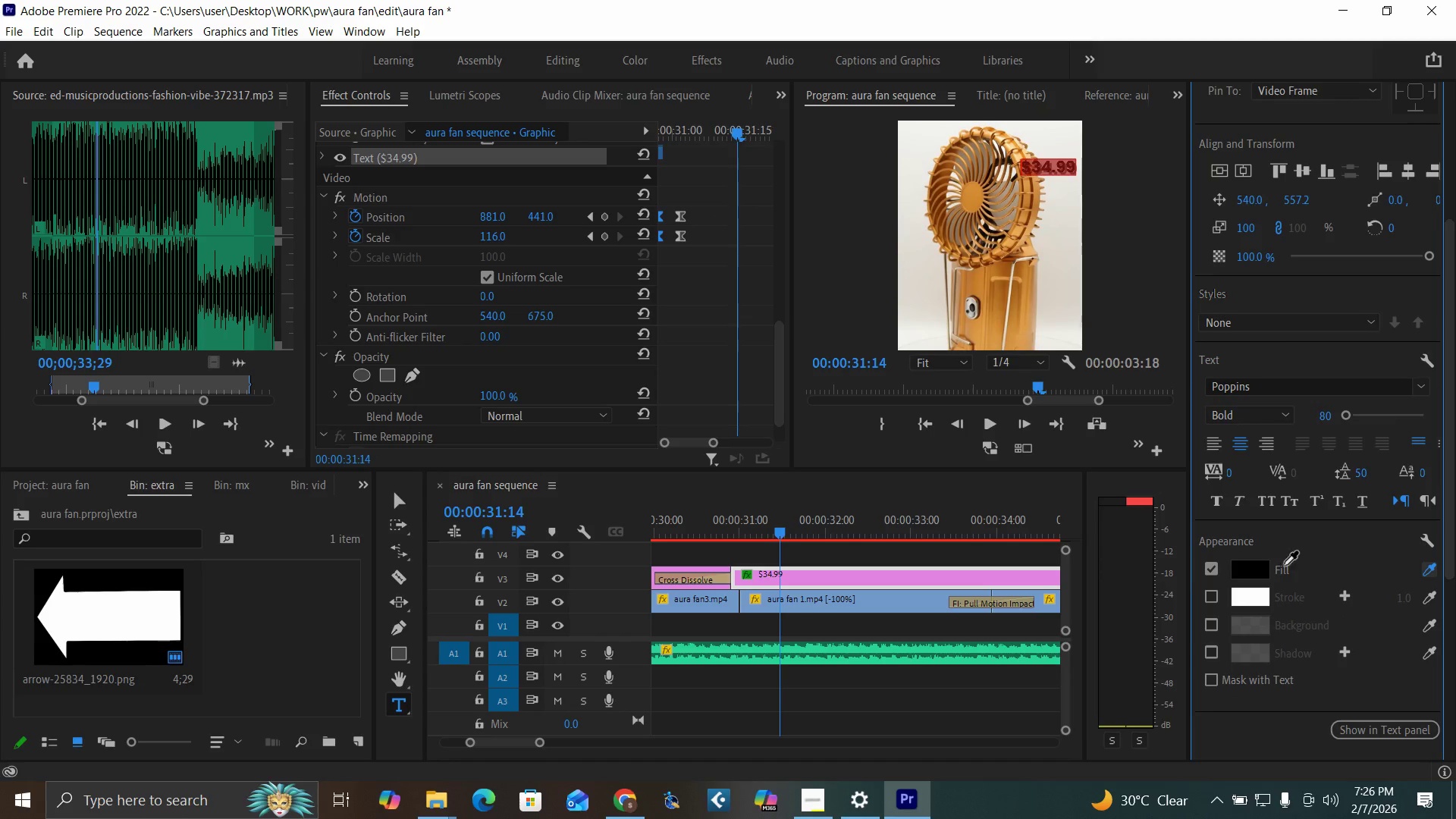 
left_click([1257, 596])
 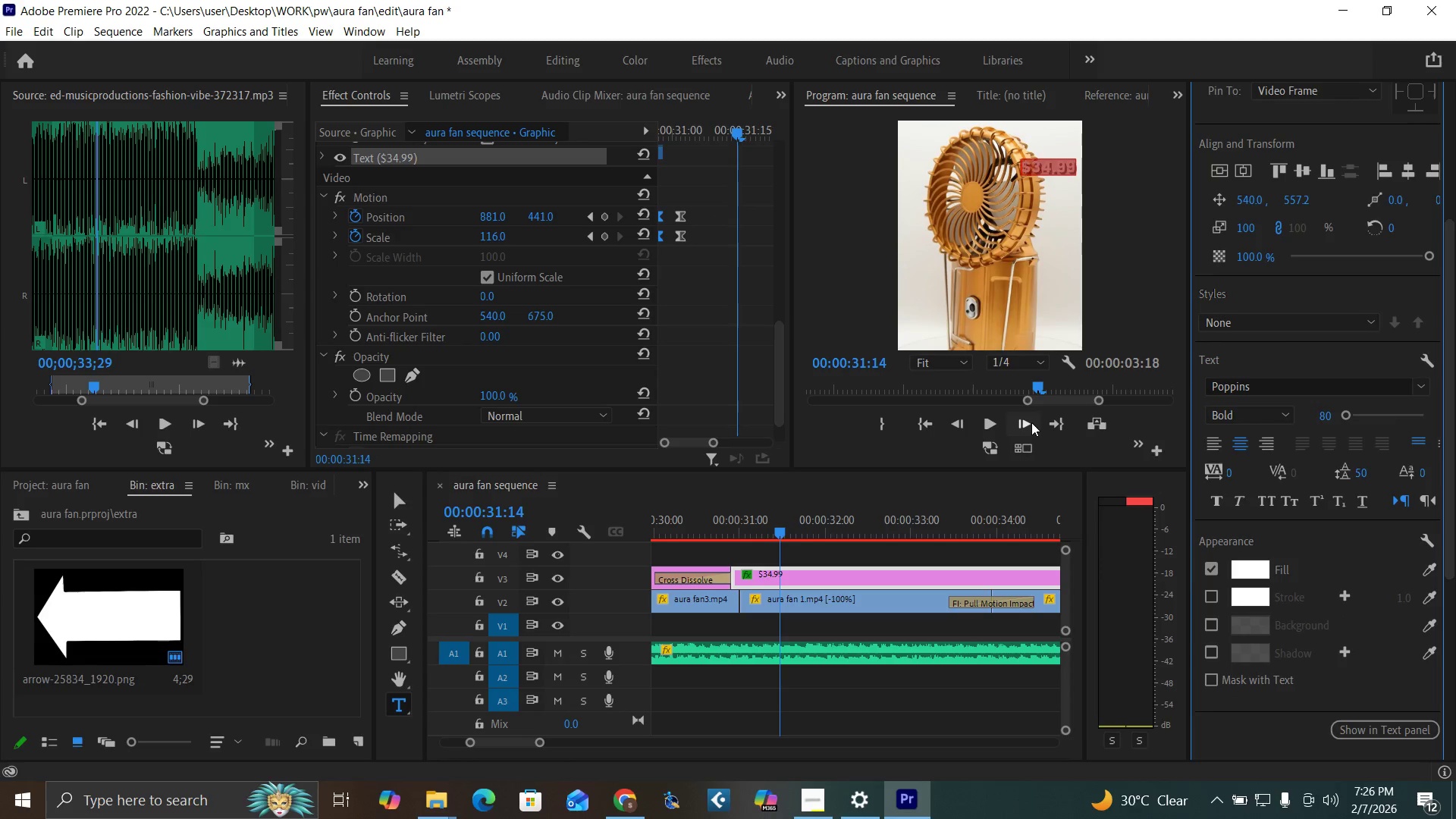 
key(Control+Backquote)
 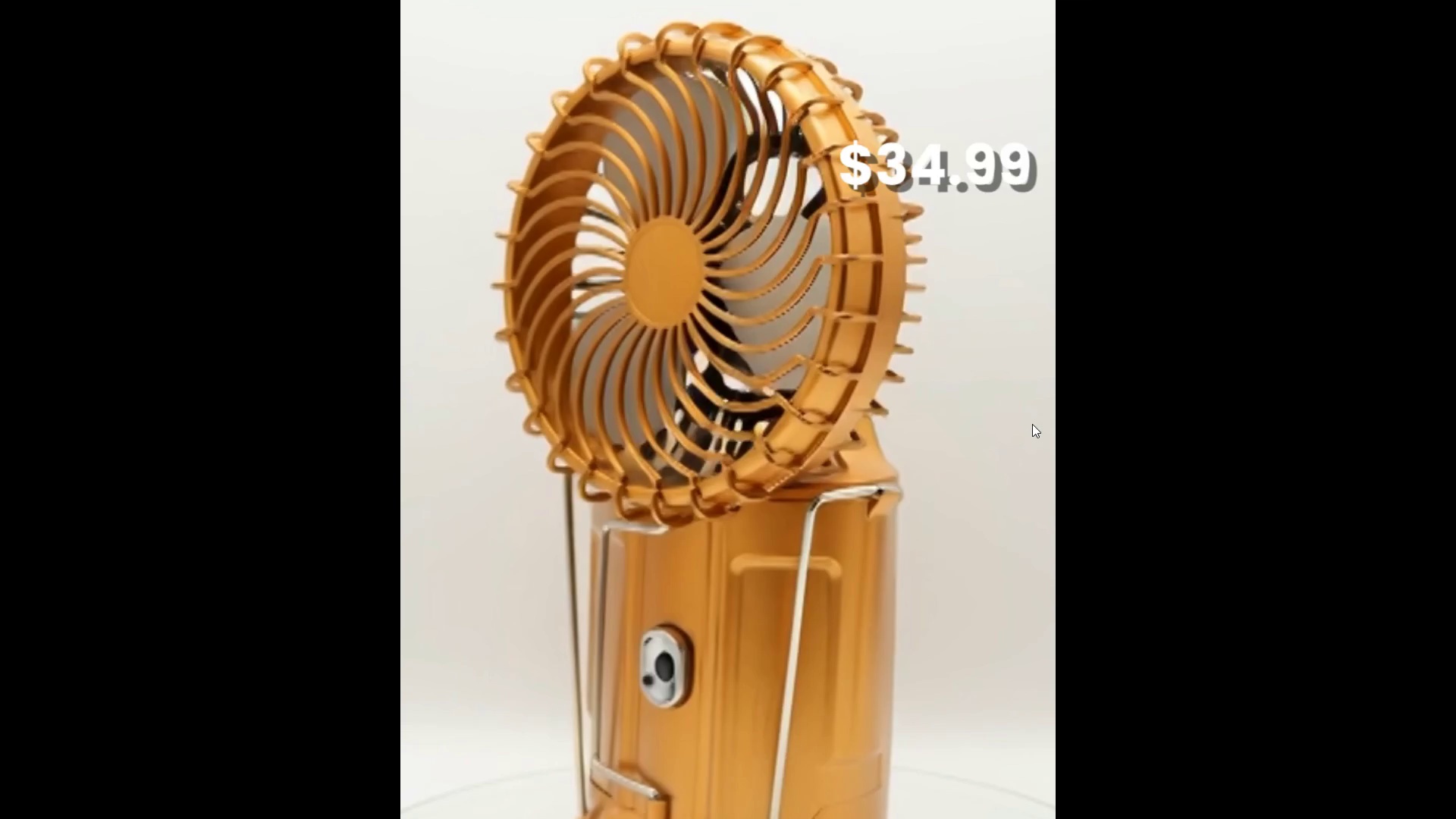 
hold_key(key=ControlLeft, duration=1.51)
 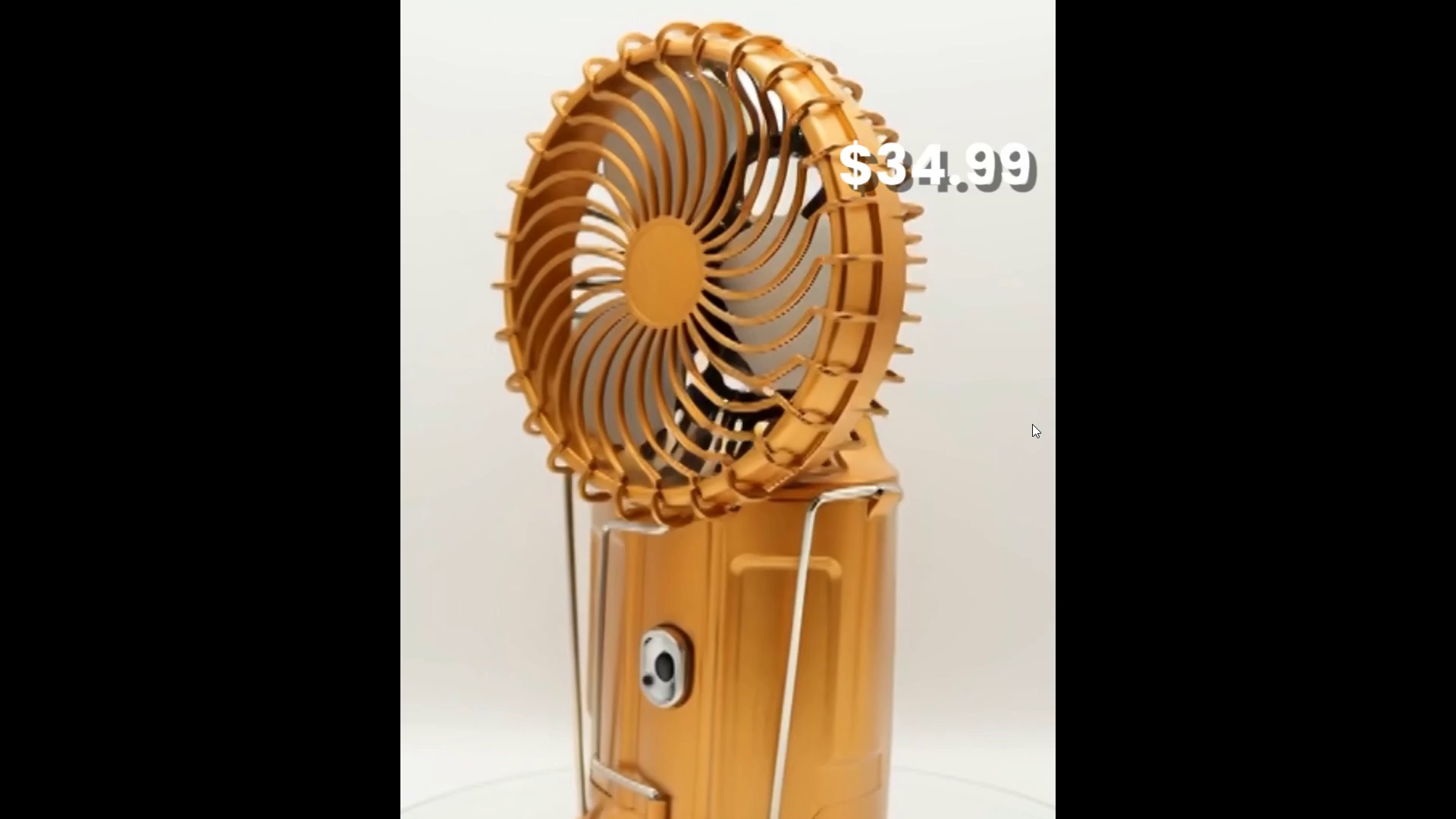 
hold_key(key=ControlLeft, duration=1.5)
 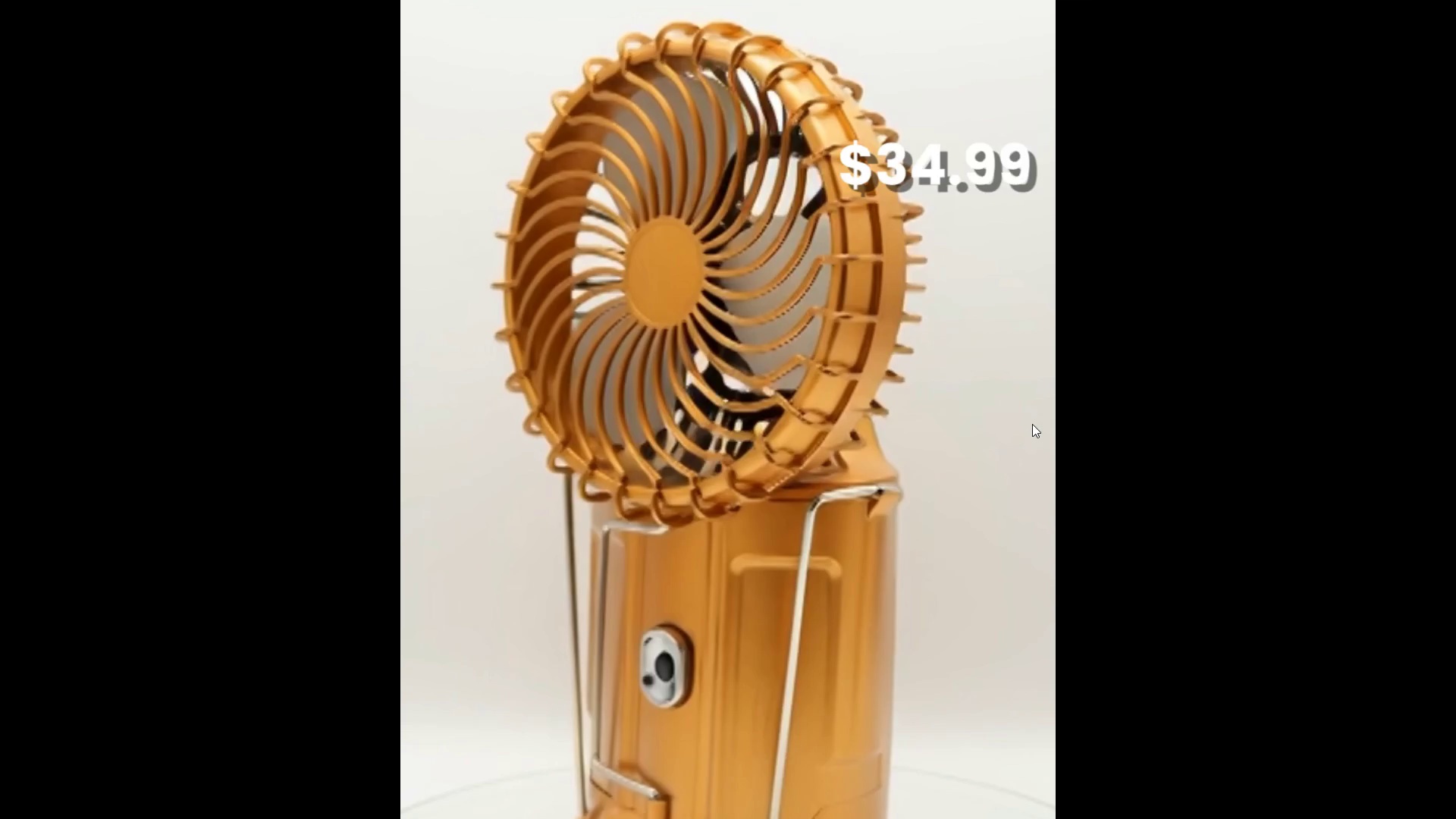 
key(Control+ControlLeft)
 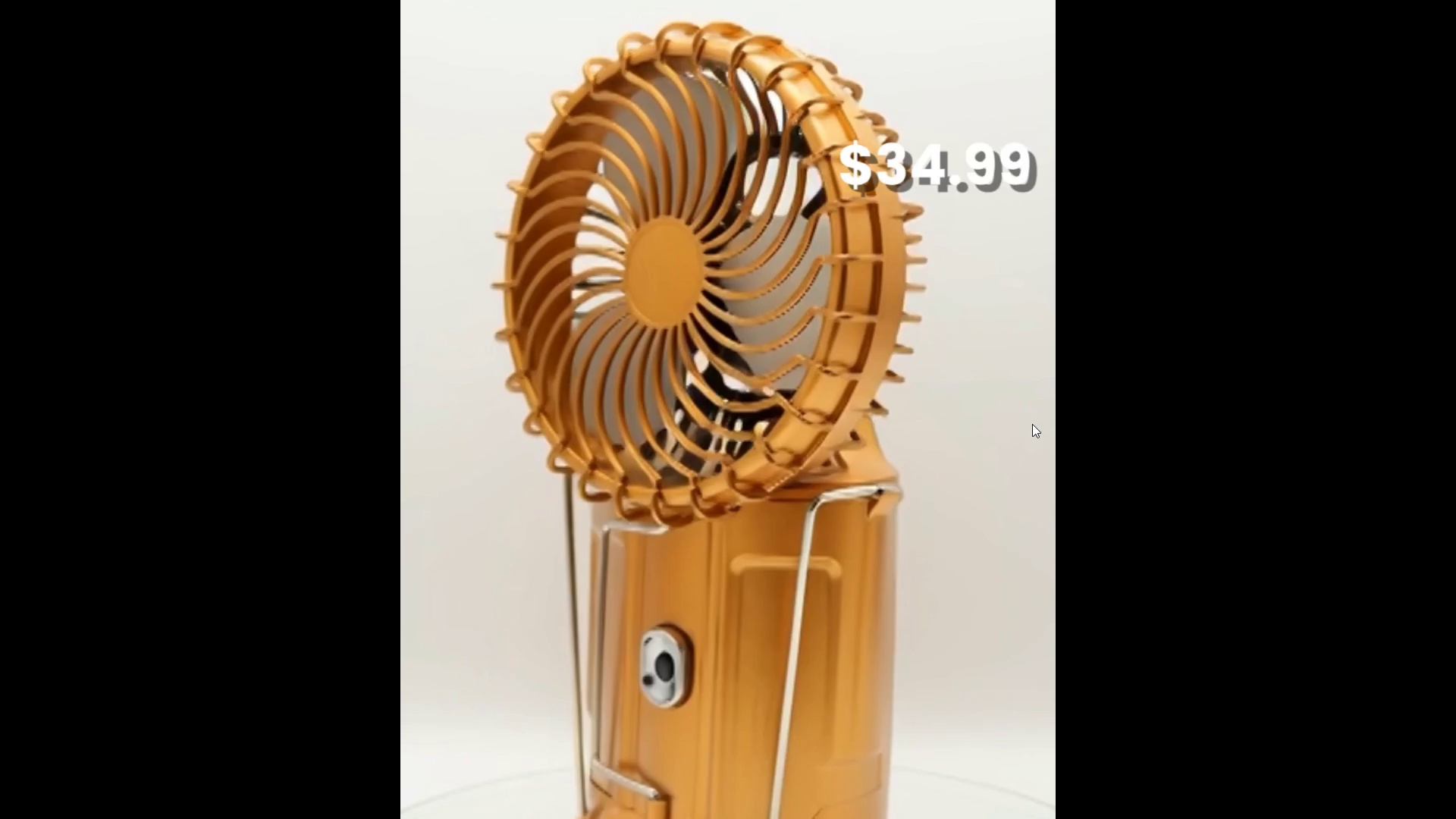 
key(Control+ControlLeft)
 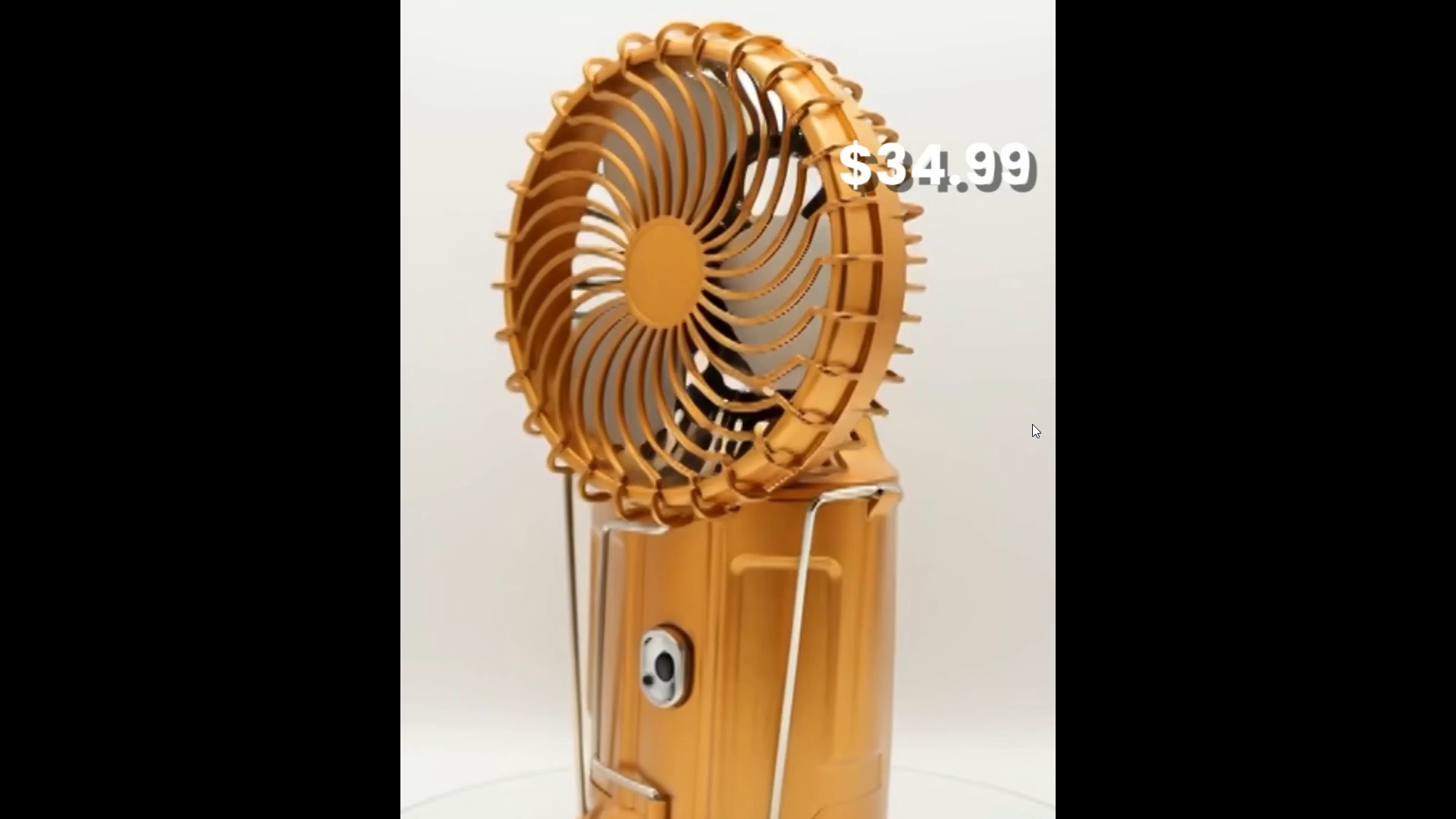 
hold_key(key=ControlLeft, duration=6.62)
 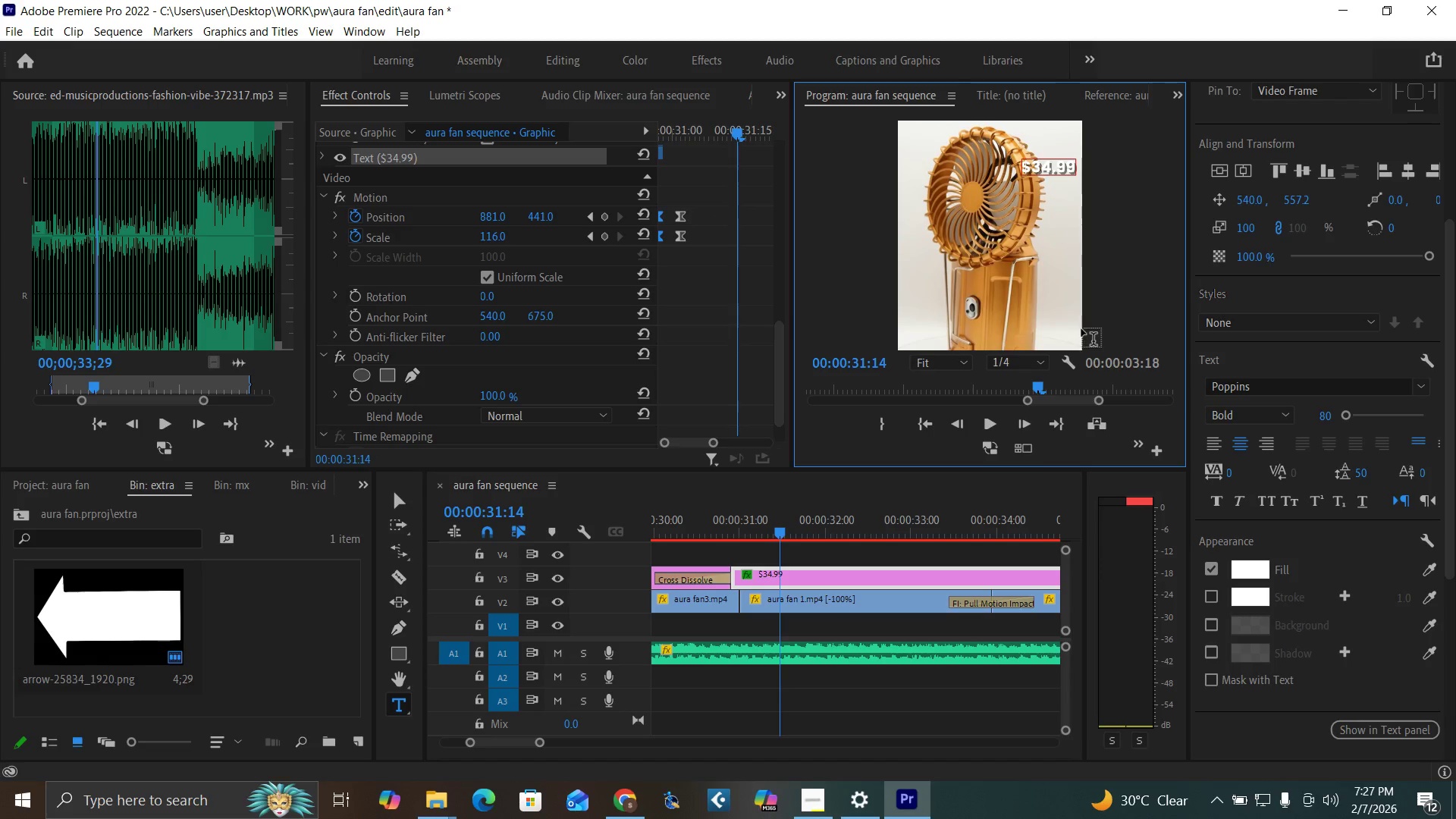 
key(Control+Backquote)
 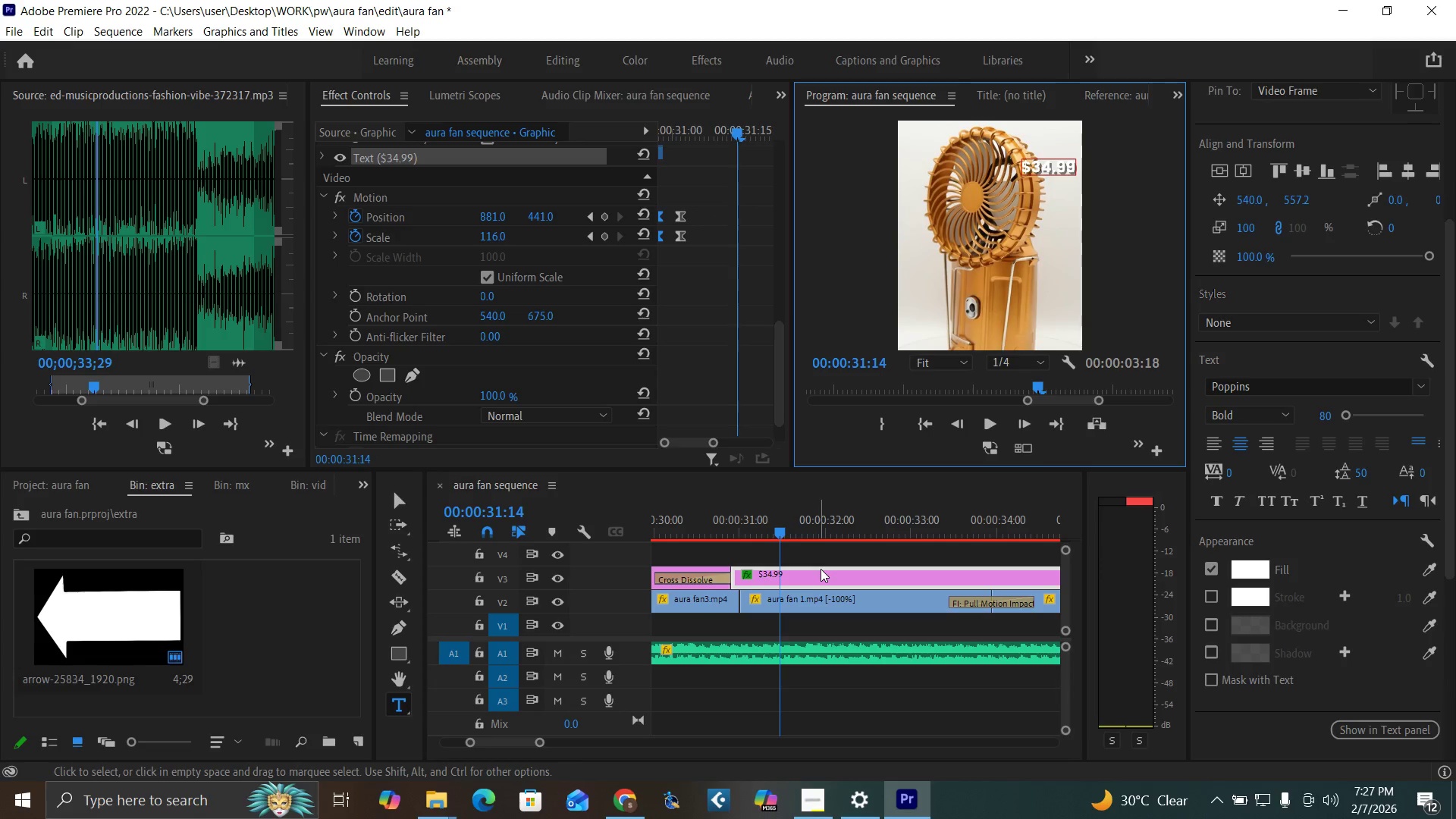 
right_click([821, 566])
 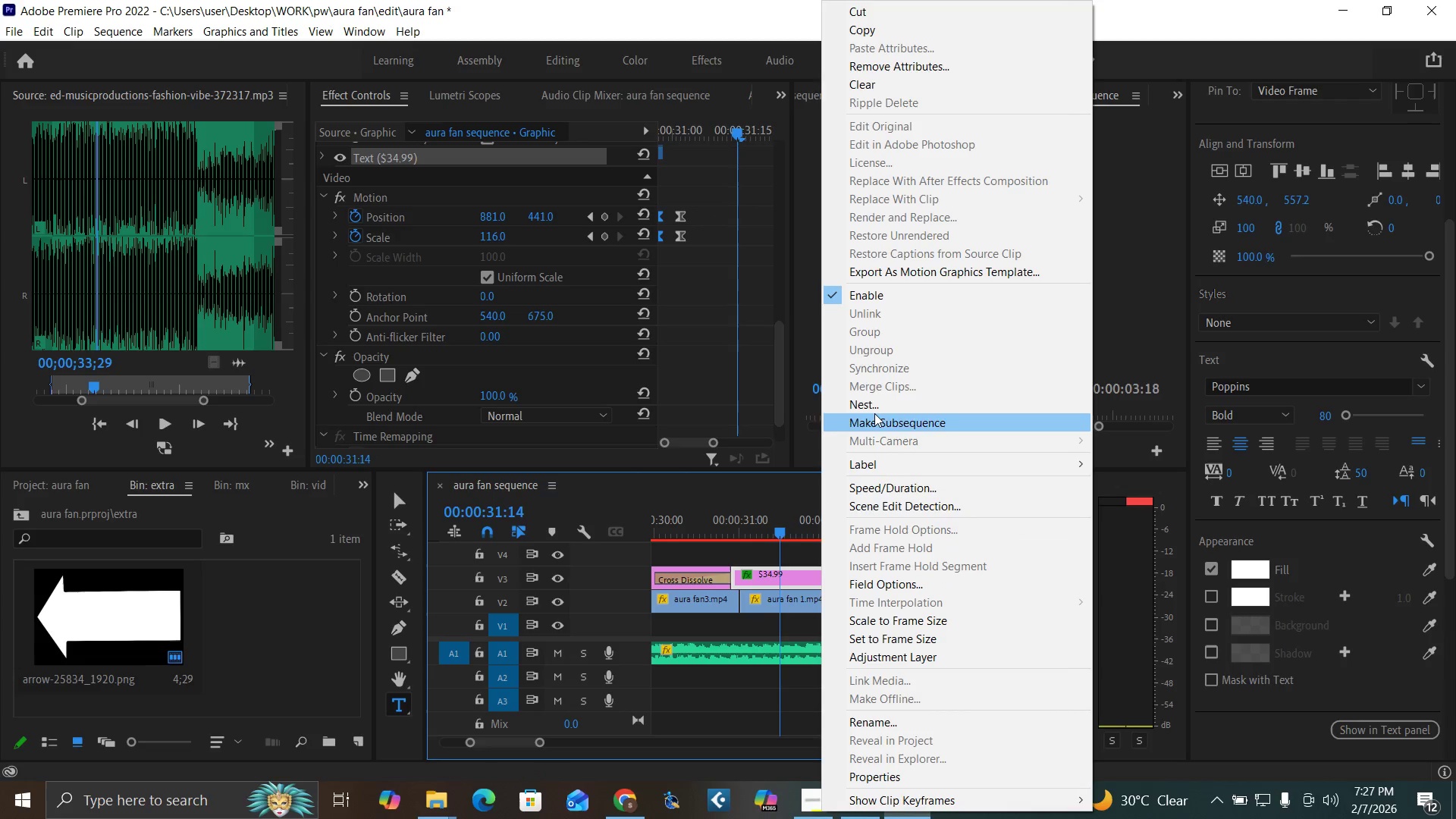 
left_click([875, 406])
 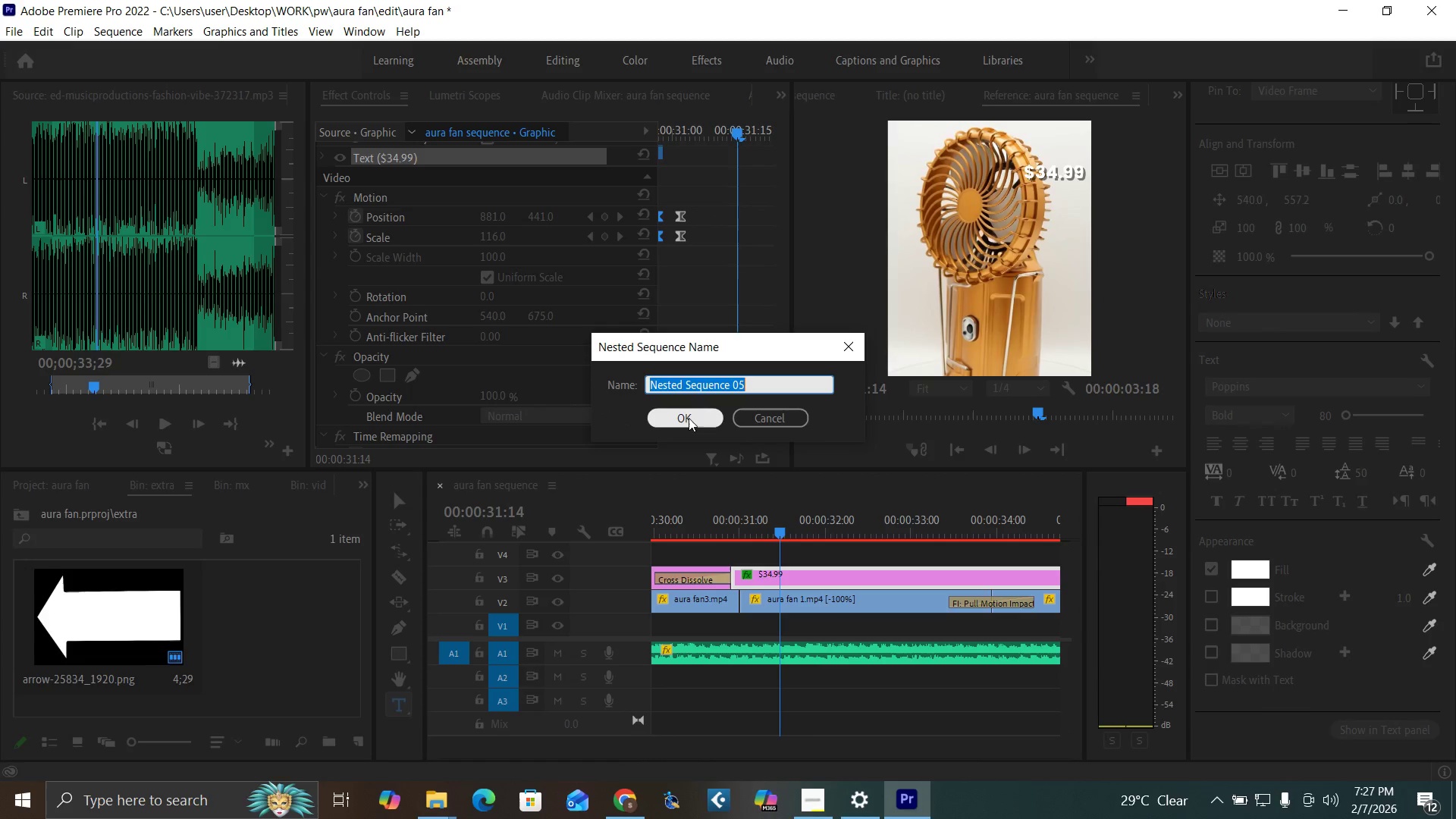 
left_click([689, 419])
 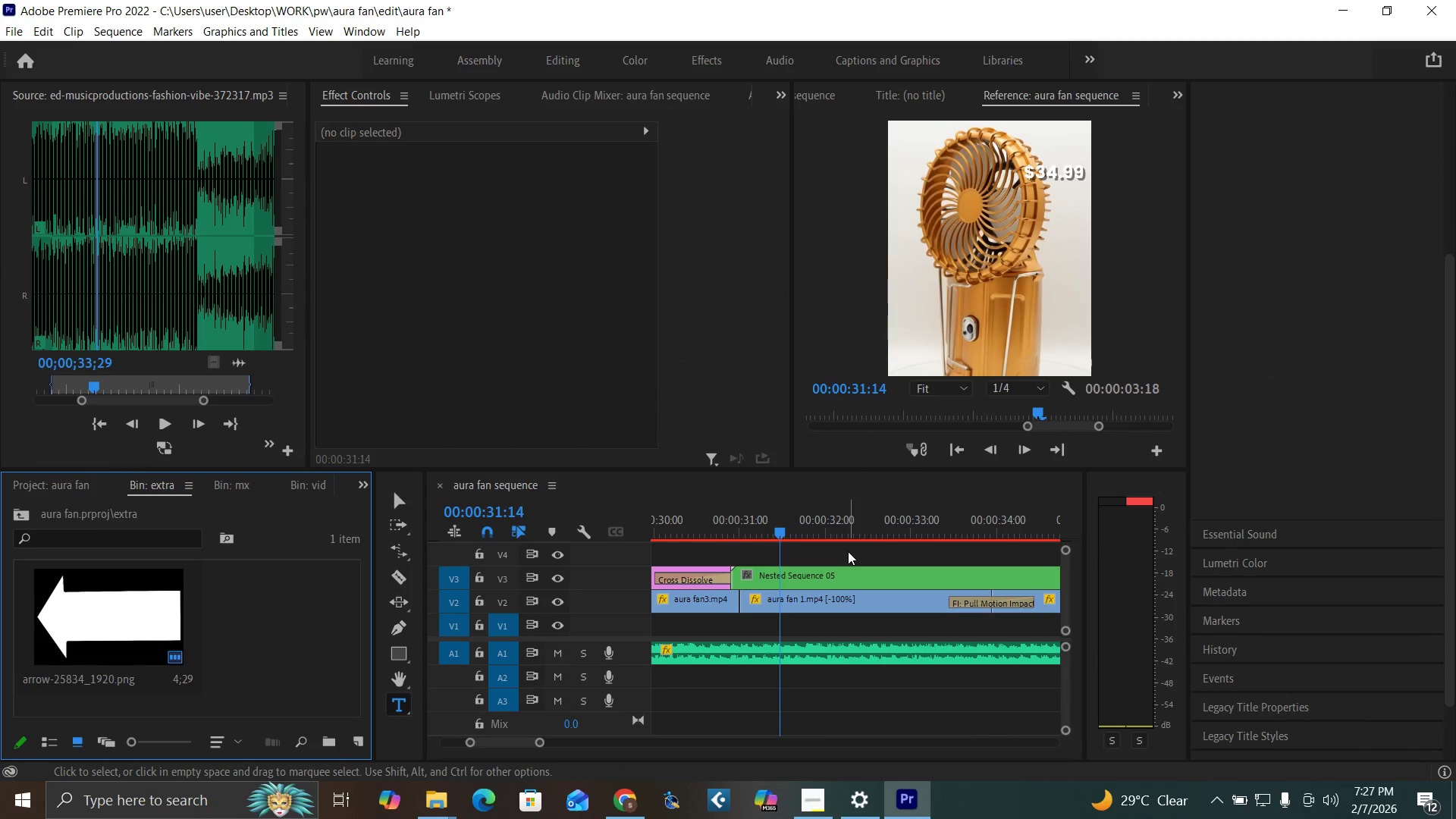 
double_click([855, 578])
 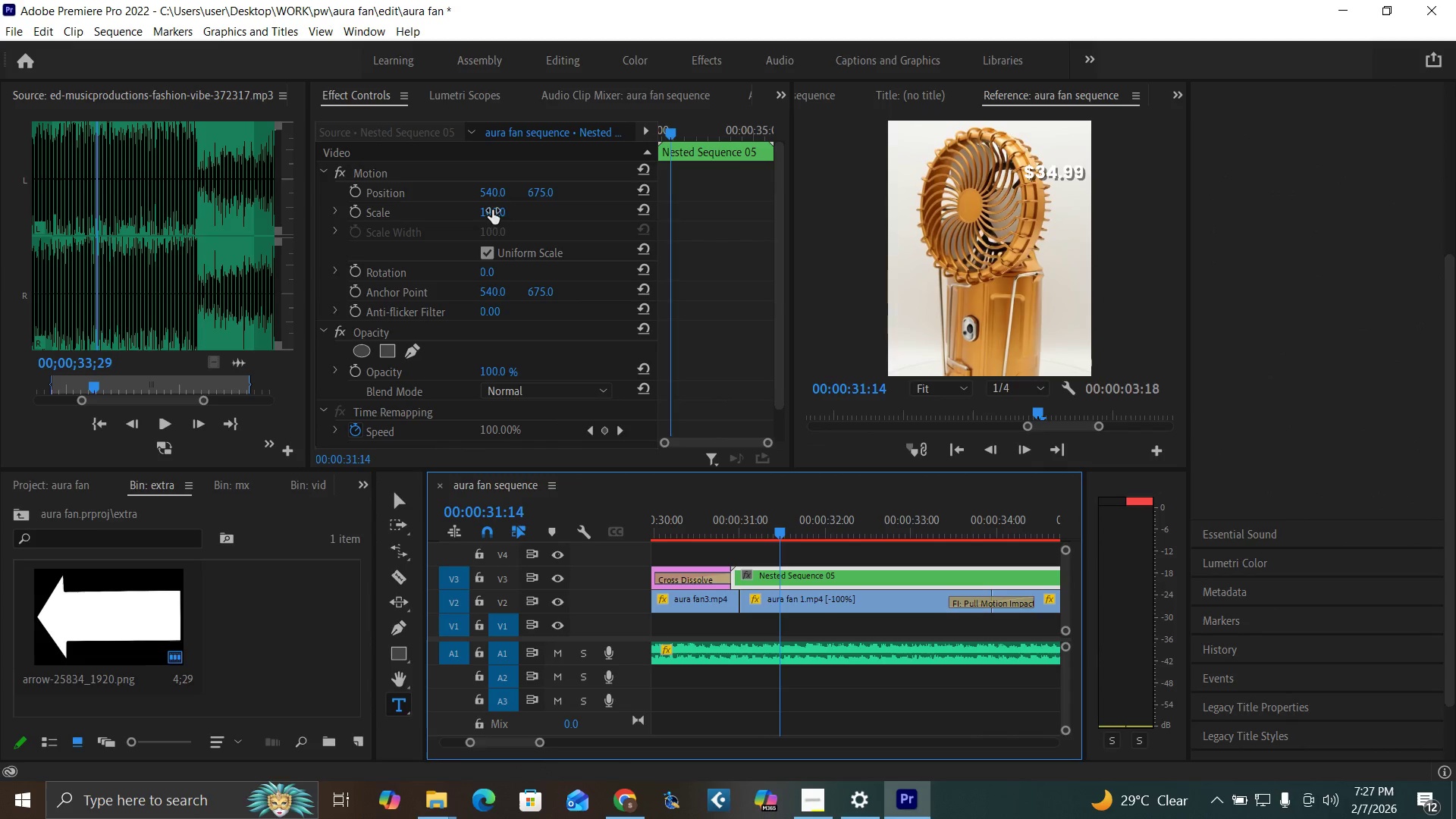 
left_click_drag(start_coordinate=[494, 209], to_coordinate=[552, 209])
 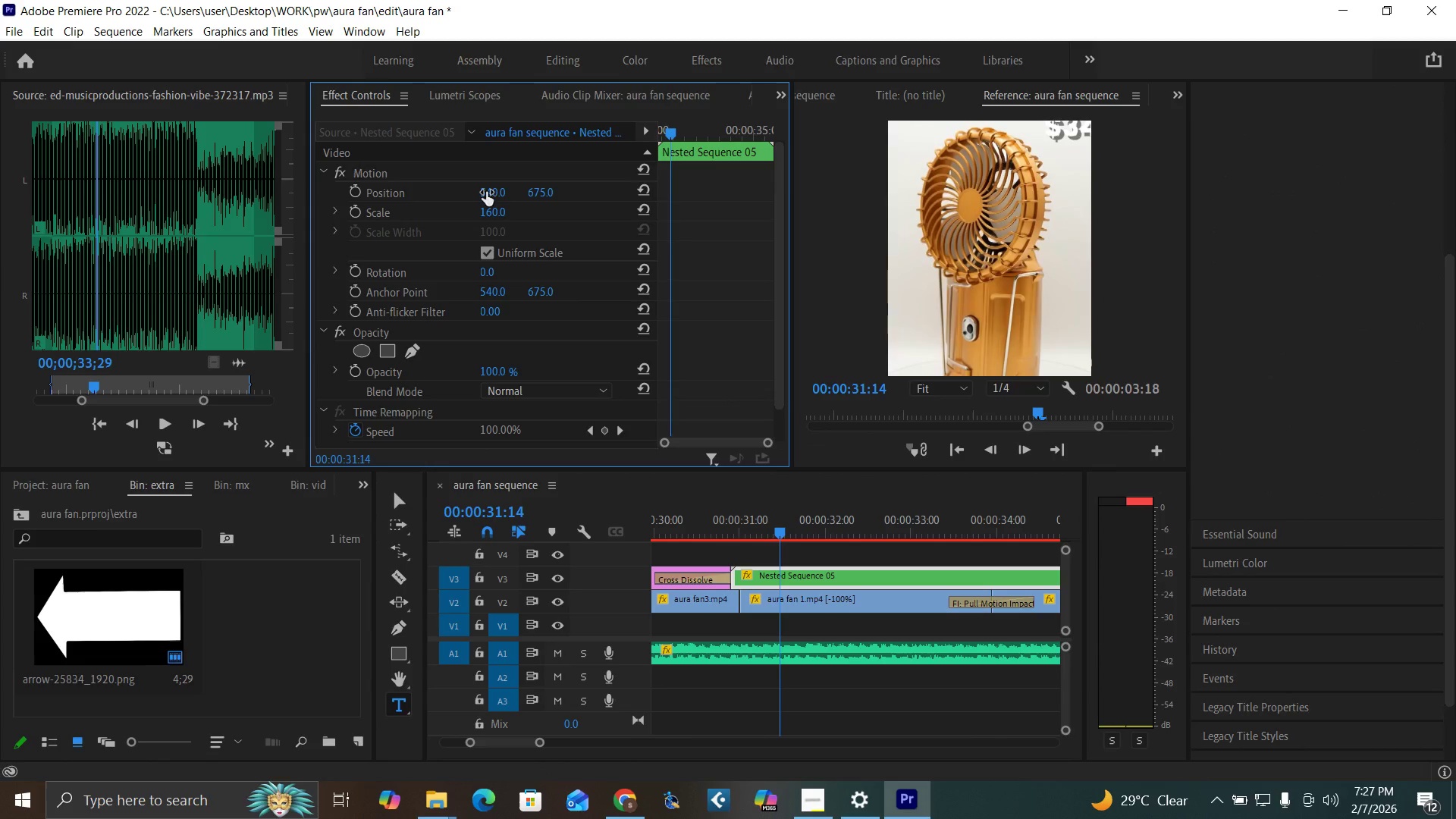 
left_click_drag(start_coordinate=[486, 192], to_coordinate=[438, 218])
 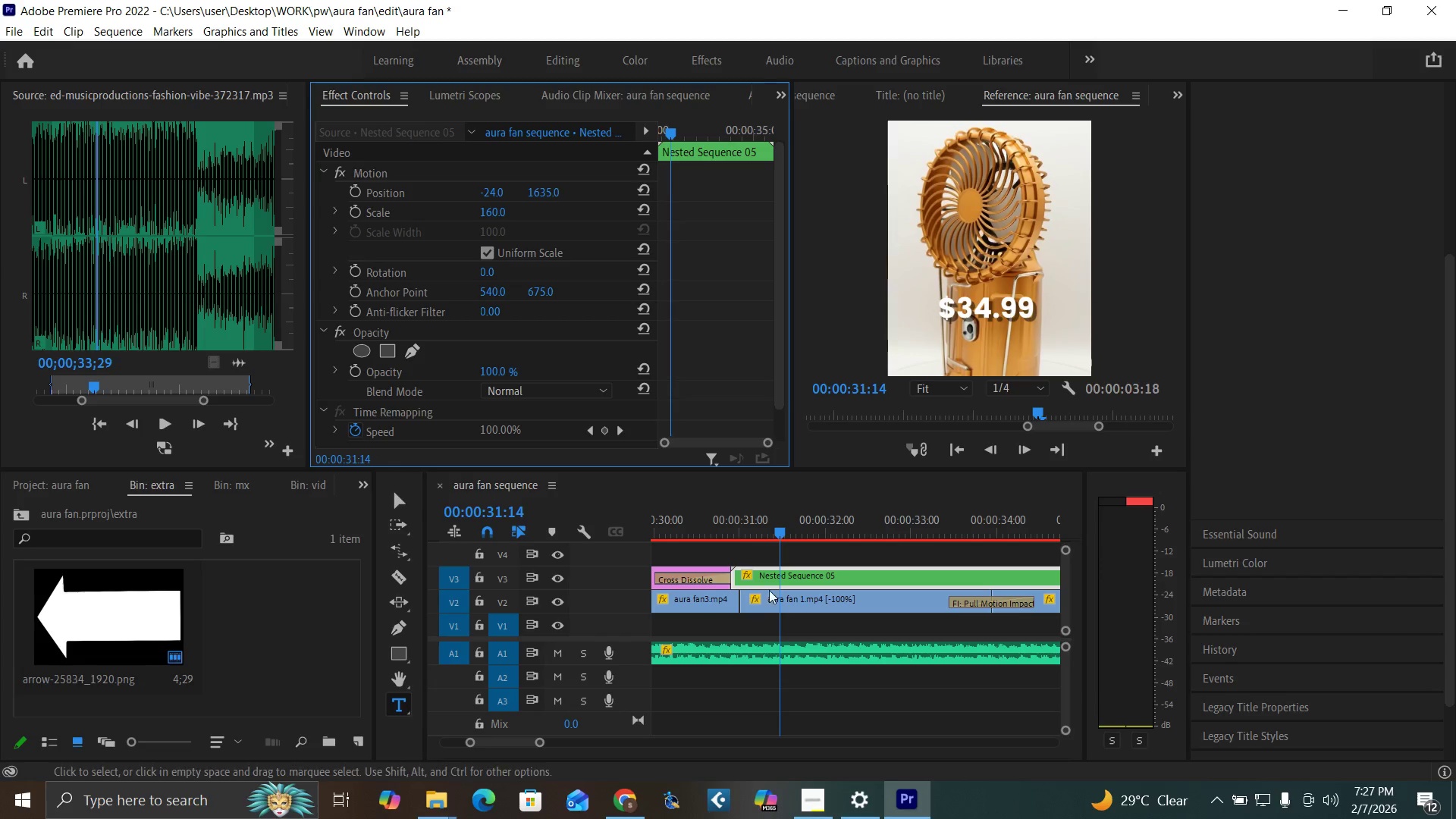 
left_click([698, 538])
 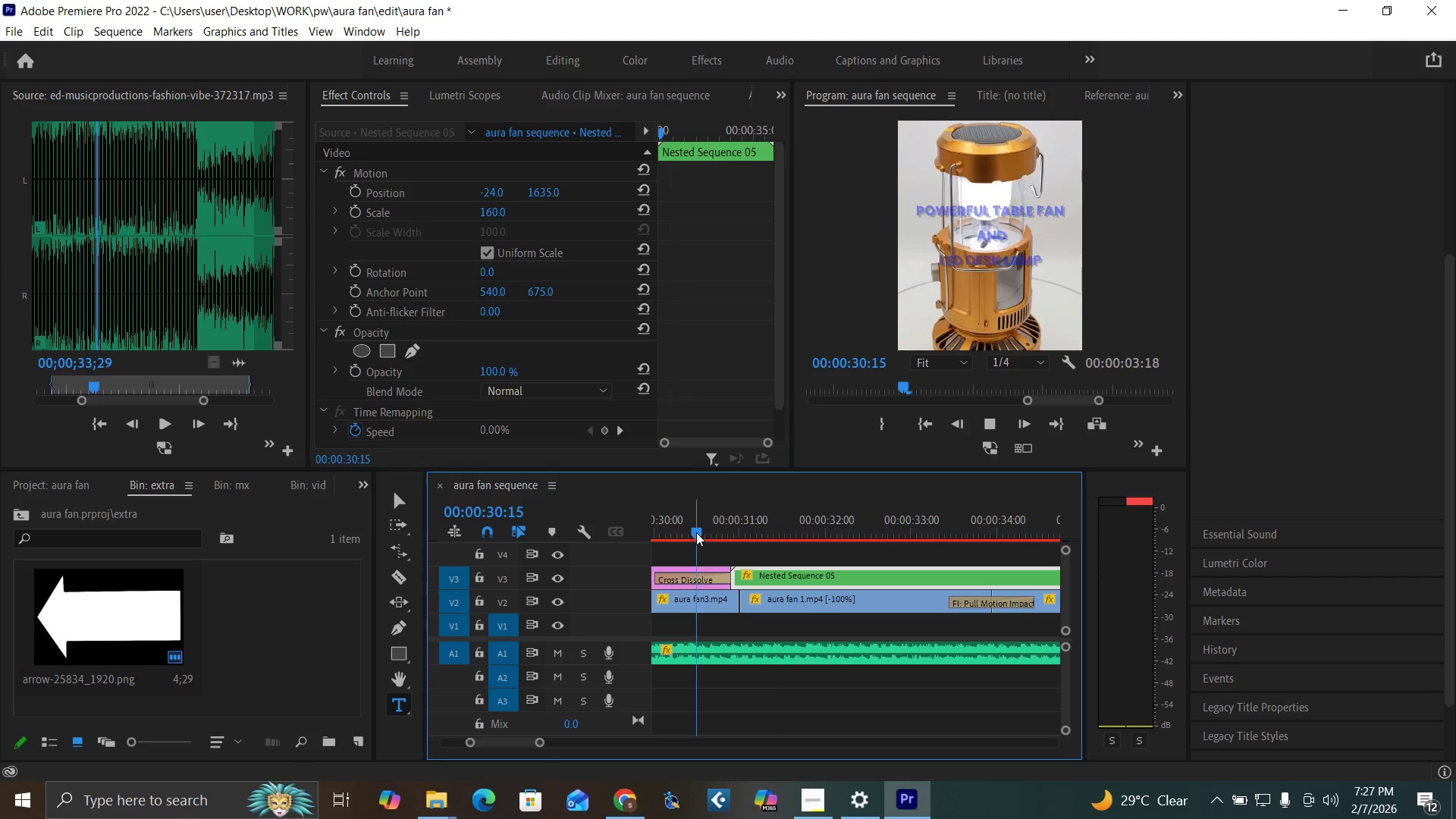 
key(Space)
 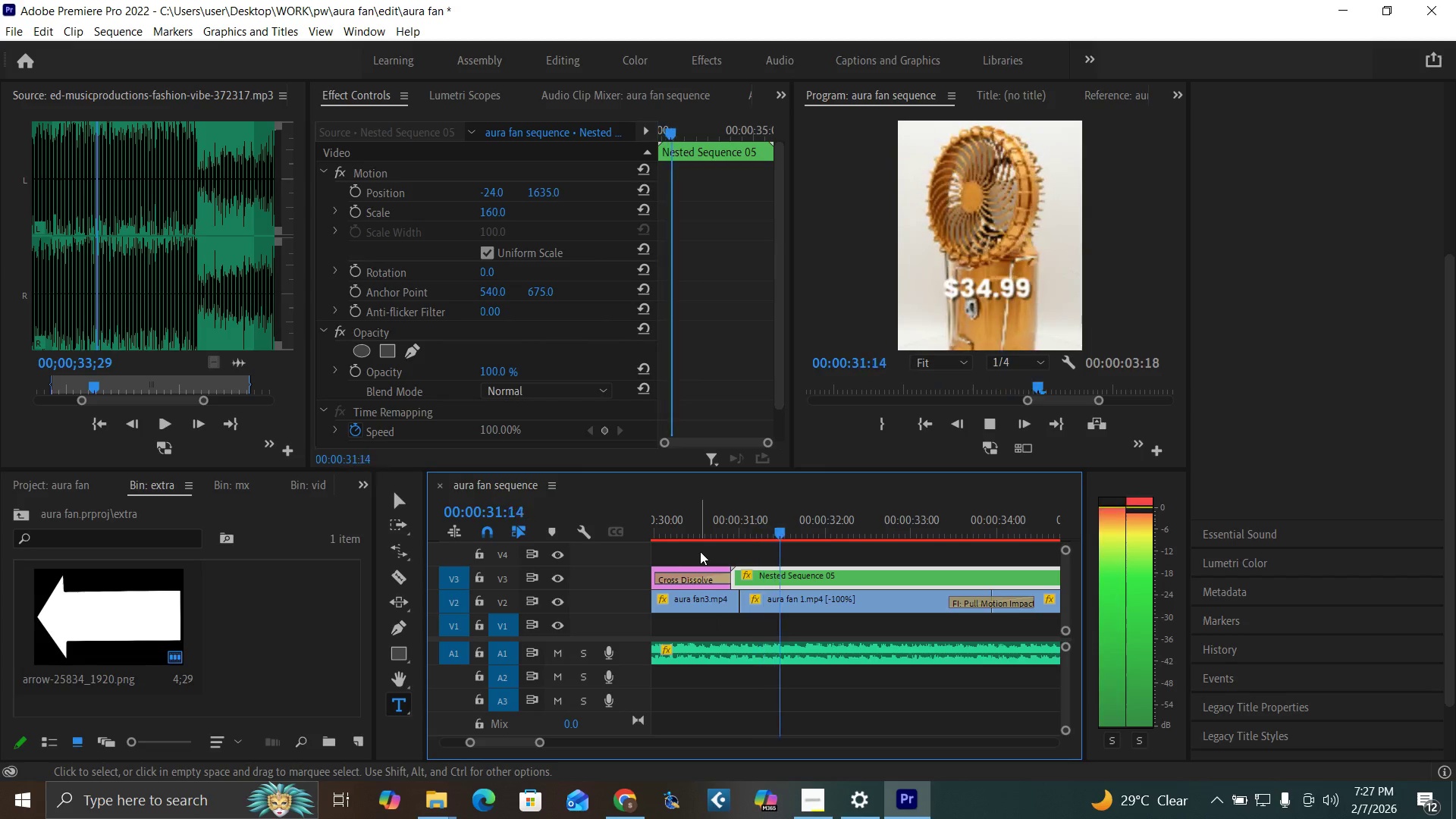 
key(Space)
 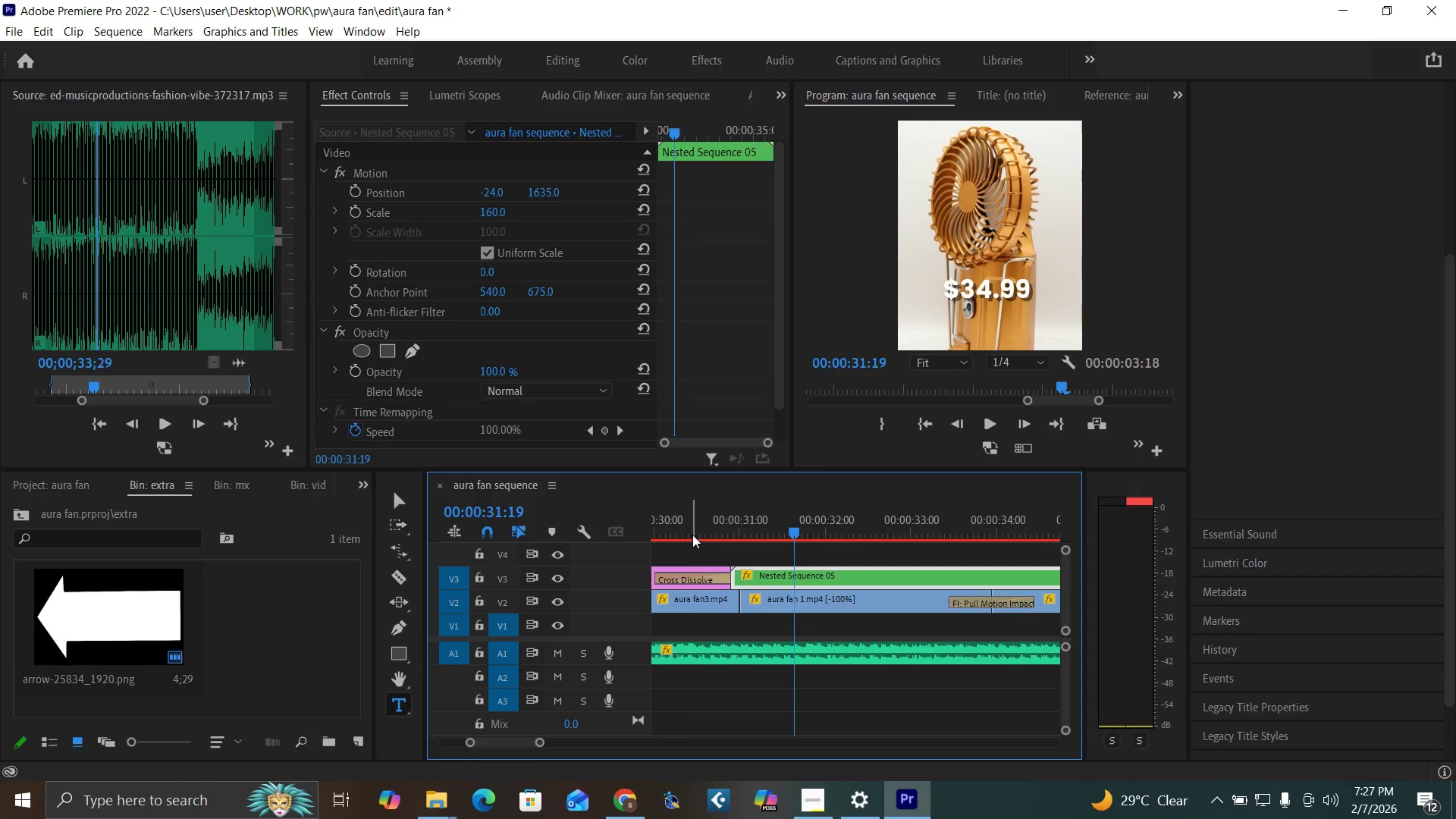 
left_click([692, 535])
 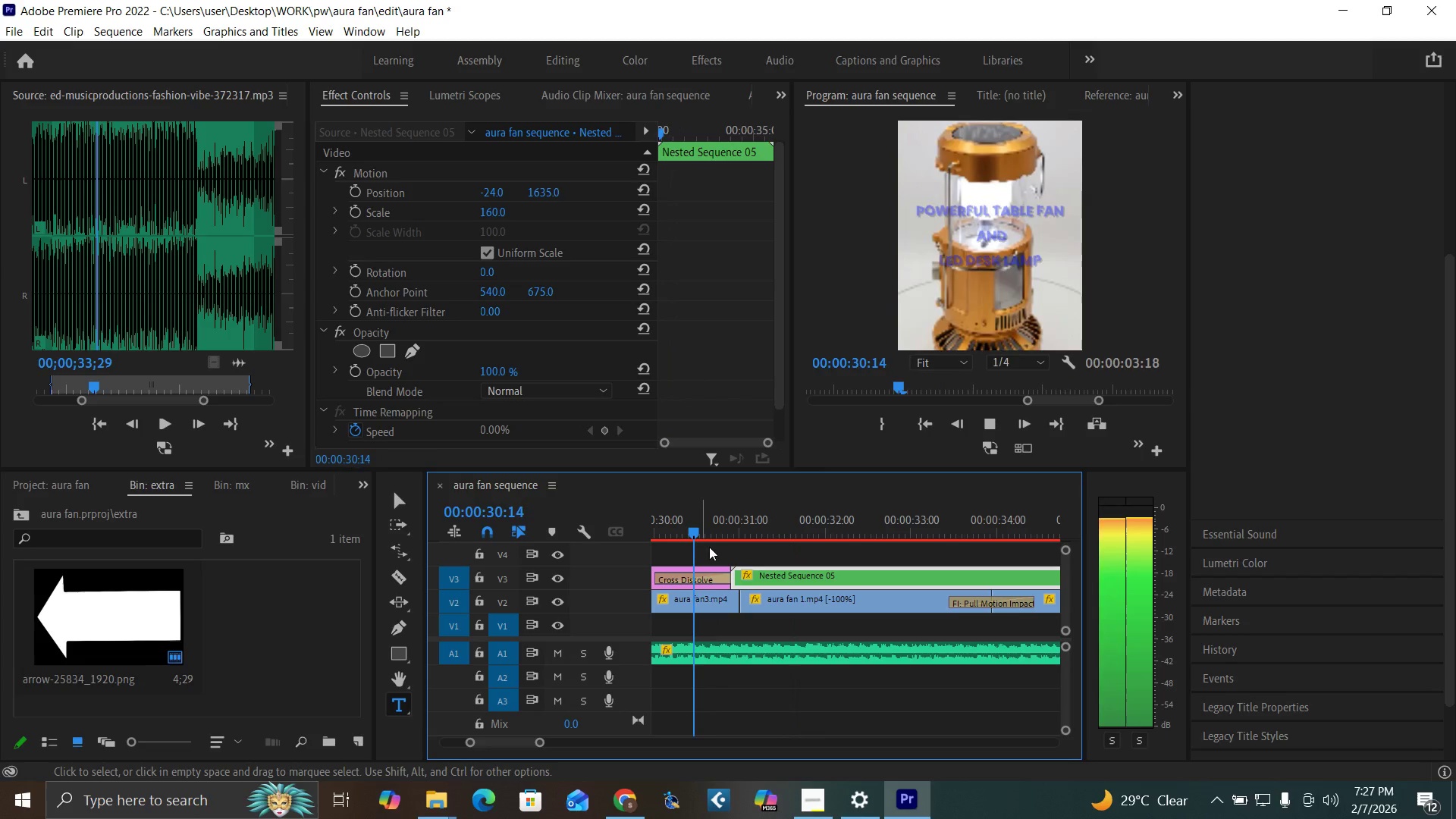 
key(Space)
 